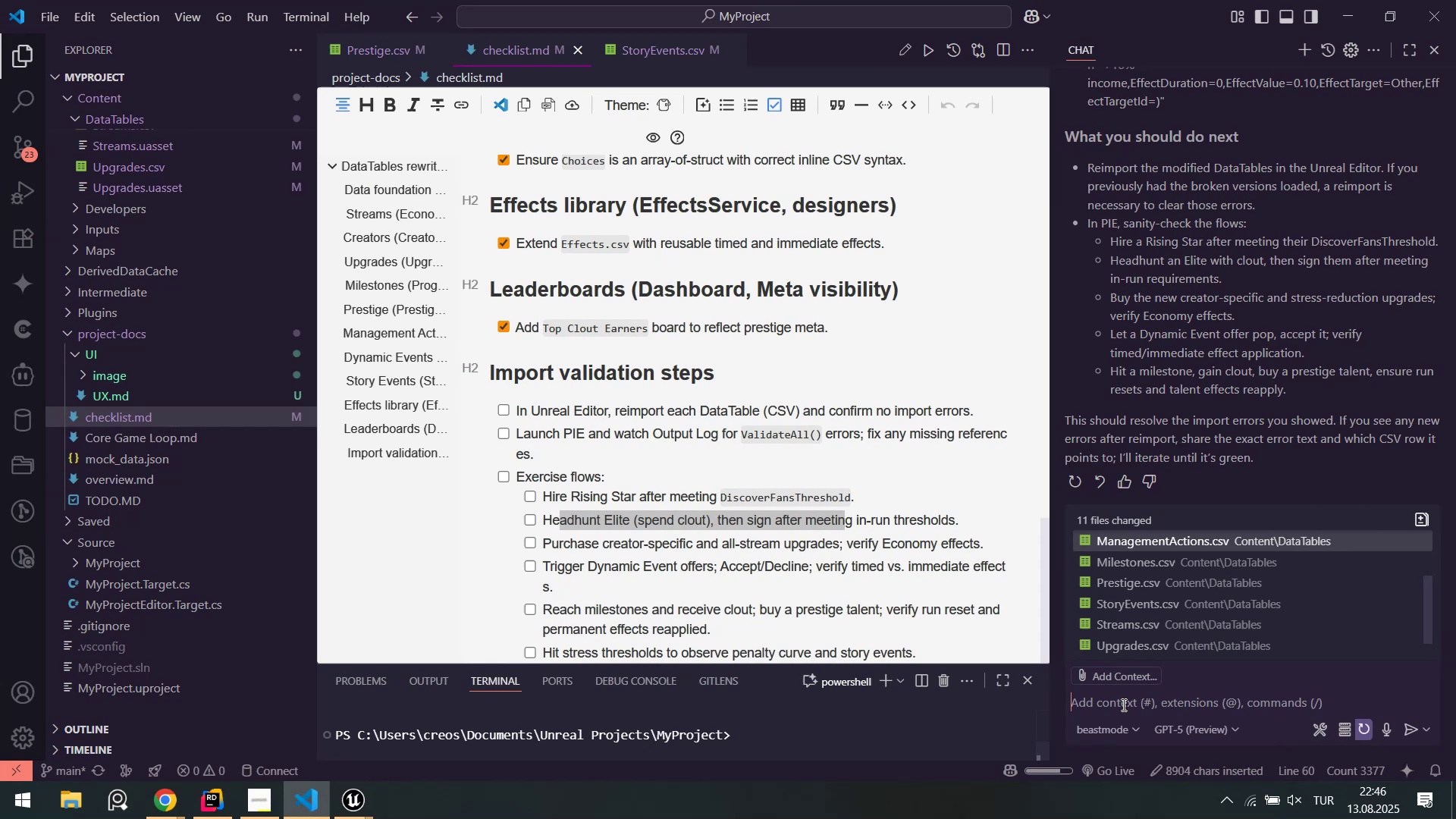 
key(Control+ControlLeft)
 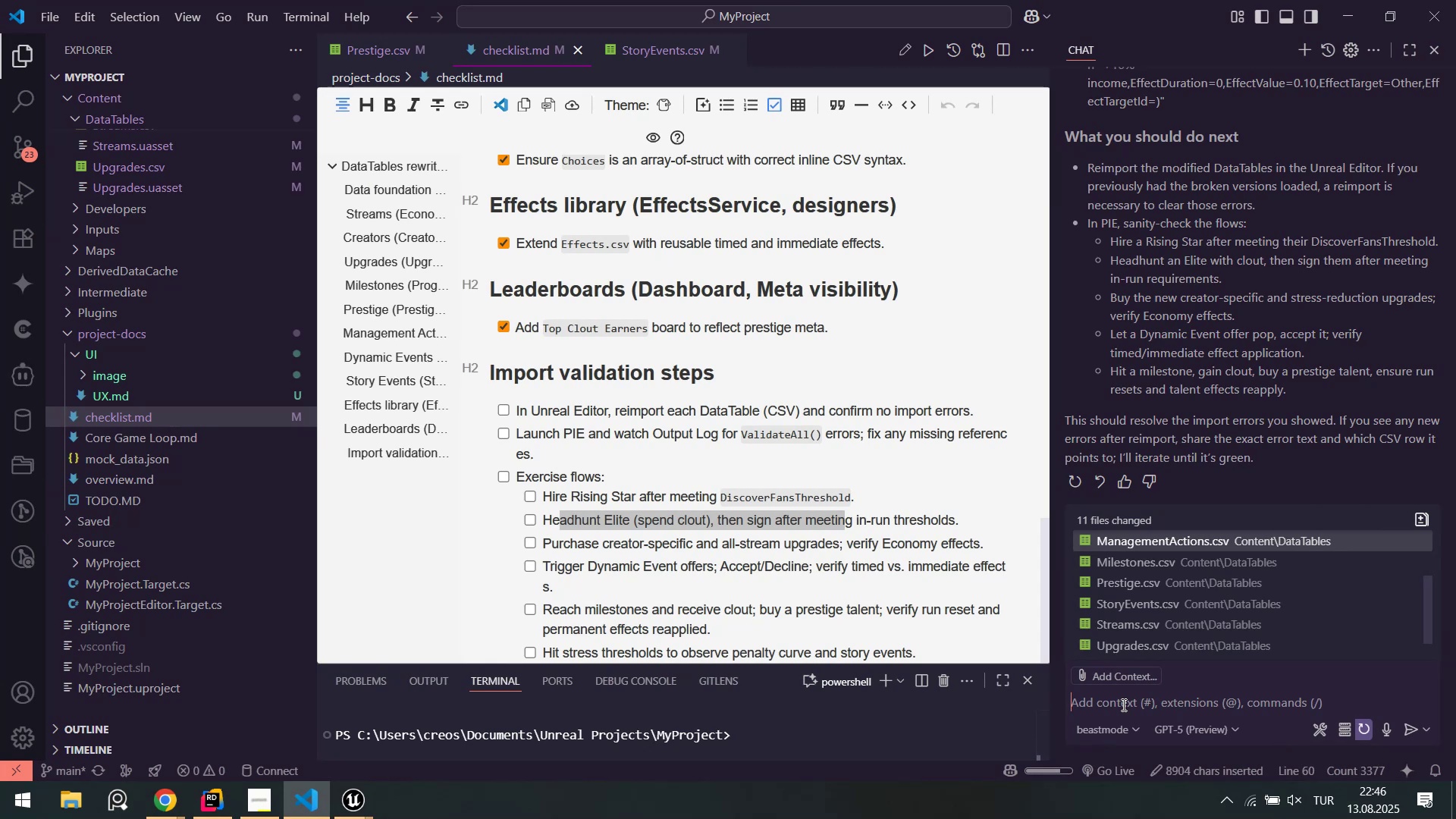 
key(Control+V)
 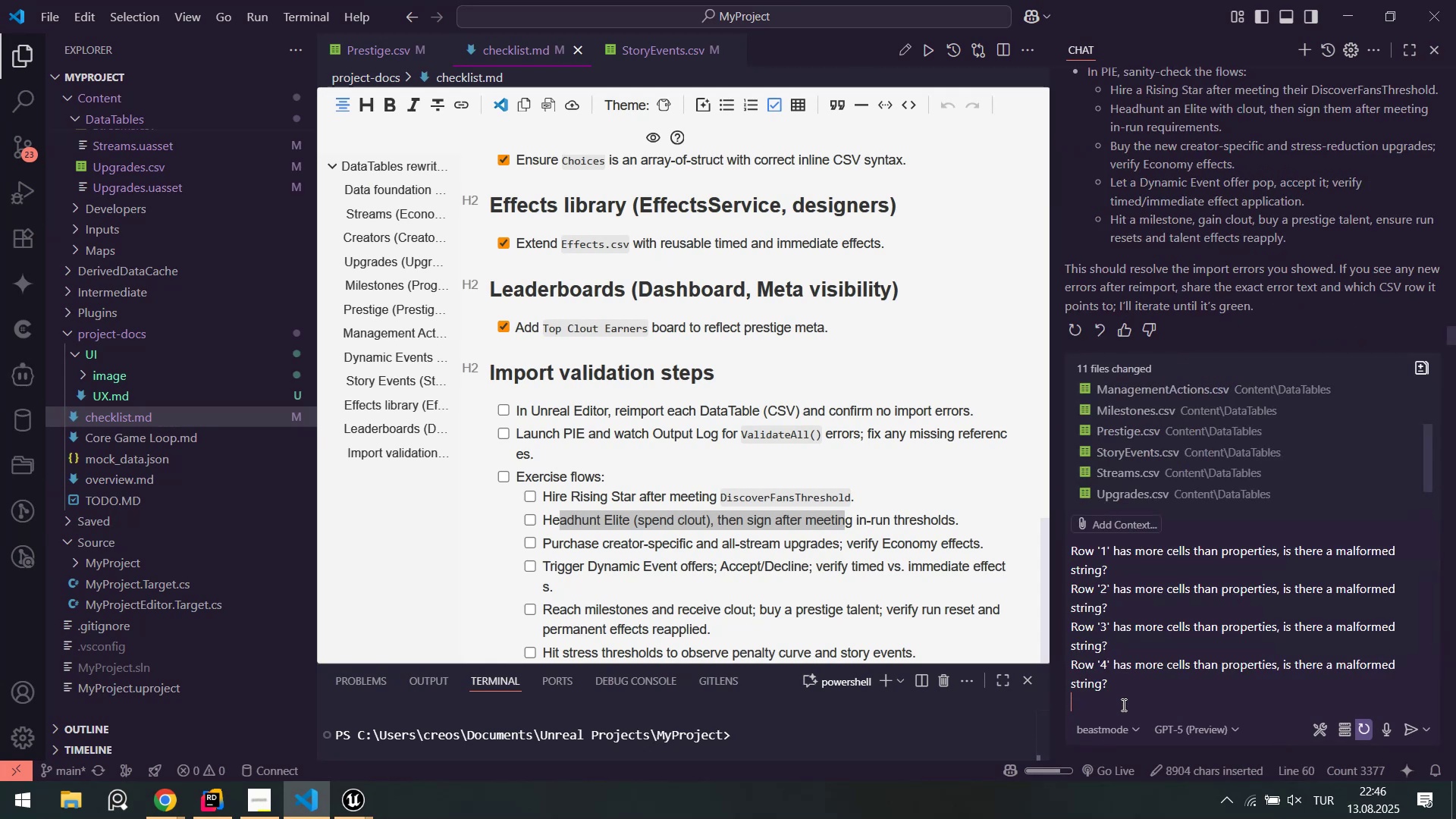 
key(Alt+AltLeft)
 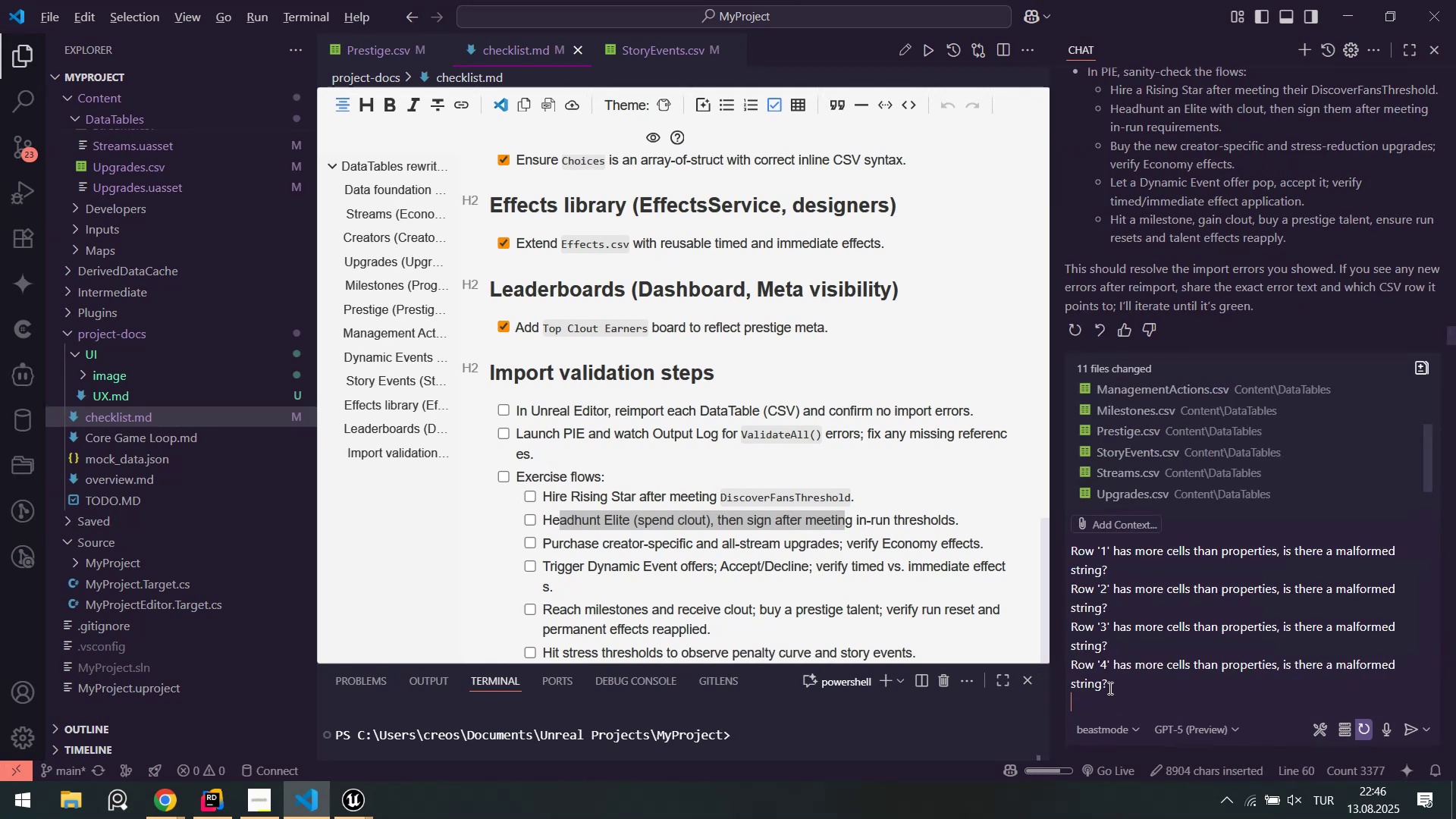 
key(Alt+Tab)
 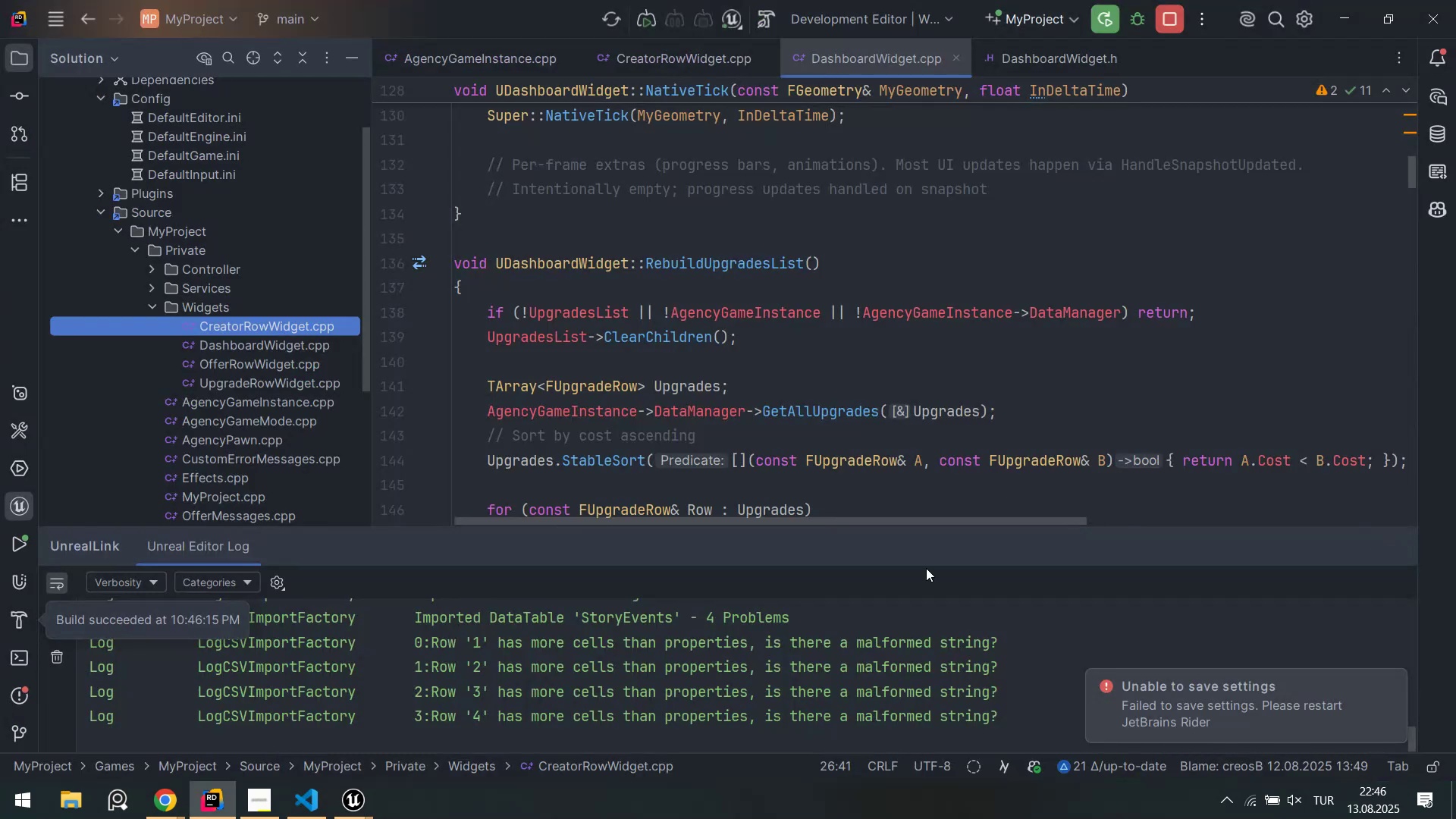 
key(Alt+AltLeft)
 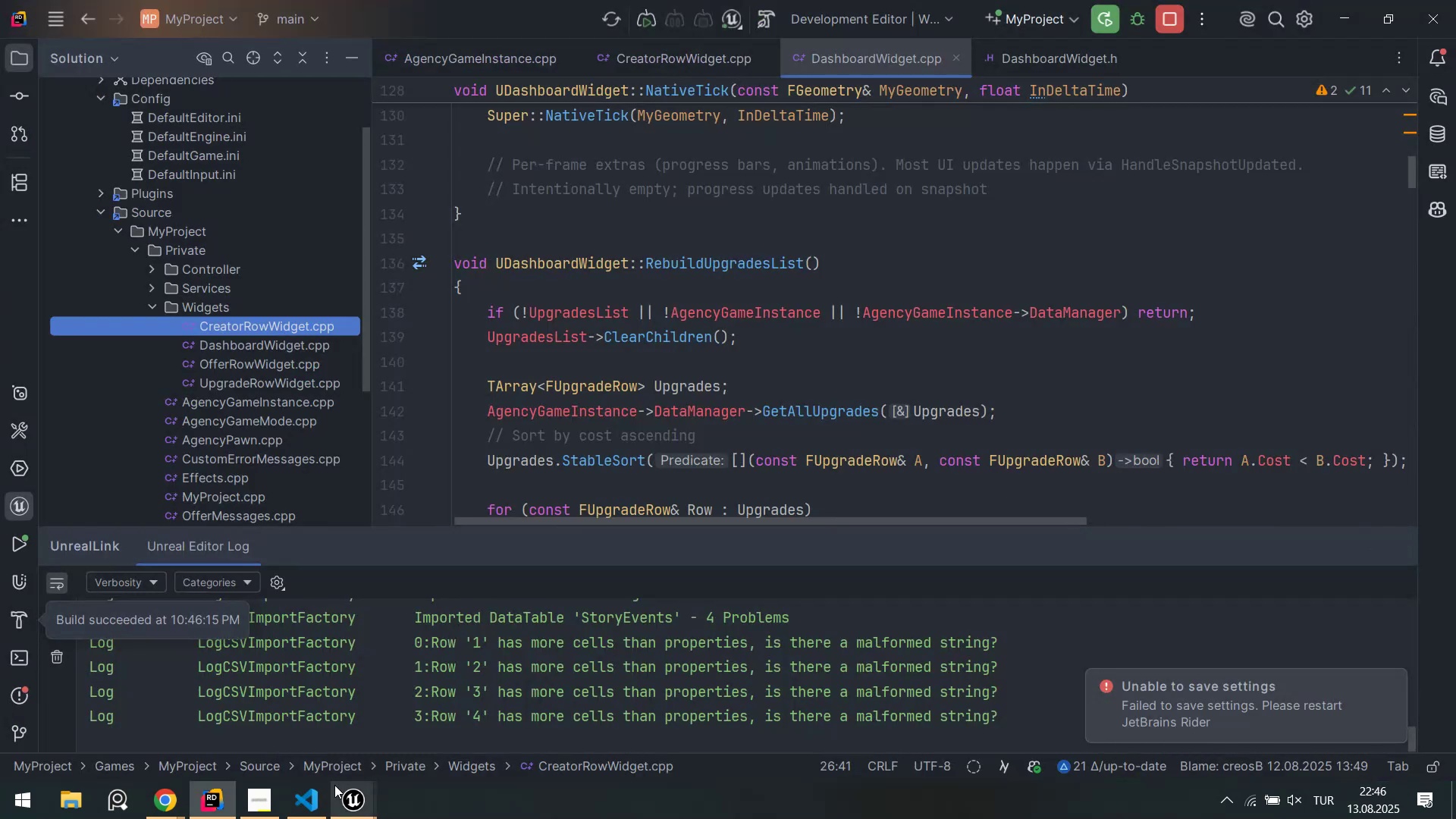 
key(Alt+Tab)
 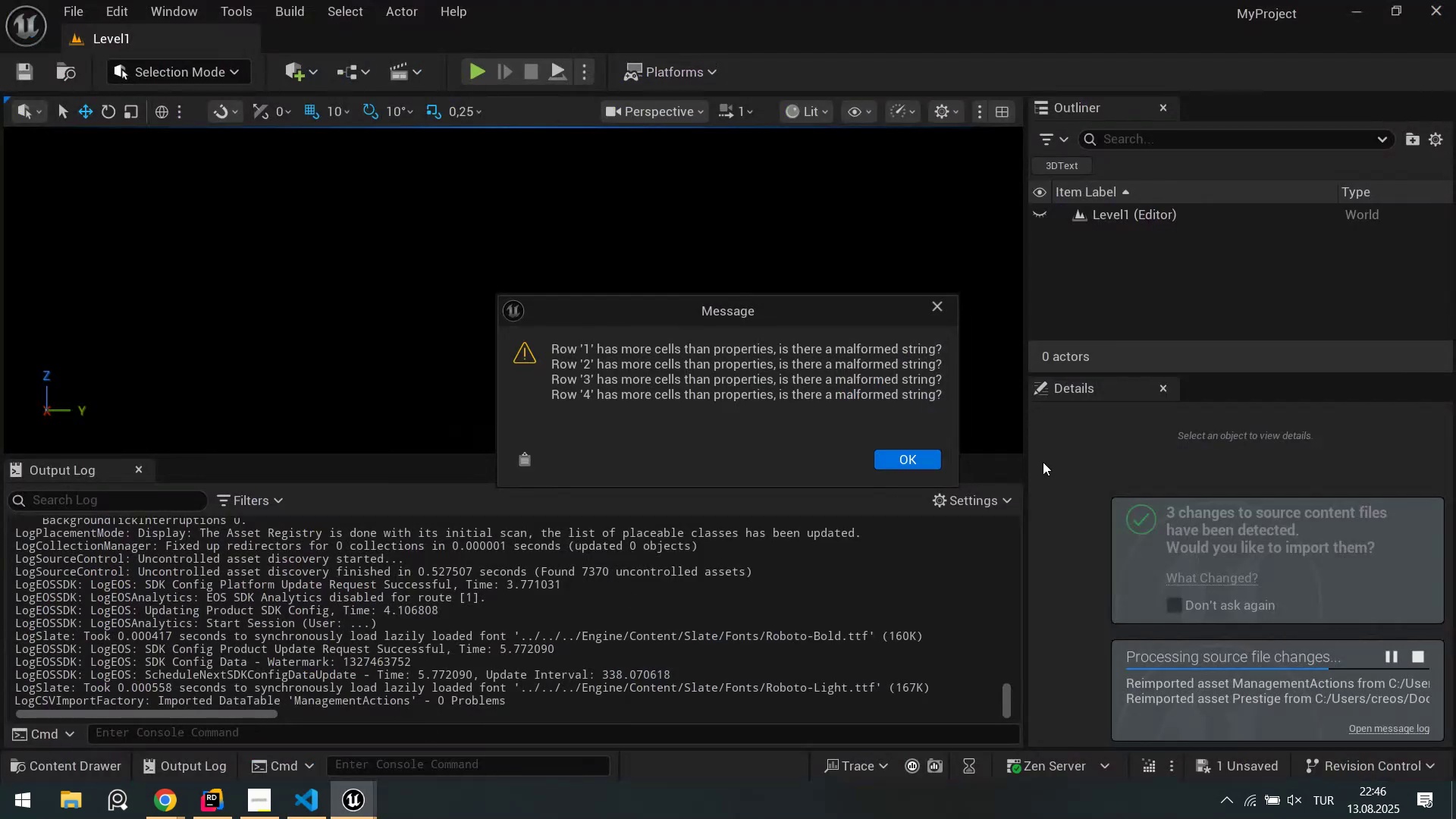 
left_click([905, 451])
 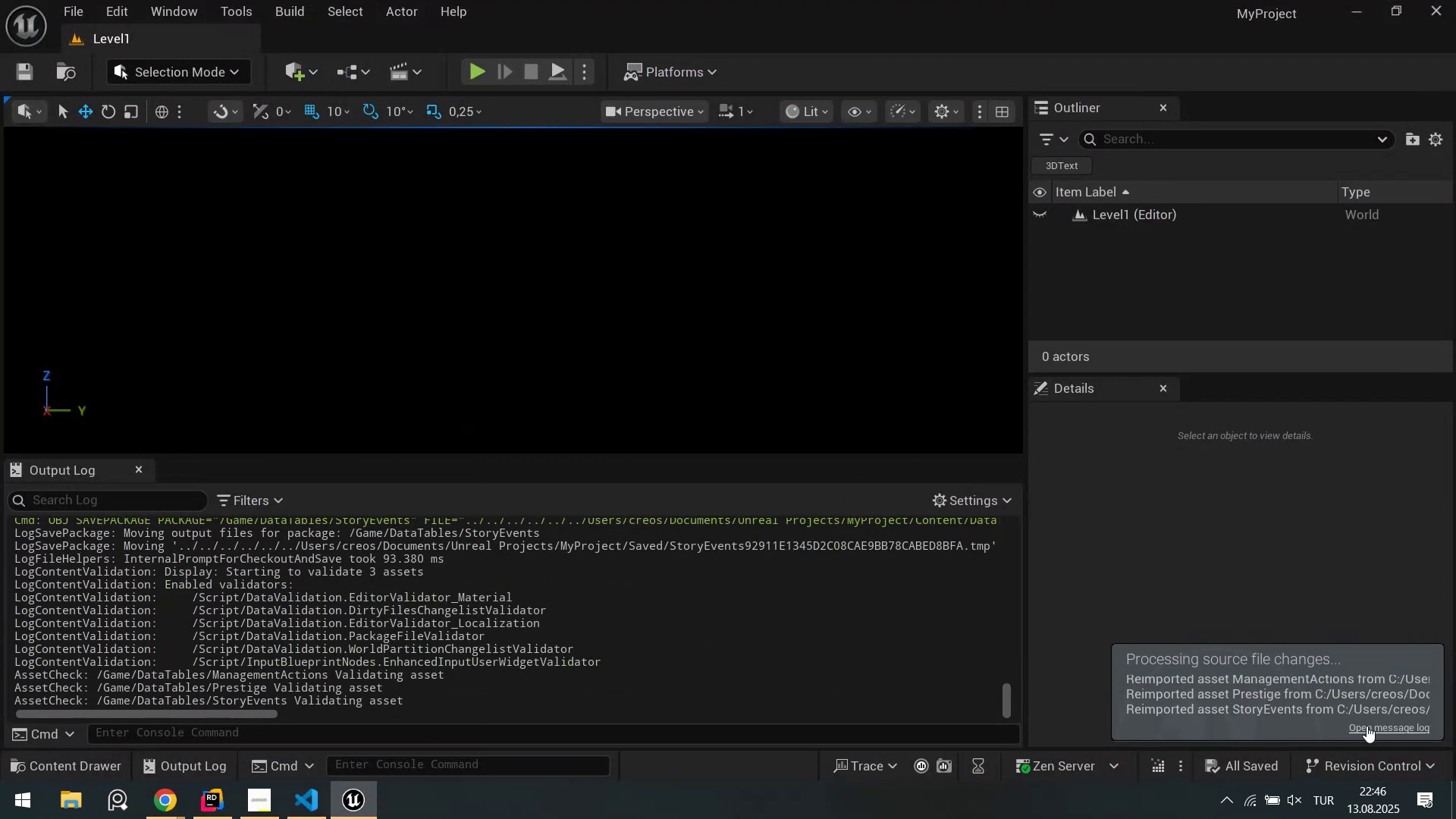 
left_click([305, 799])
 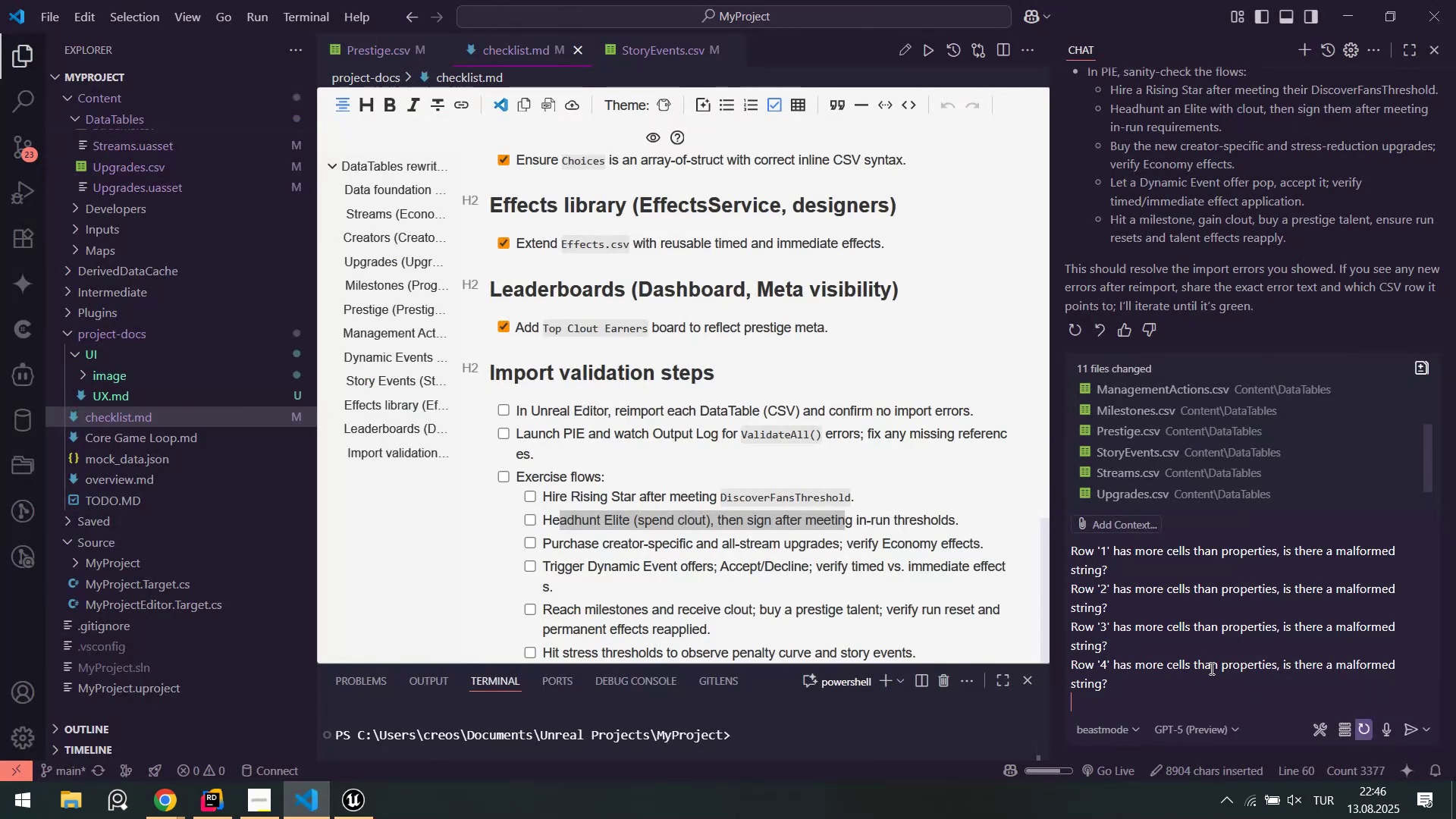 
type([Break]error[Break])
 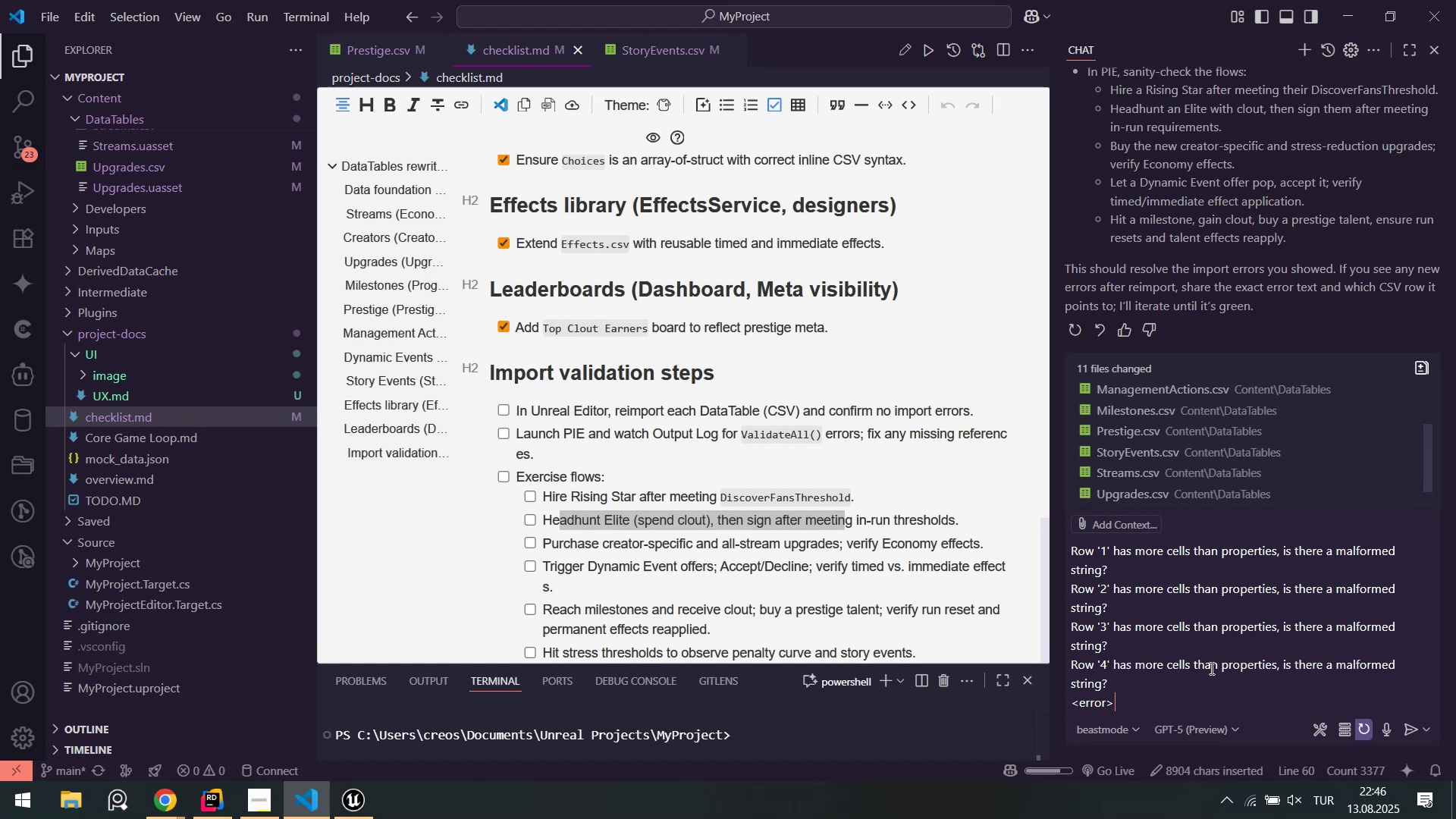 
key(Control+ControlLeft)
 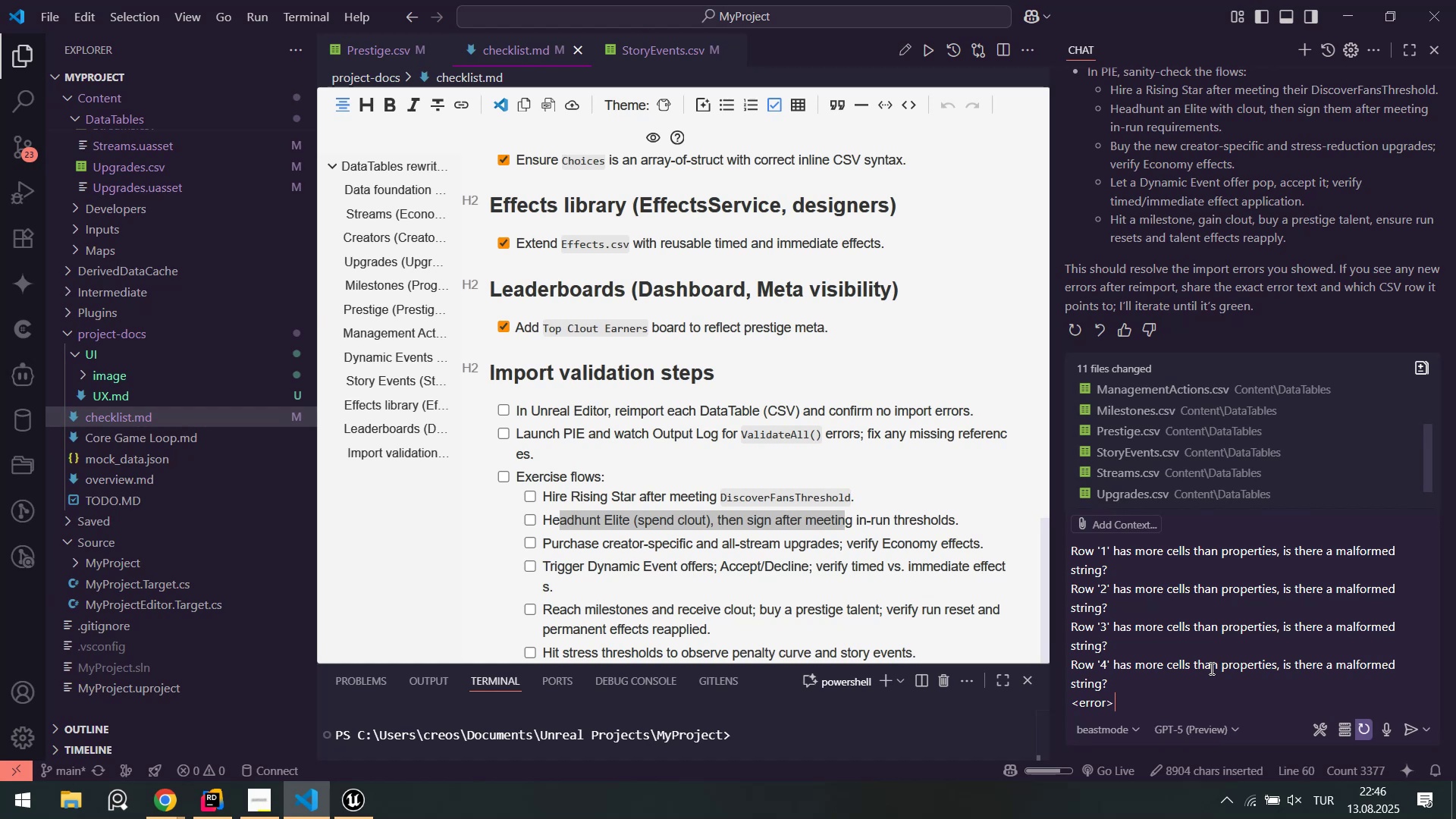 
key(Control+A)
 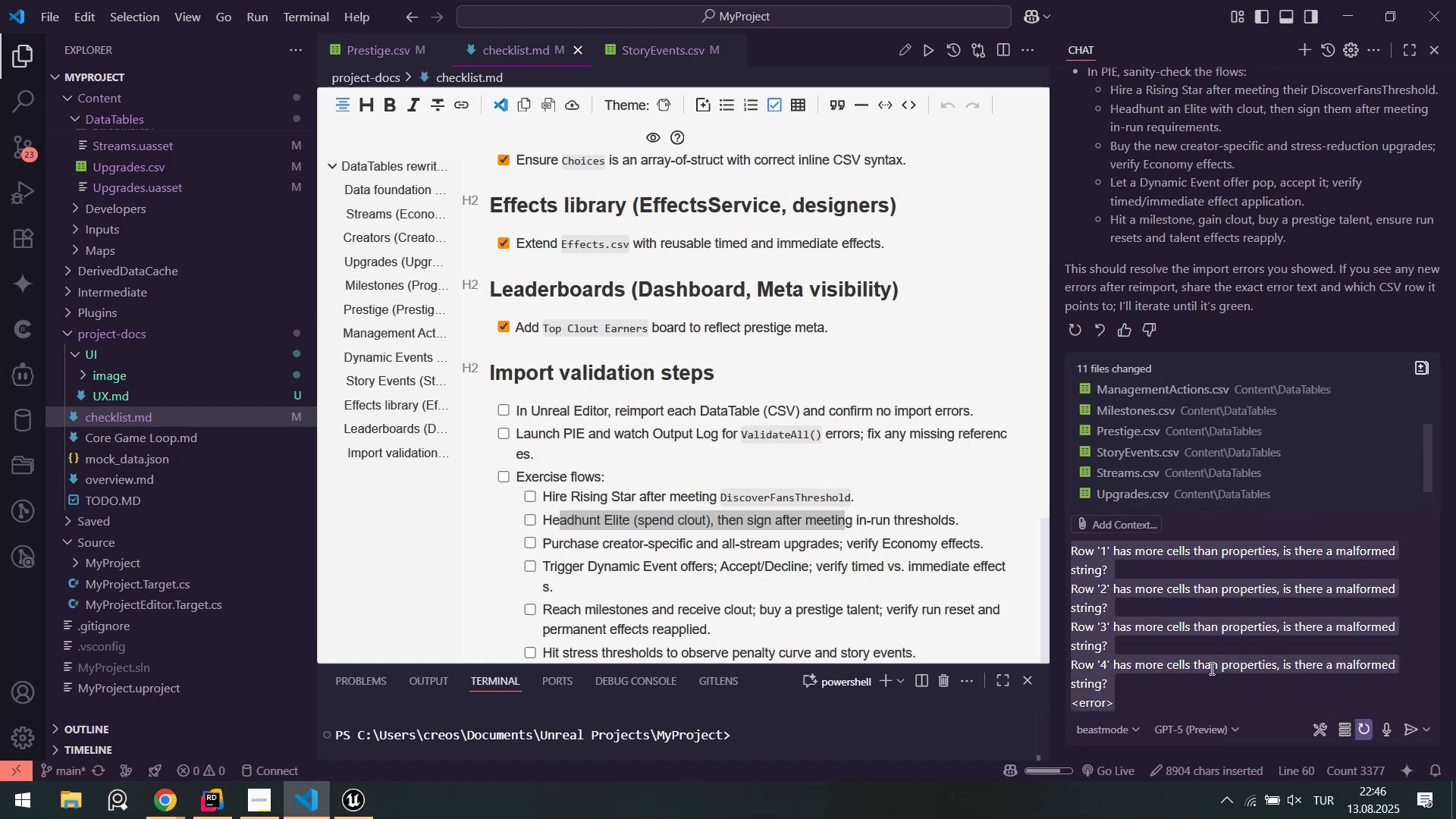 
key(ArrowLeft)
 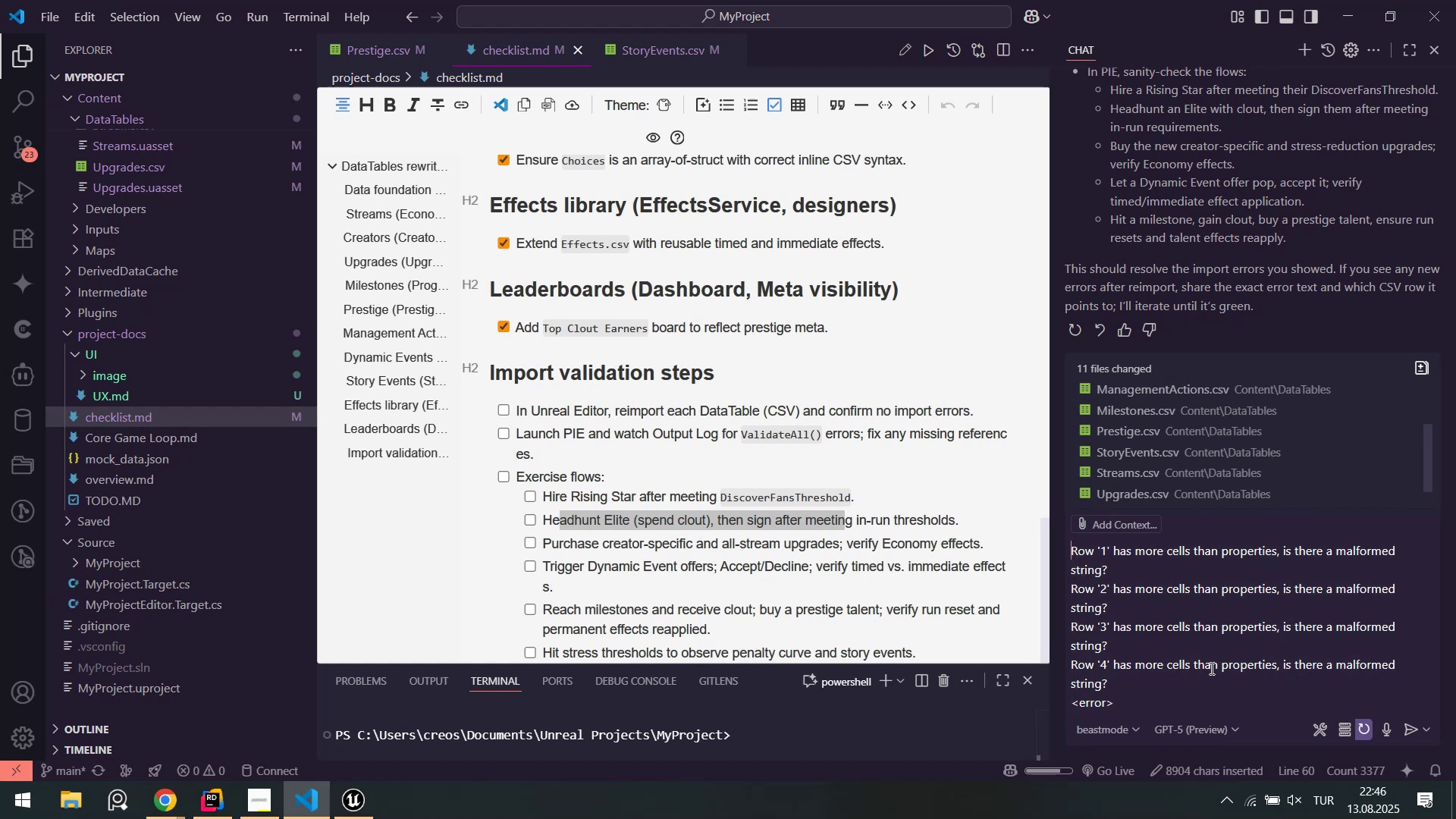 
key(Shift+Enter)
 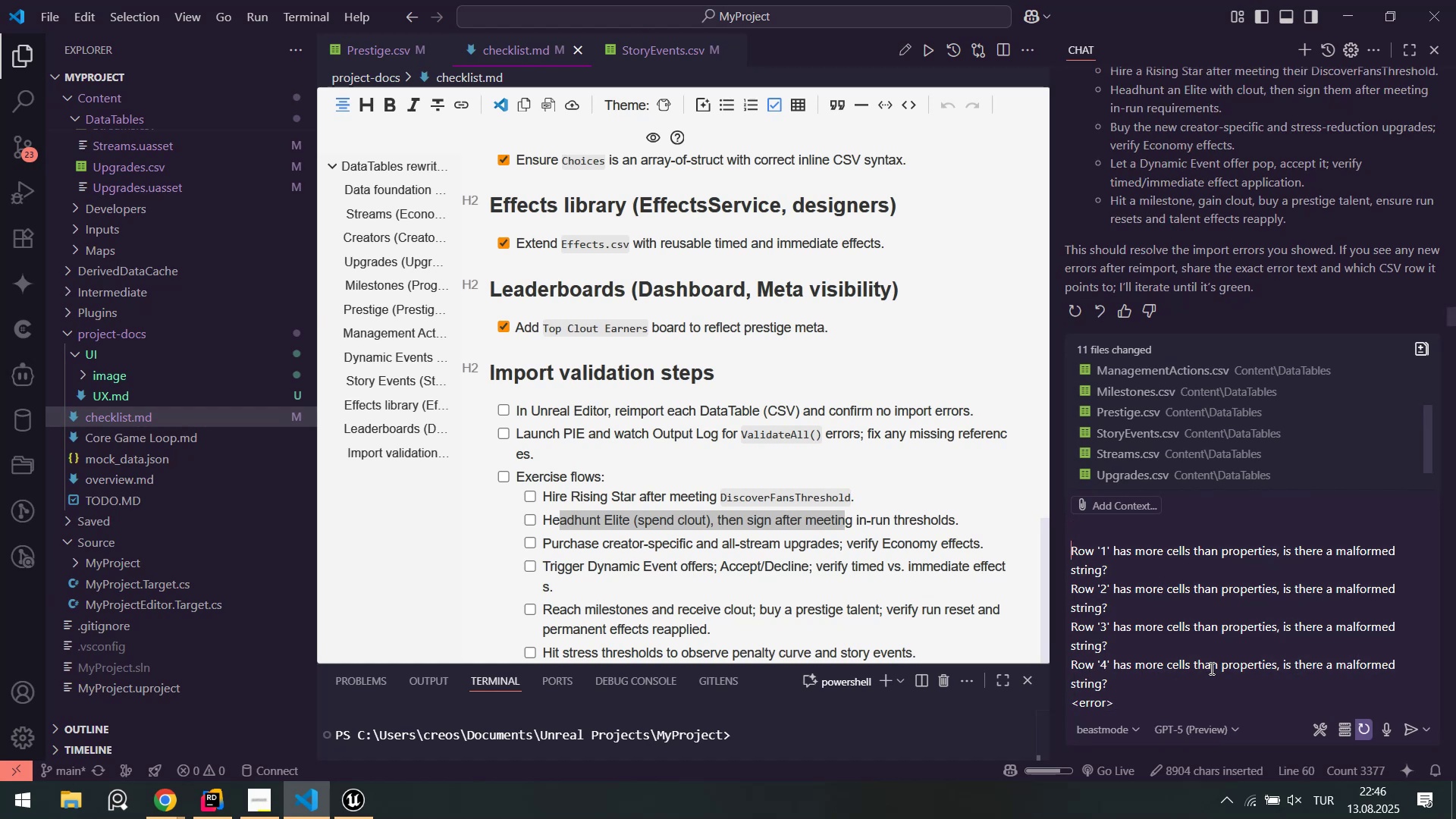 
key(ArrowUp)
 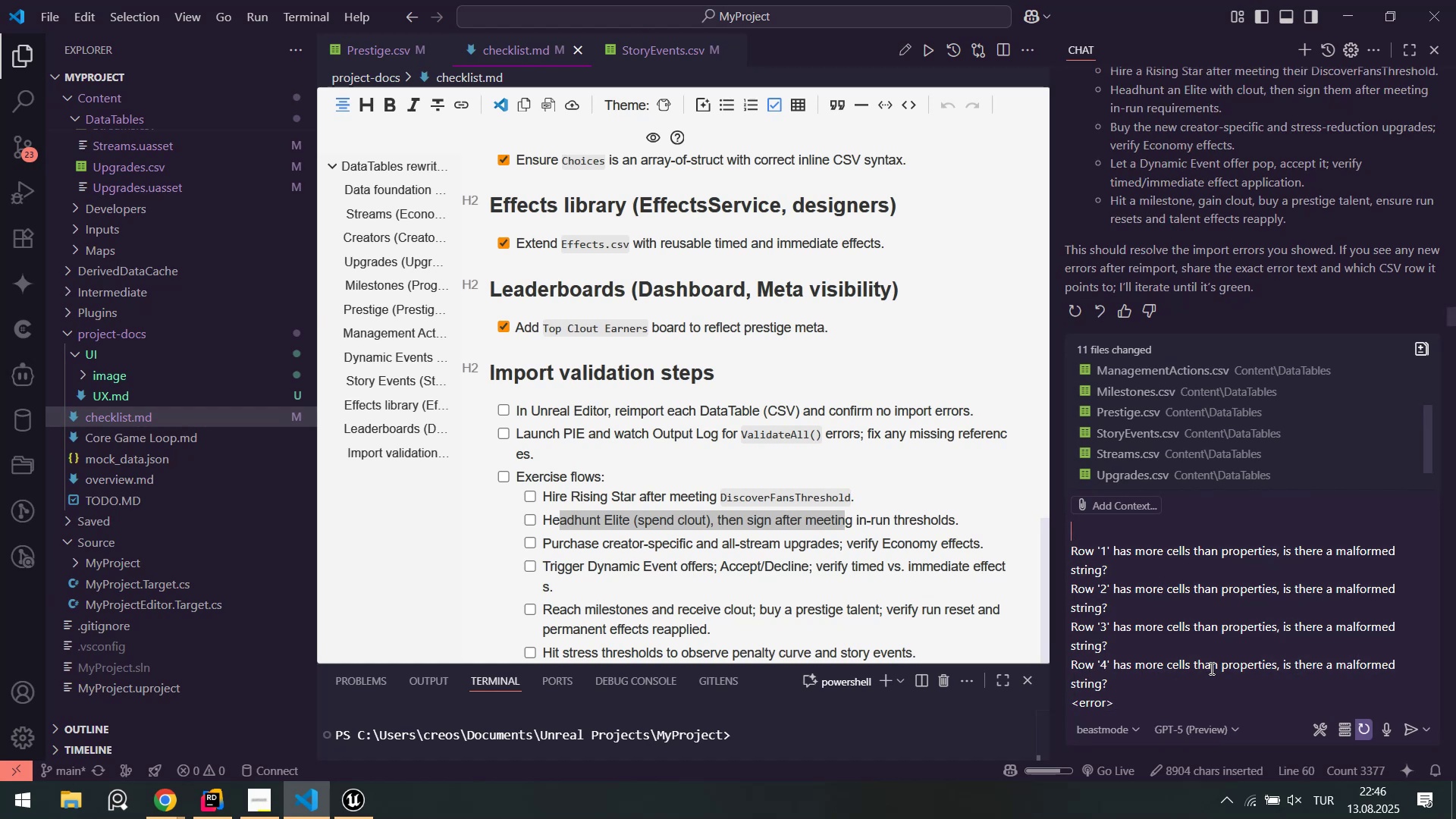 
type([Break].)
key(Backspace)
type(&)
key(Backspace)
type(error[Break])
 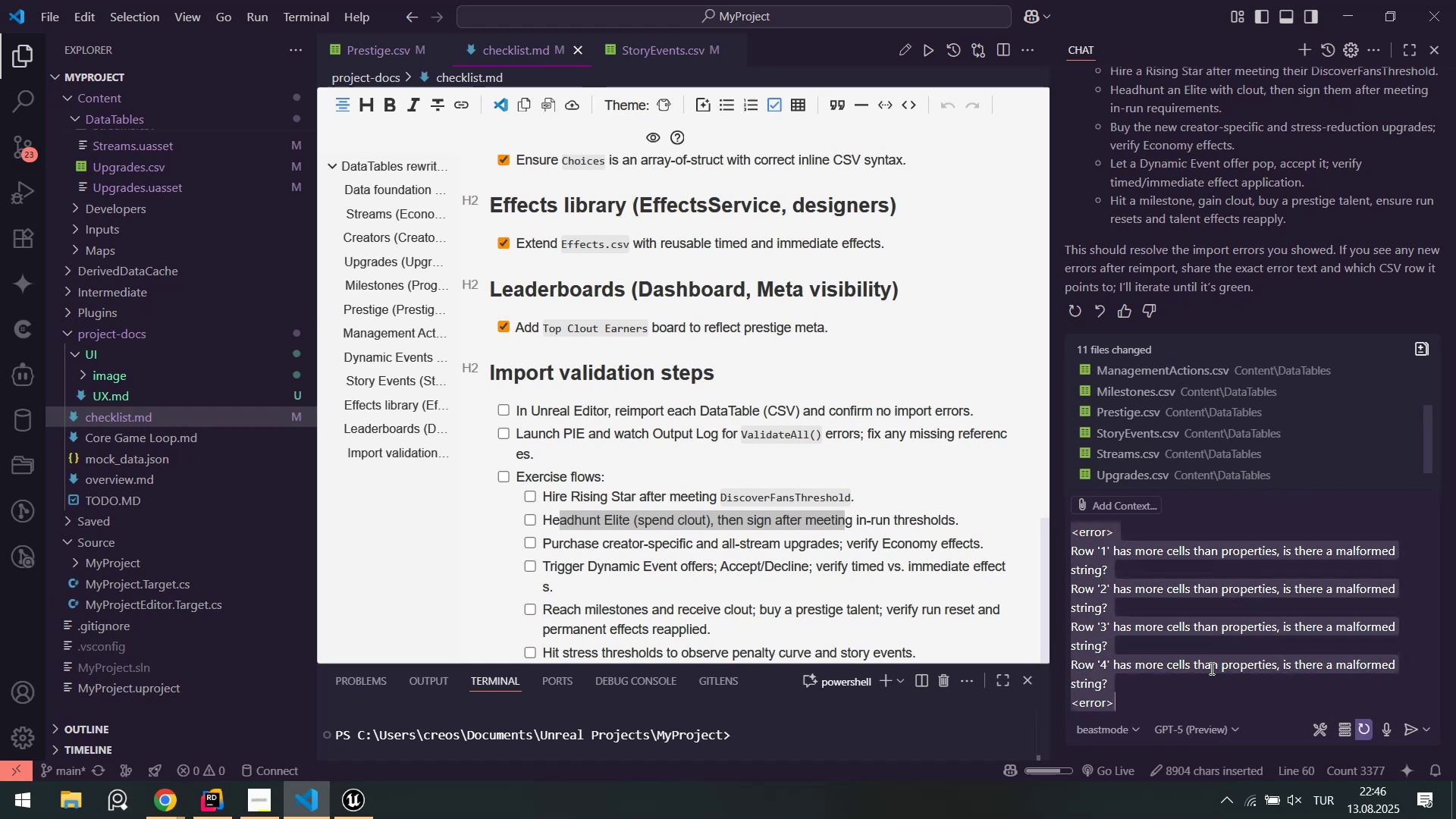 
 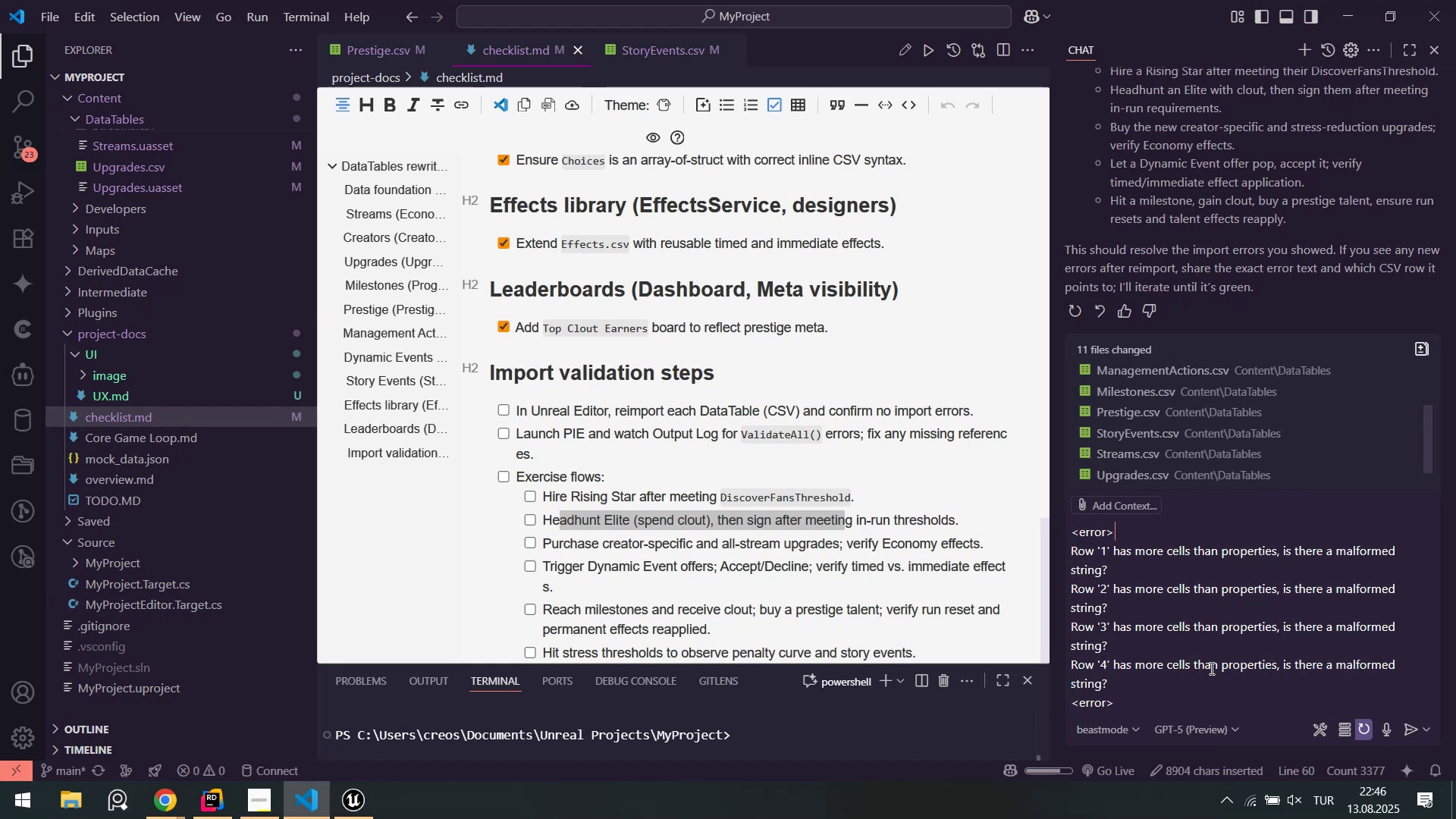 
key(Control+ControlLeft)
 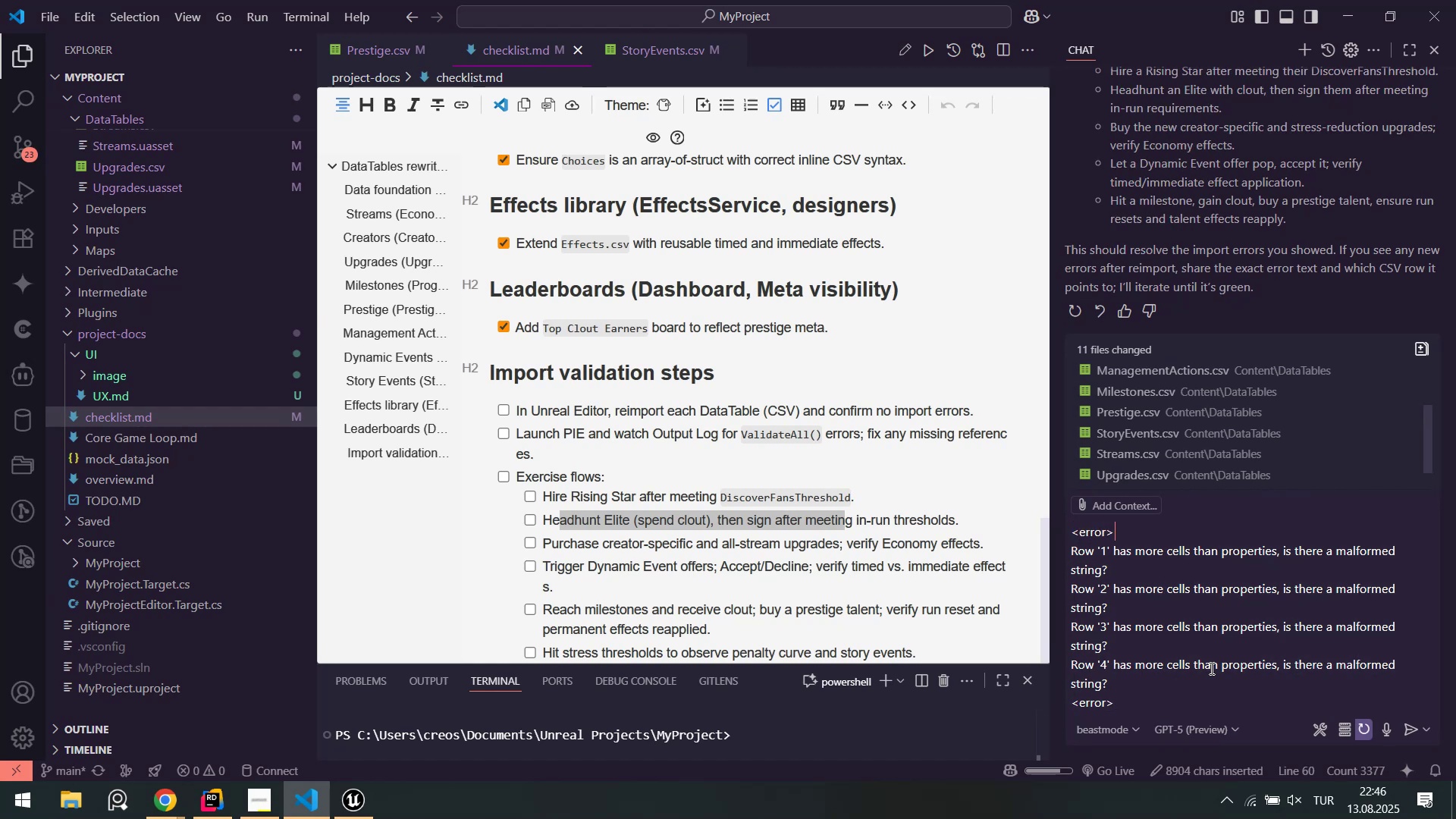 
key(Control+A)
 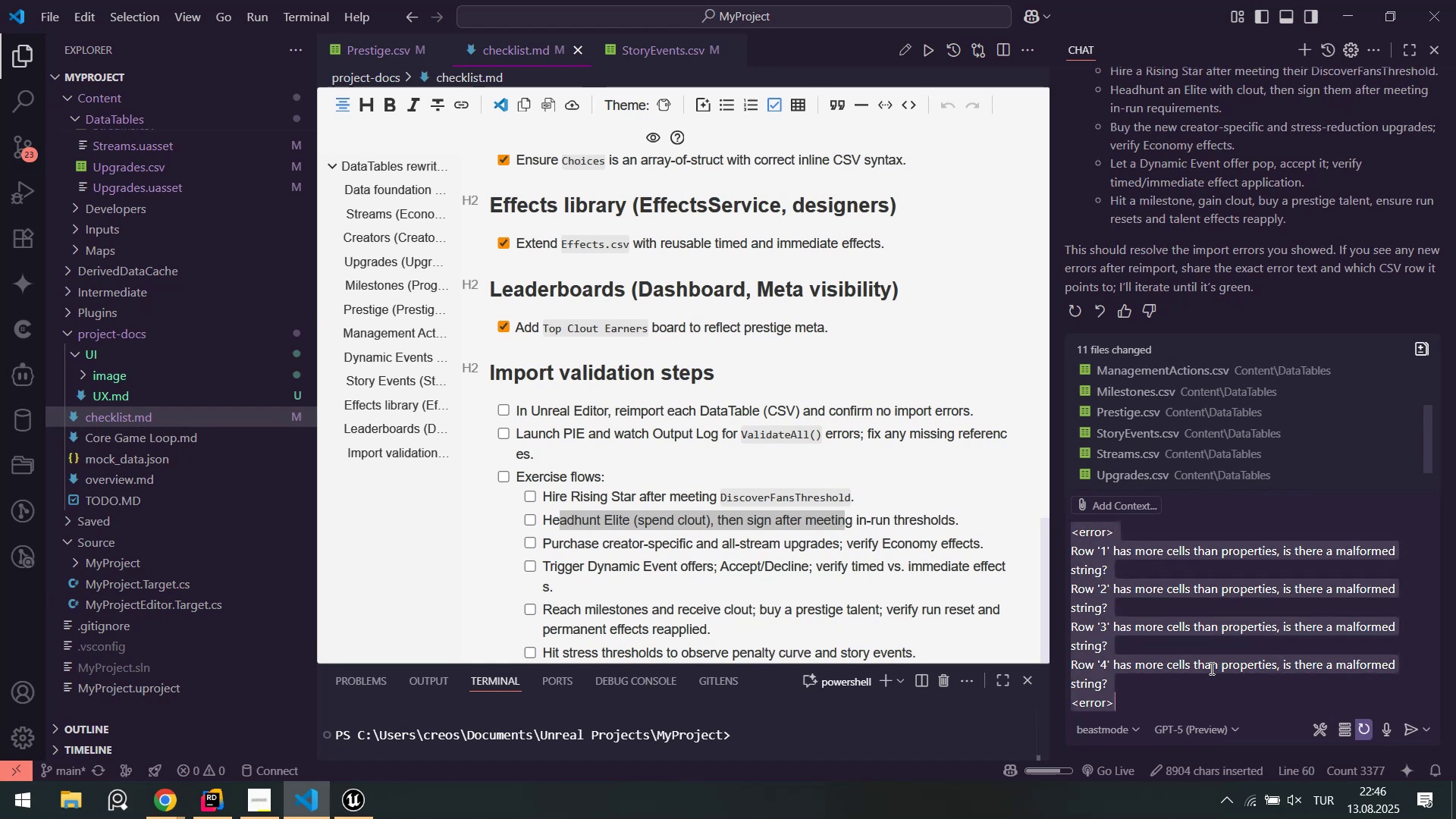 
key(ArrowDown)
 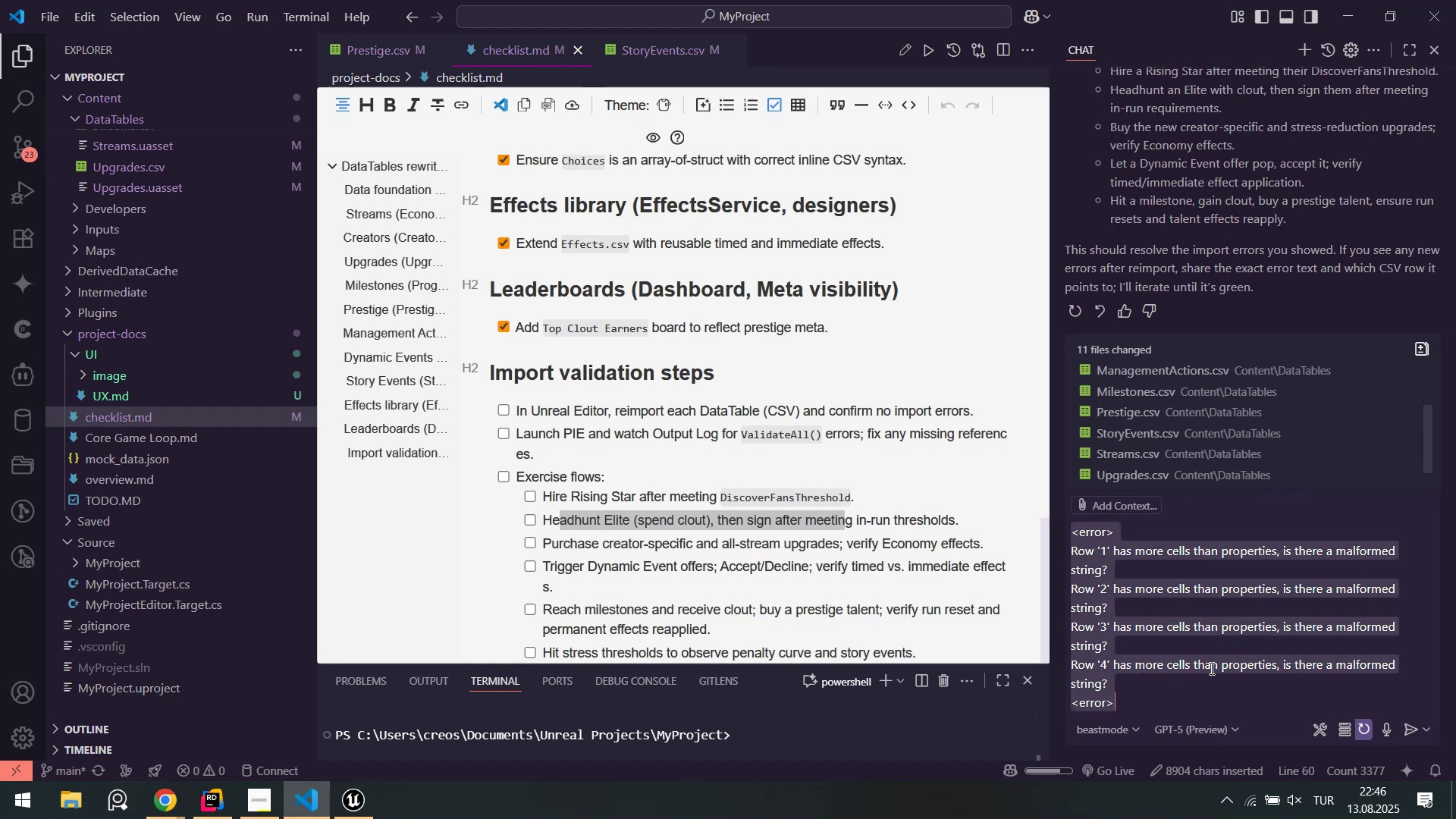 
key(ArrowLeft)
 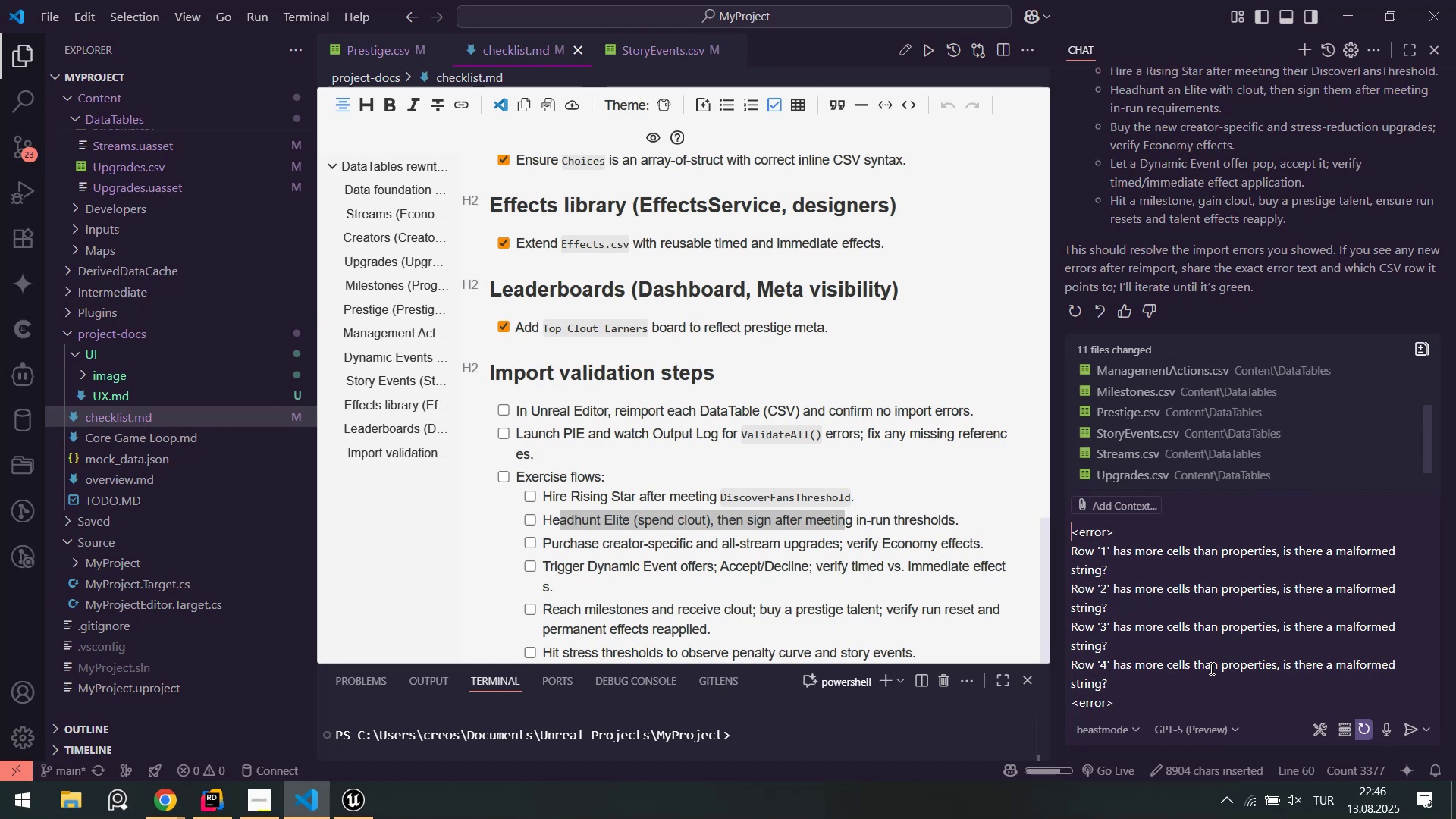 
key(ArrowRight)
 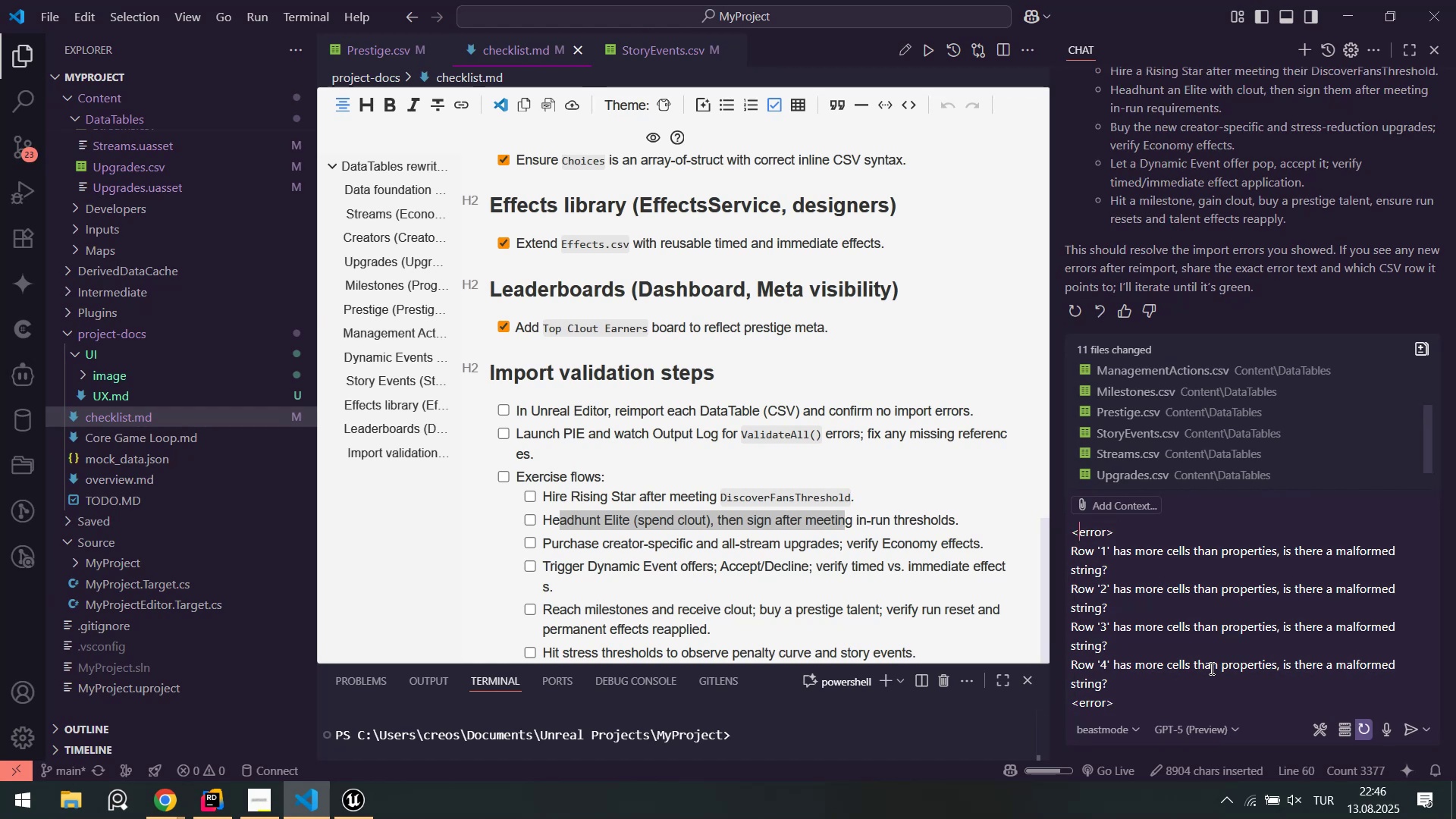 
key(ArrowDown)
 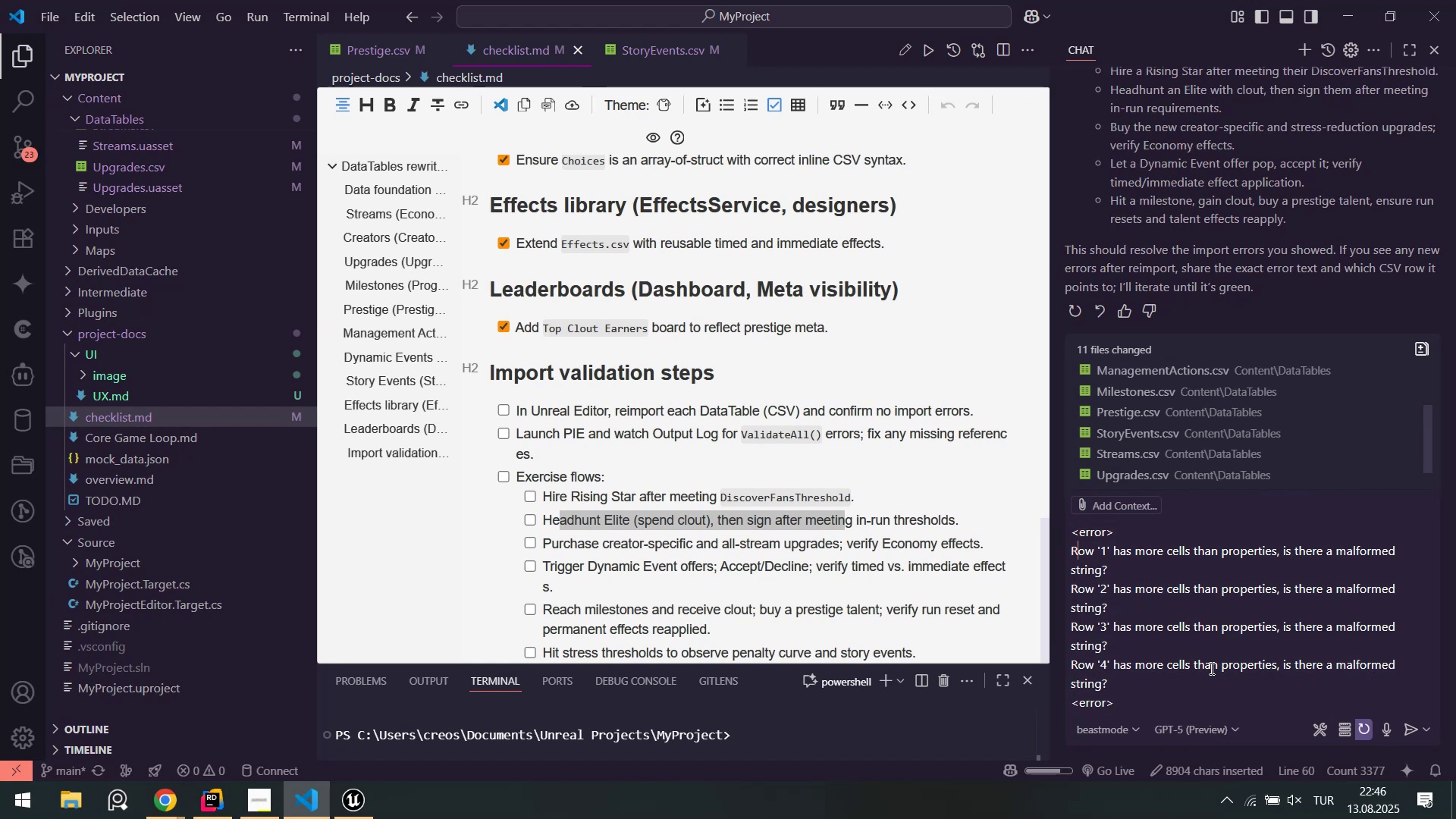 
key(Control+ControlLeft)
 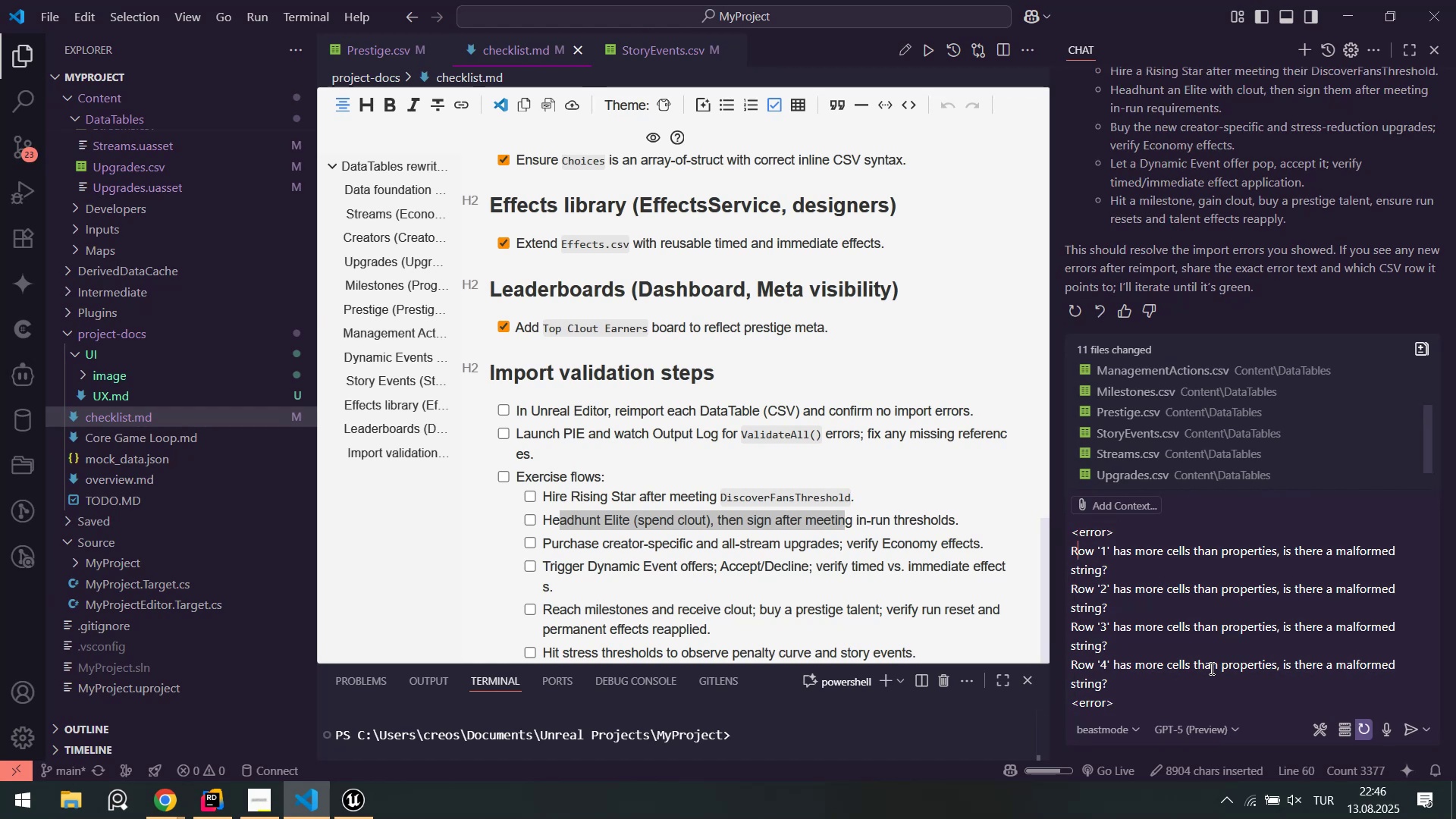 
key(Control+A)
 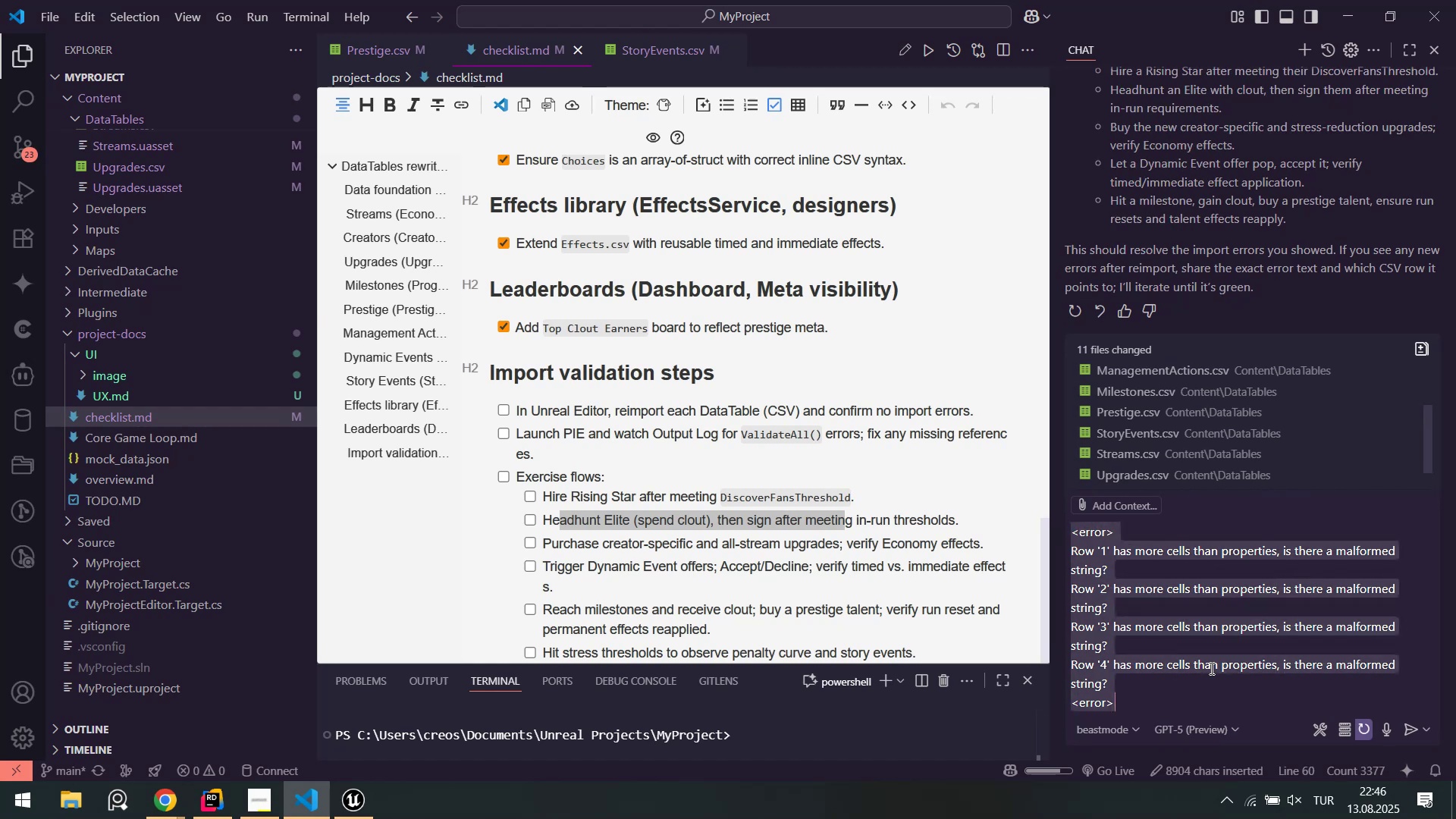 
key(ArrowRight)
 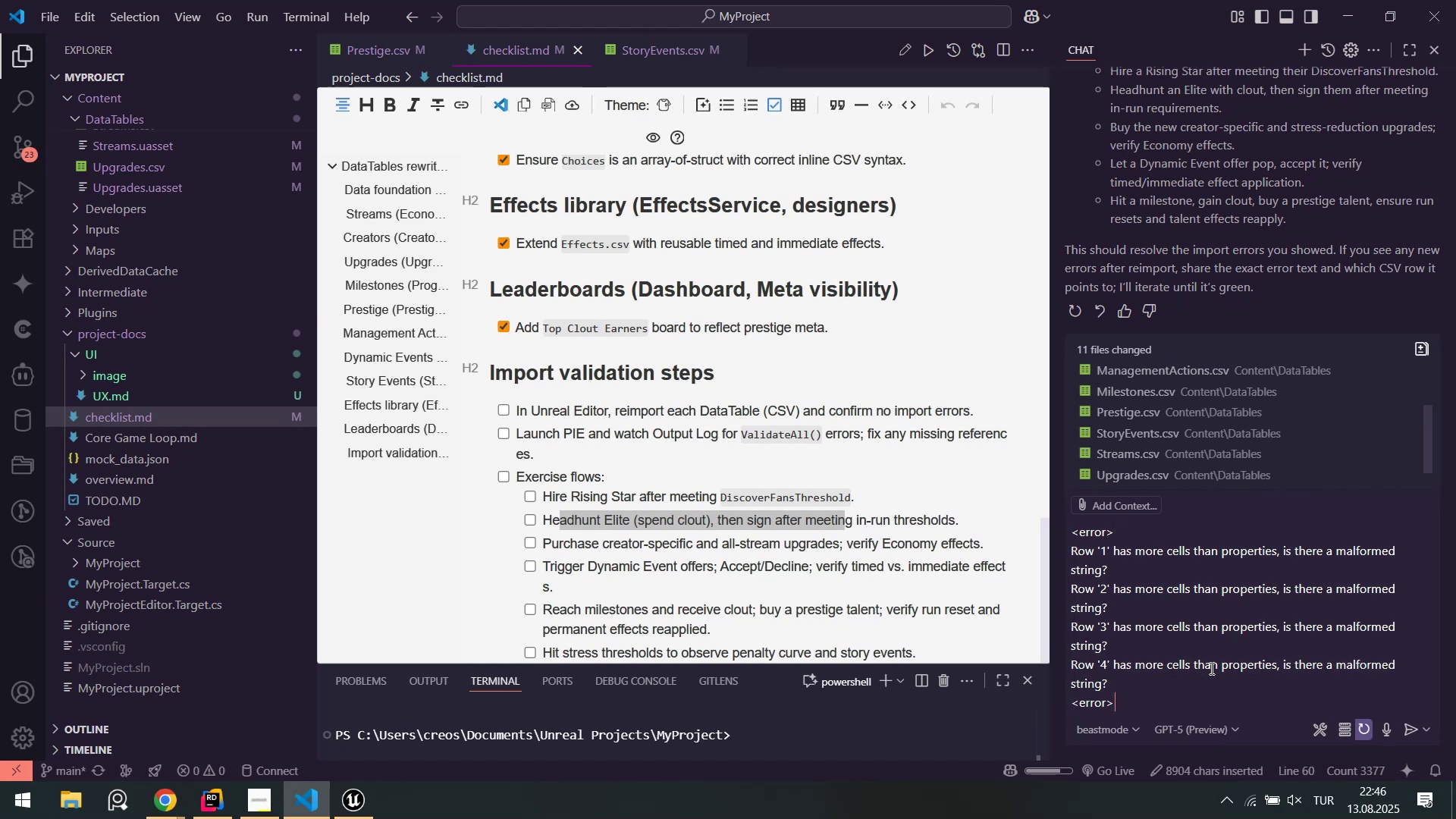 
key(ArrowLeft)
 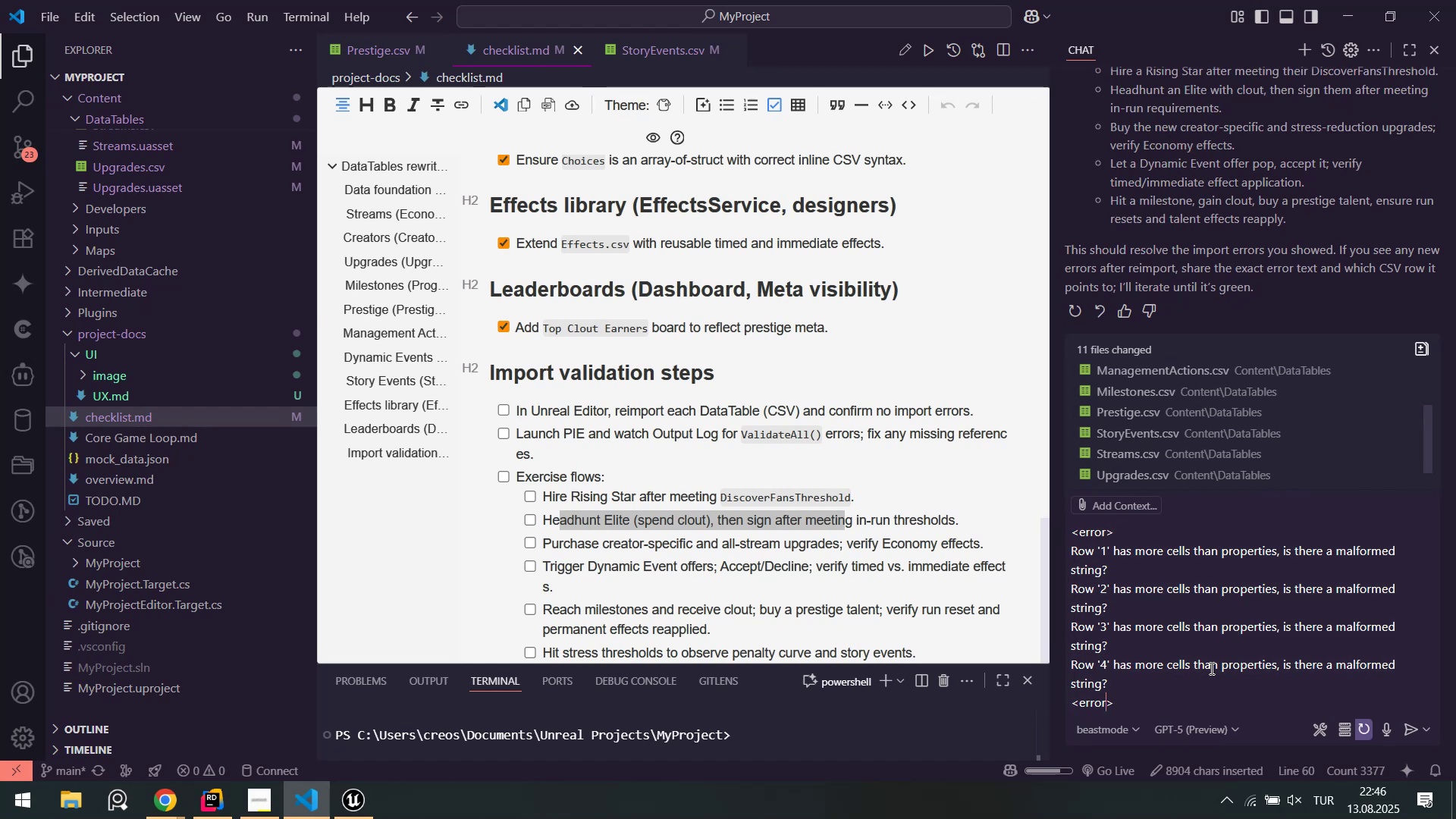 
key(ArrowLeft)
 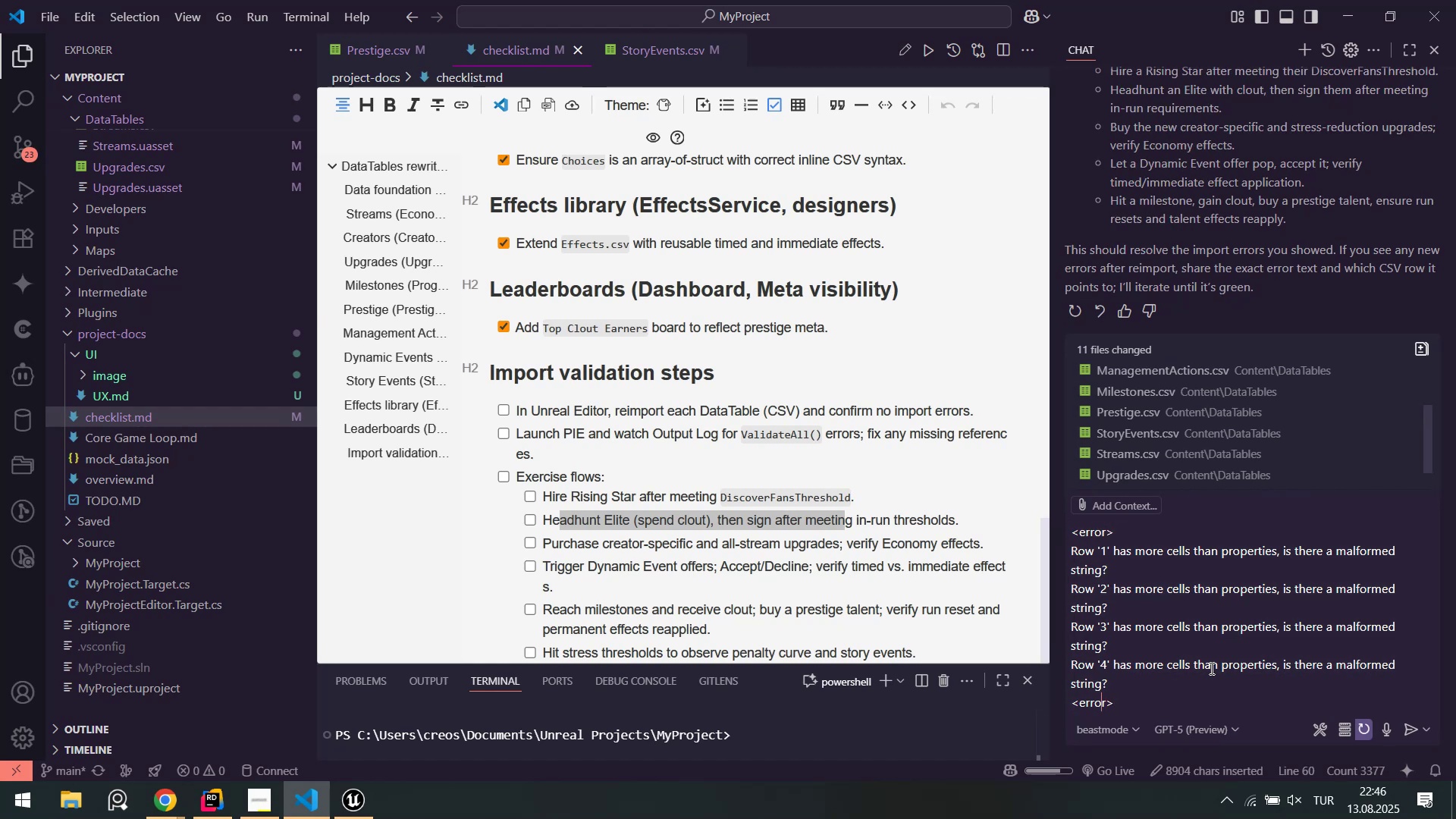 
key(ArrowLeft)
 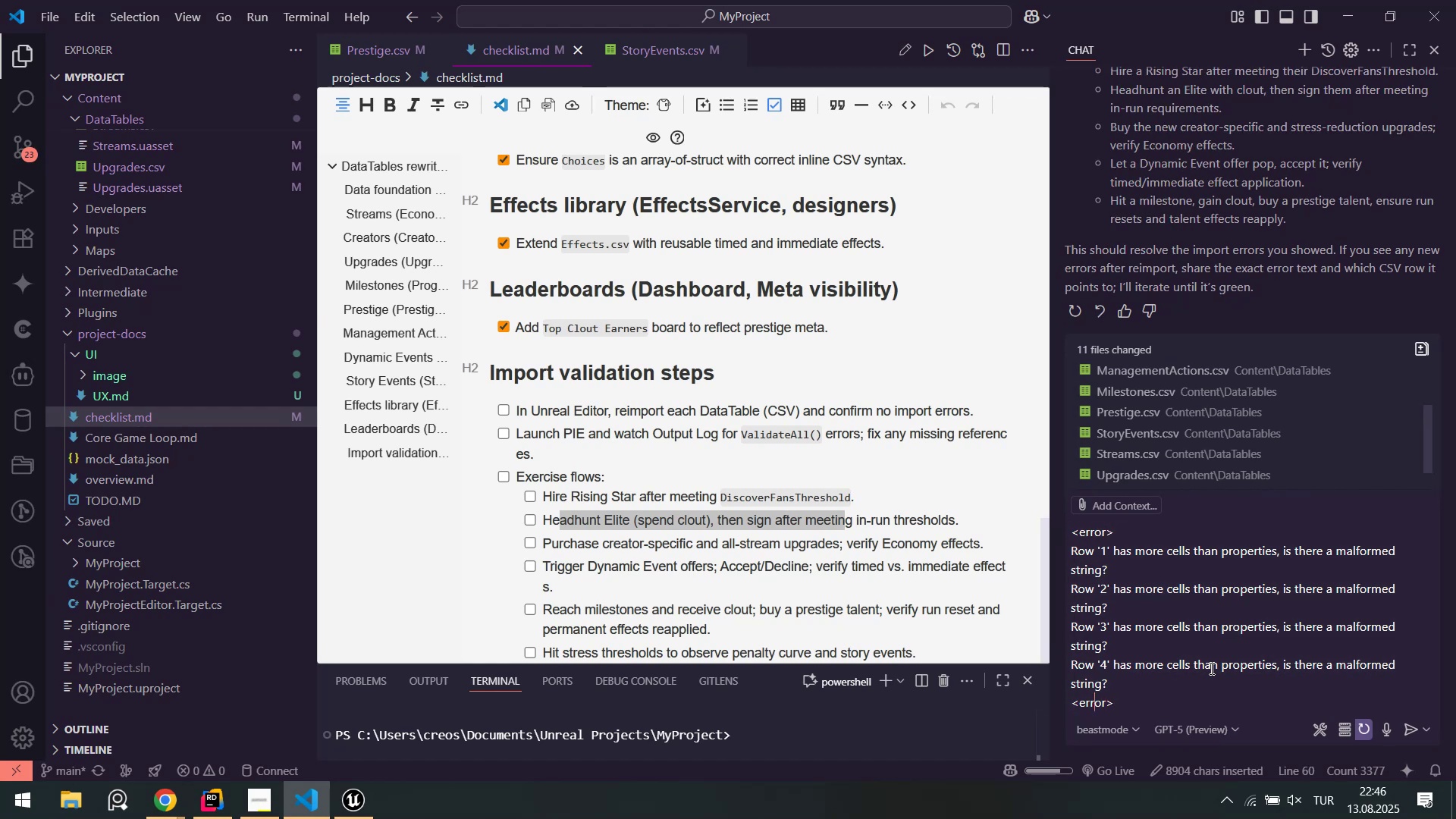 
key(ArrowLeft)
 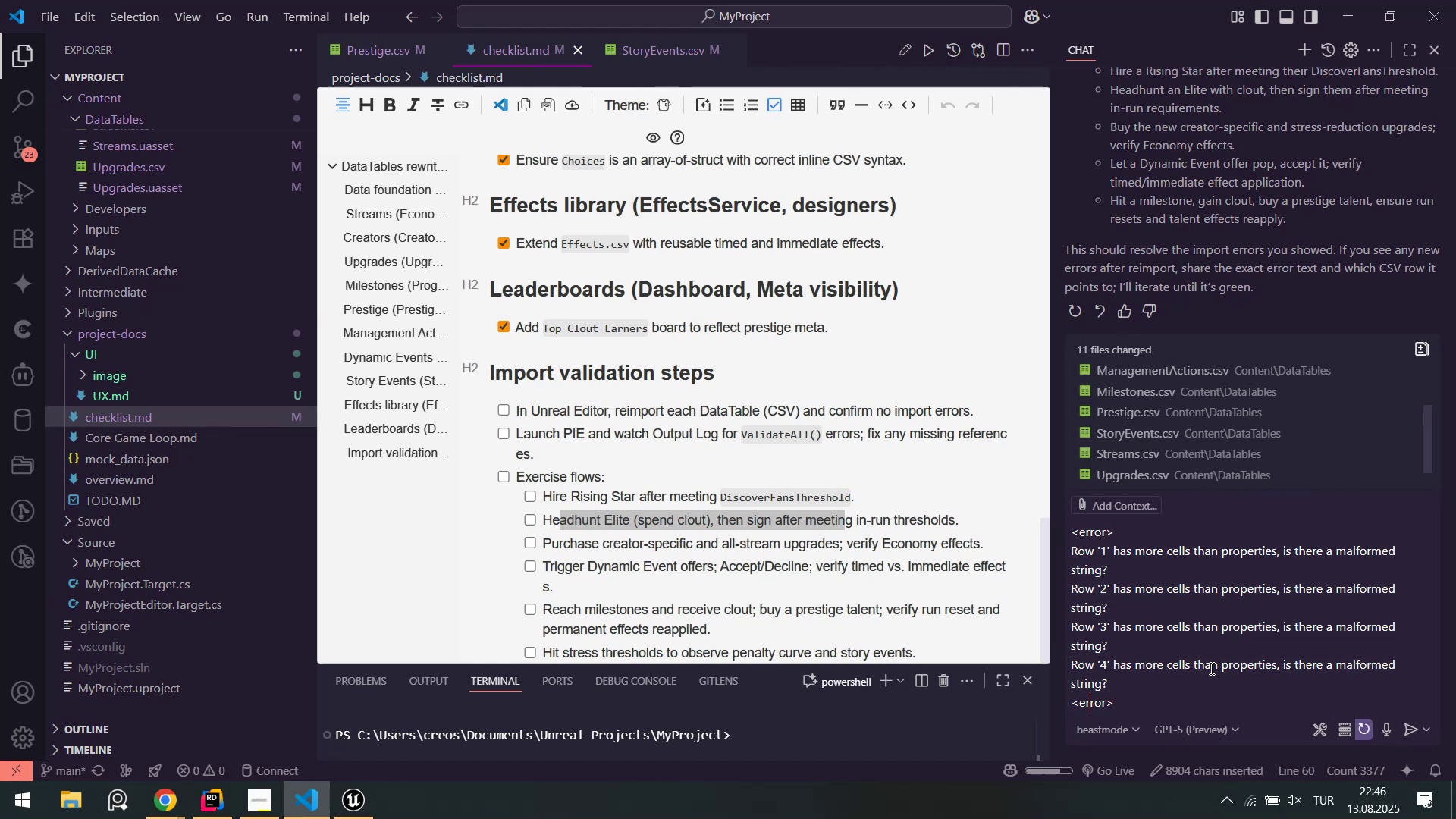 
key(ArrowLeft)
 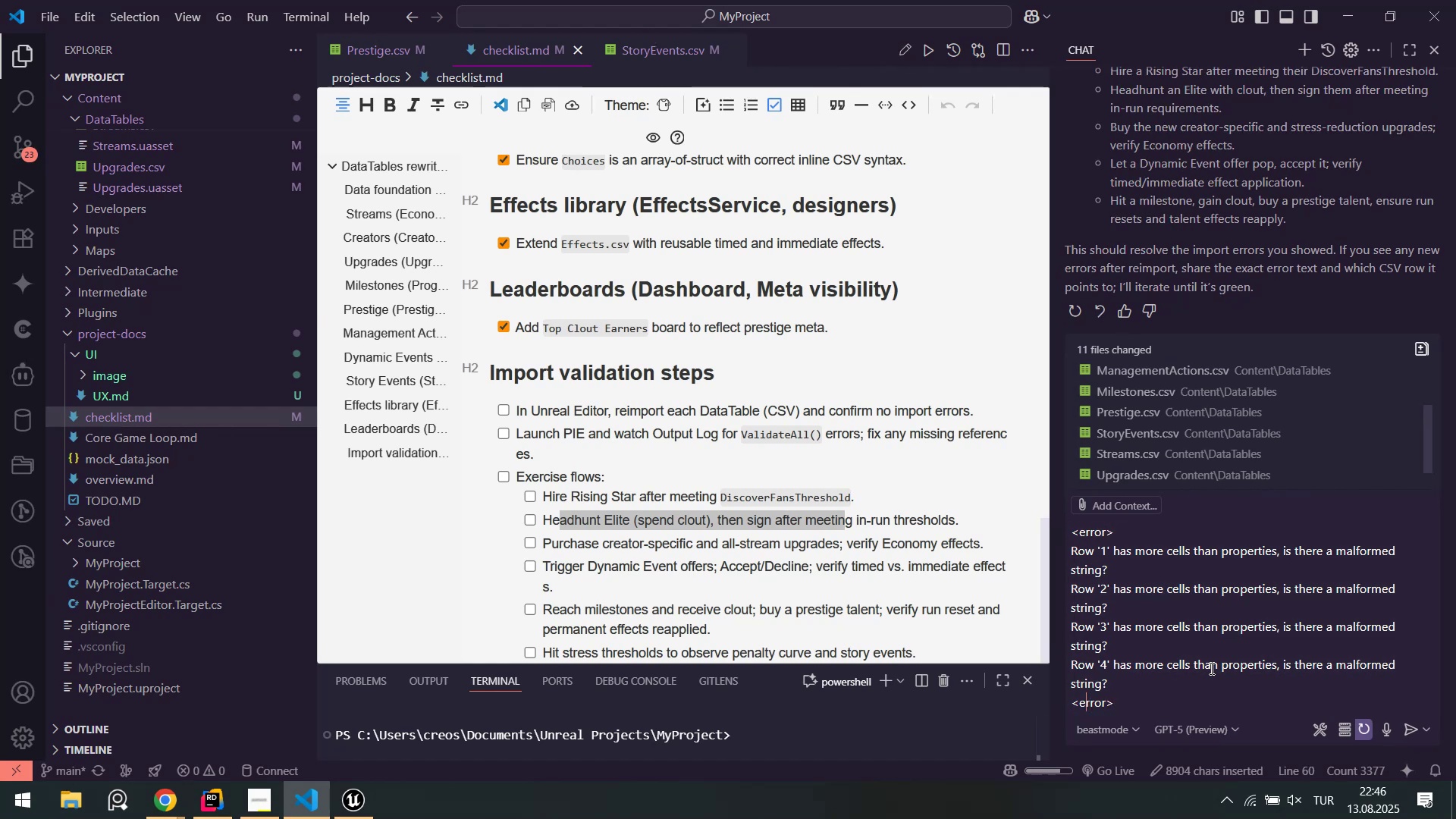 
key(ArrowLeft)
 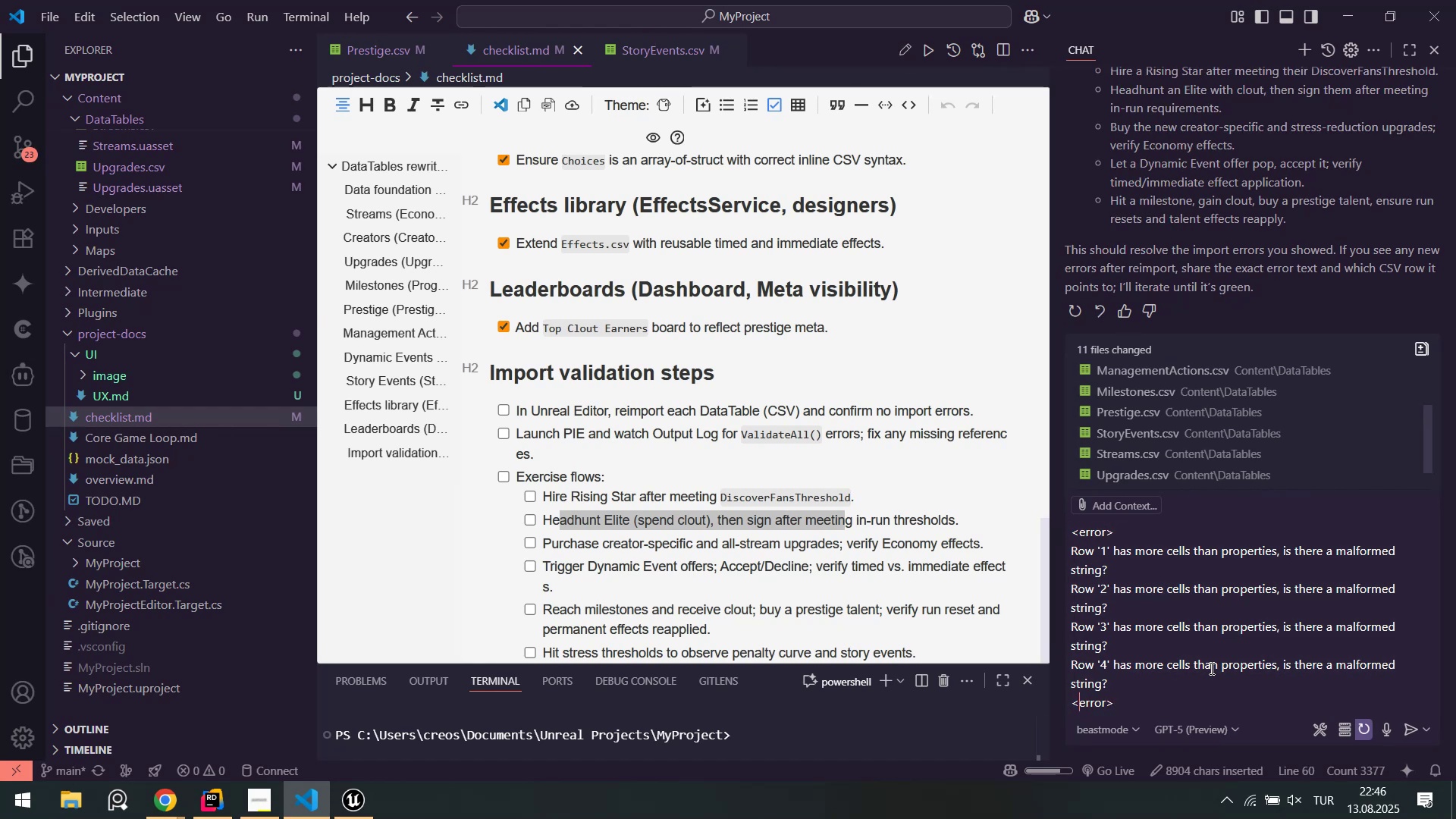 
key(Shift+ShiftRight)
 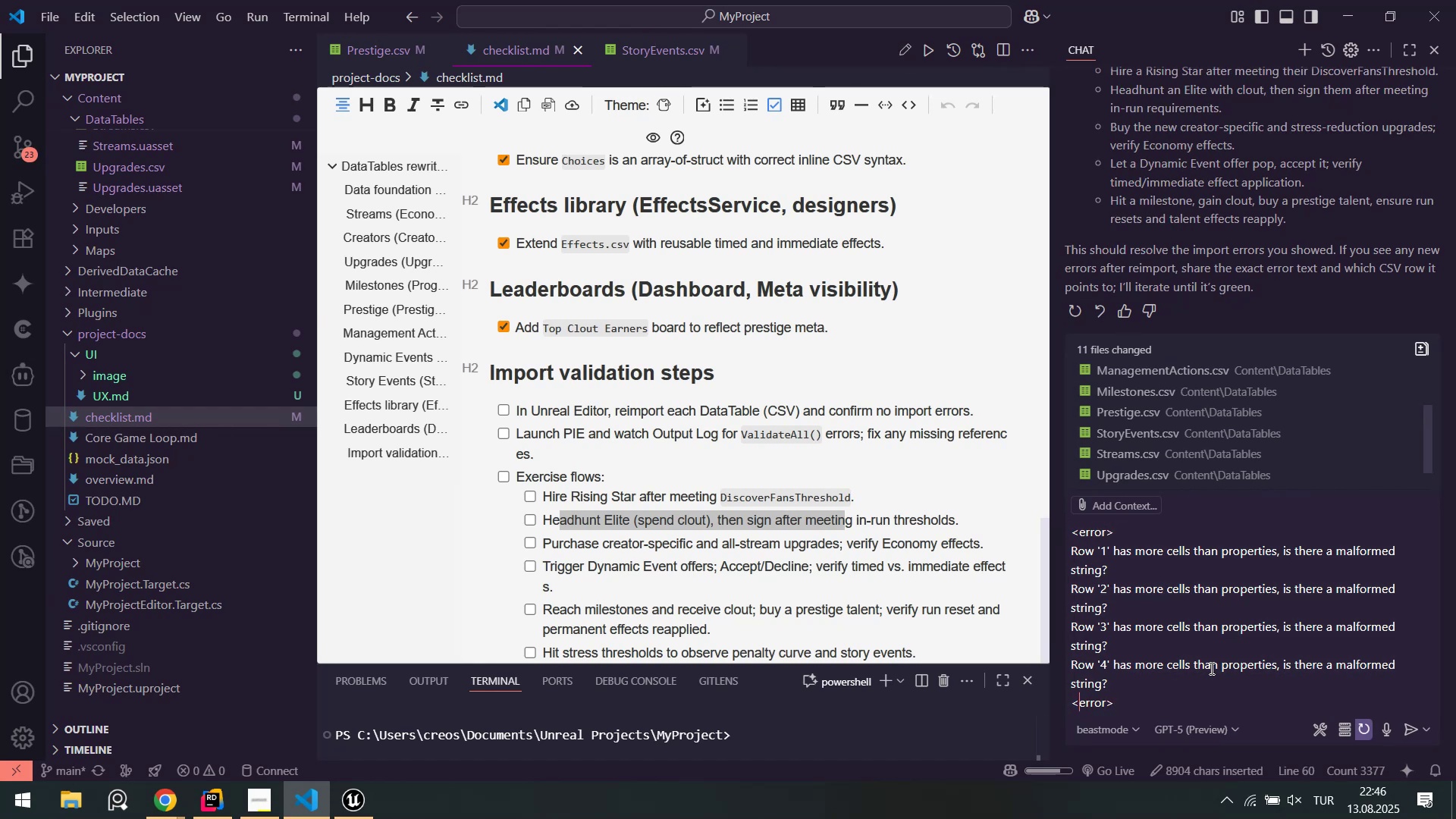 
key(Shift+7)
 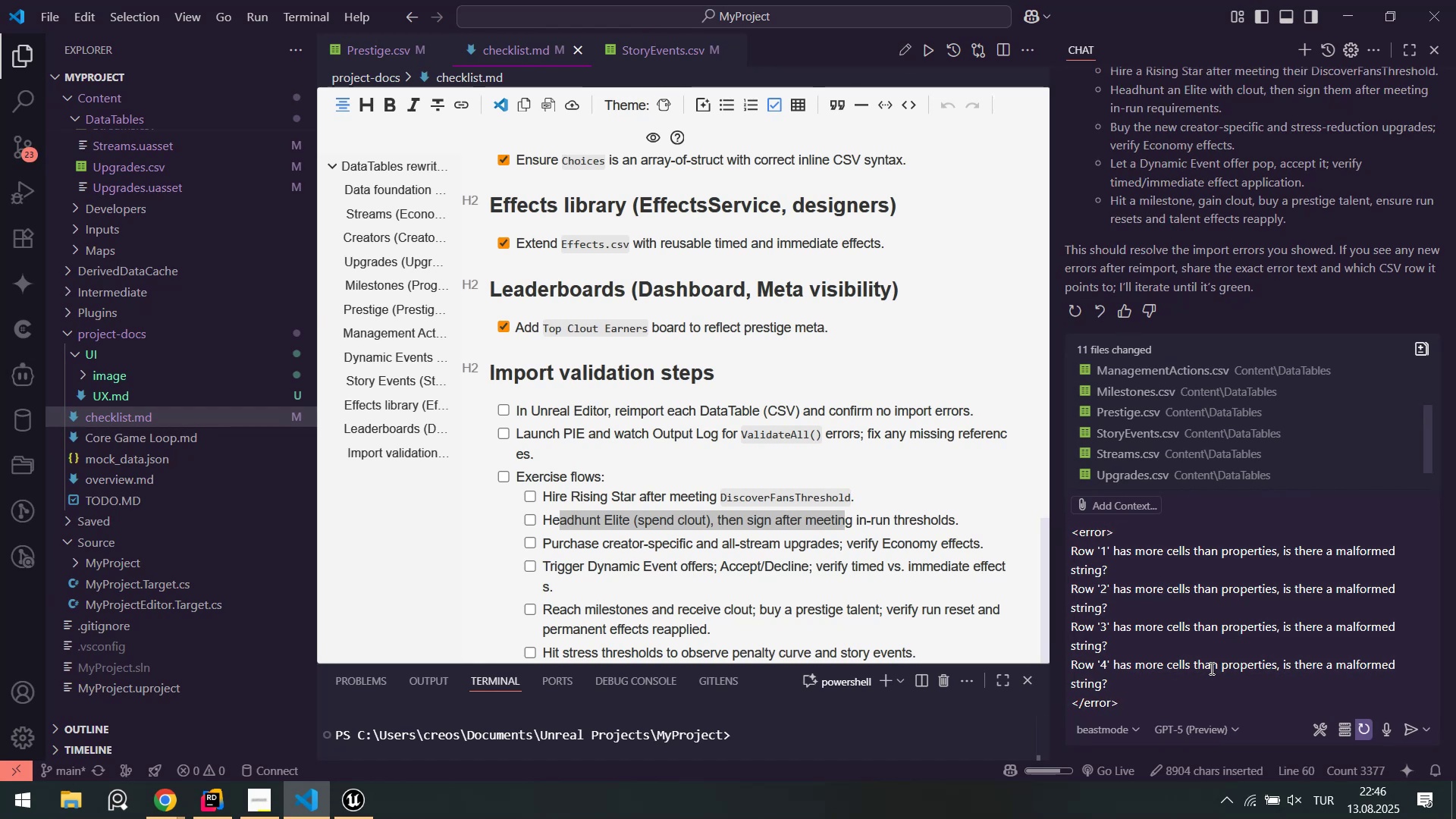 
key(Control+ControlLeft)
 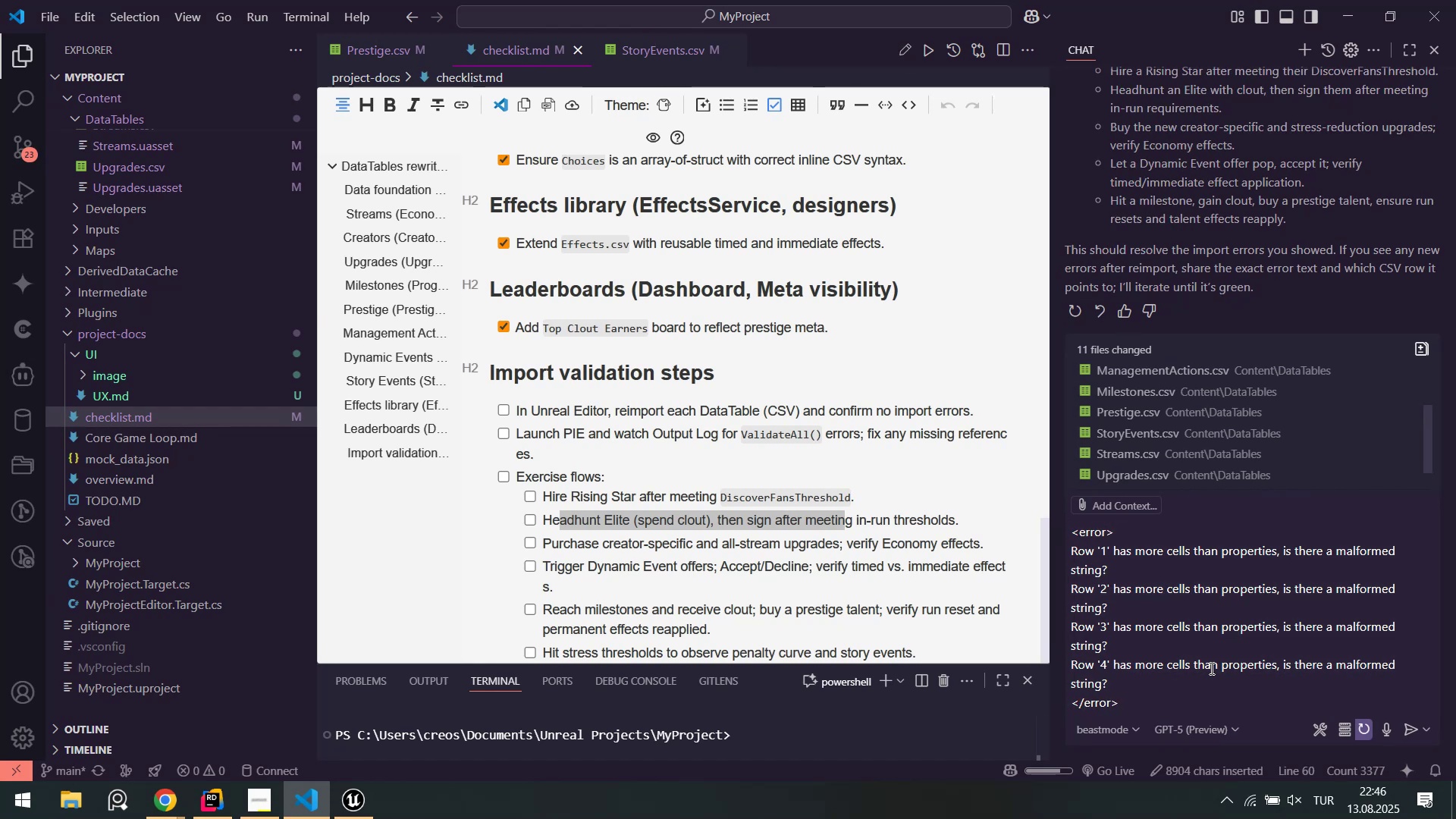 
key(Control+A)
 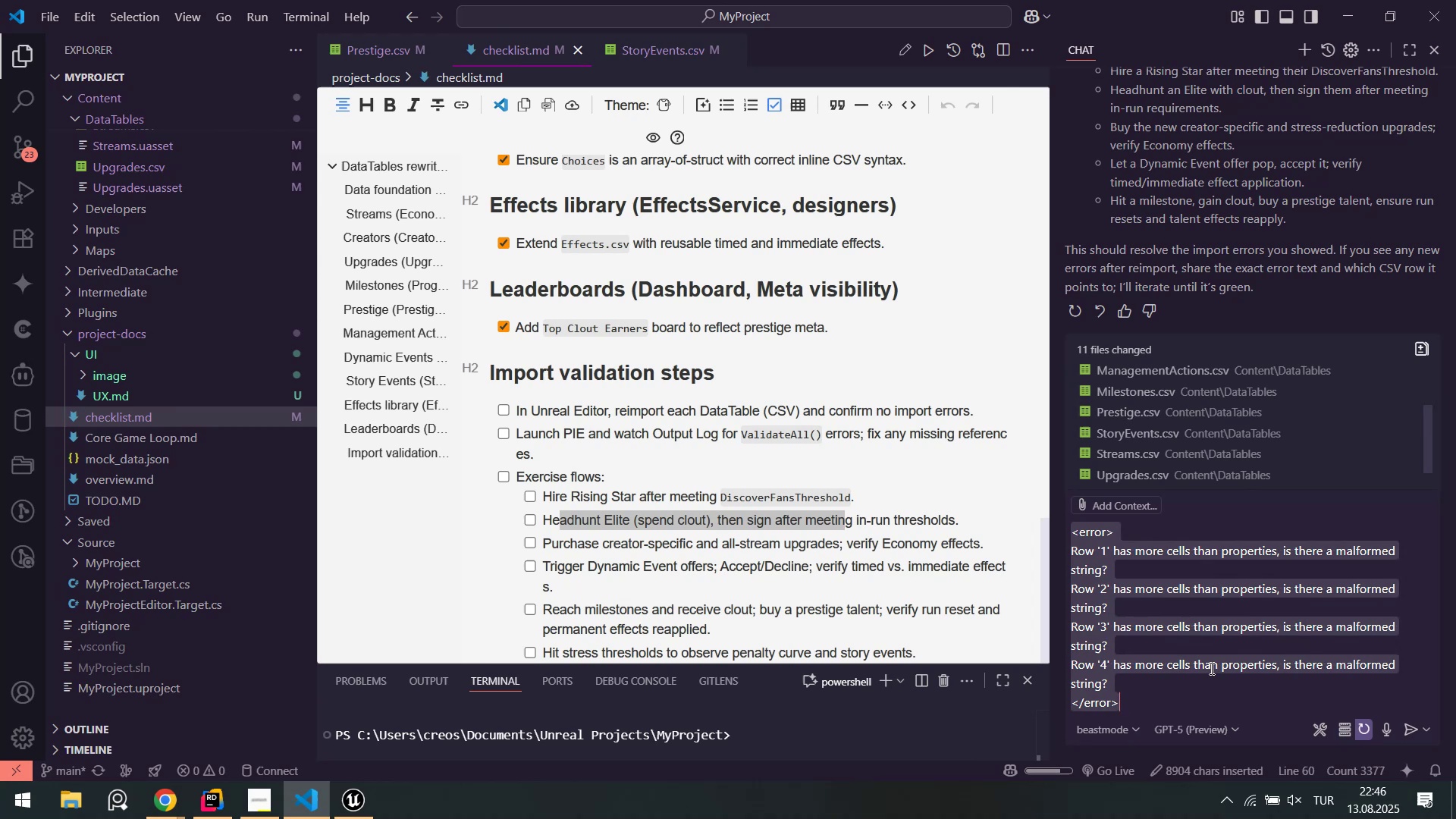 
key(ArrowLeft)
 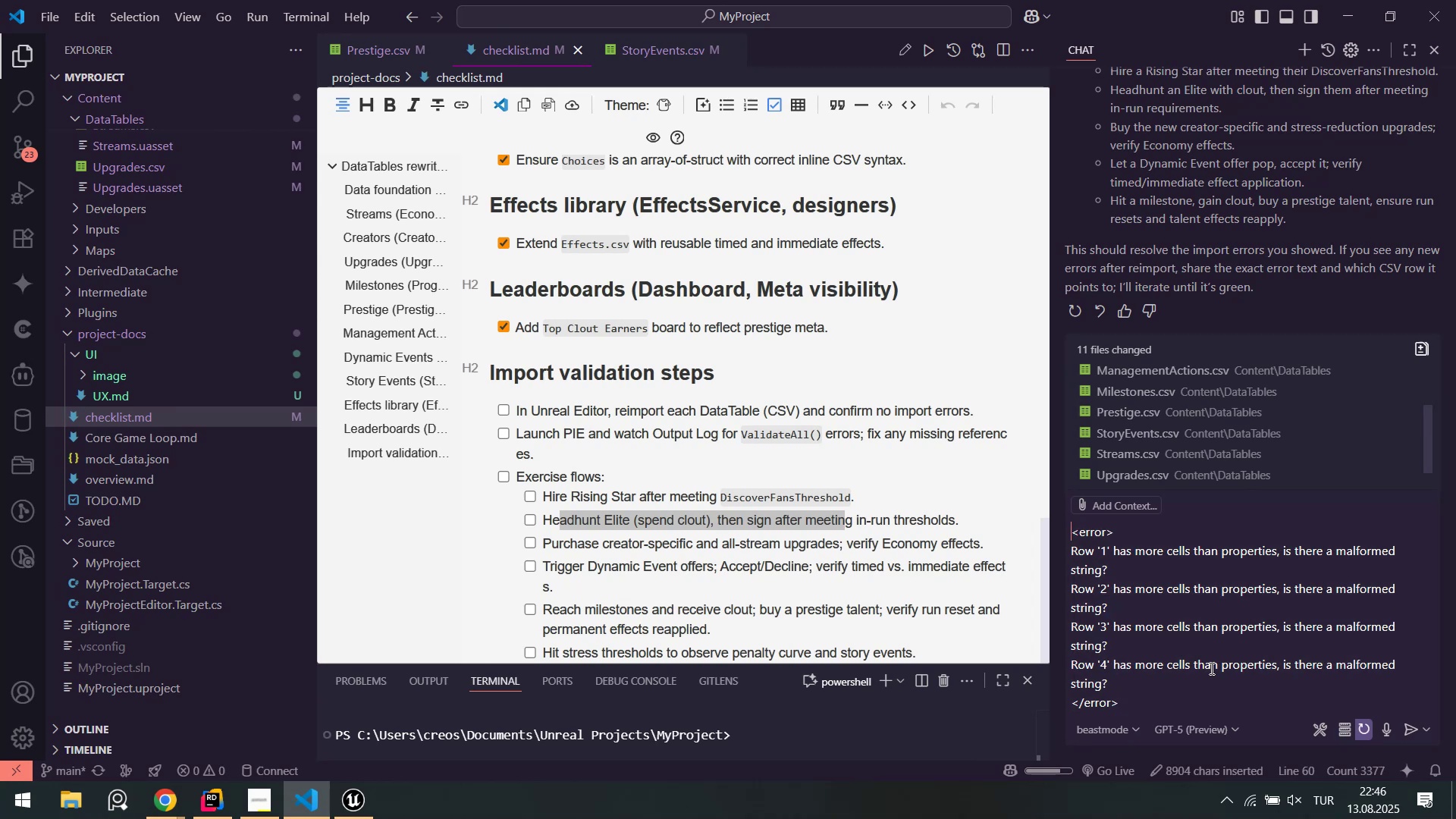 
key(Shift+Enter)
 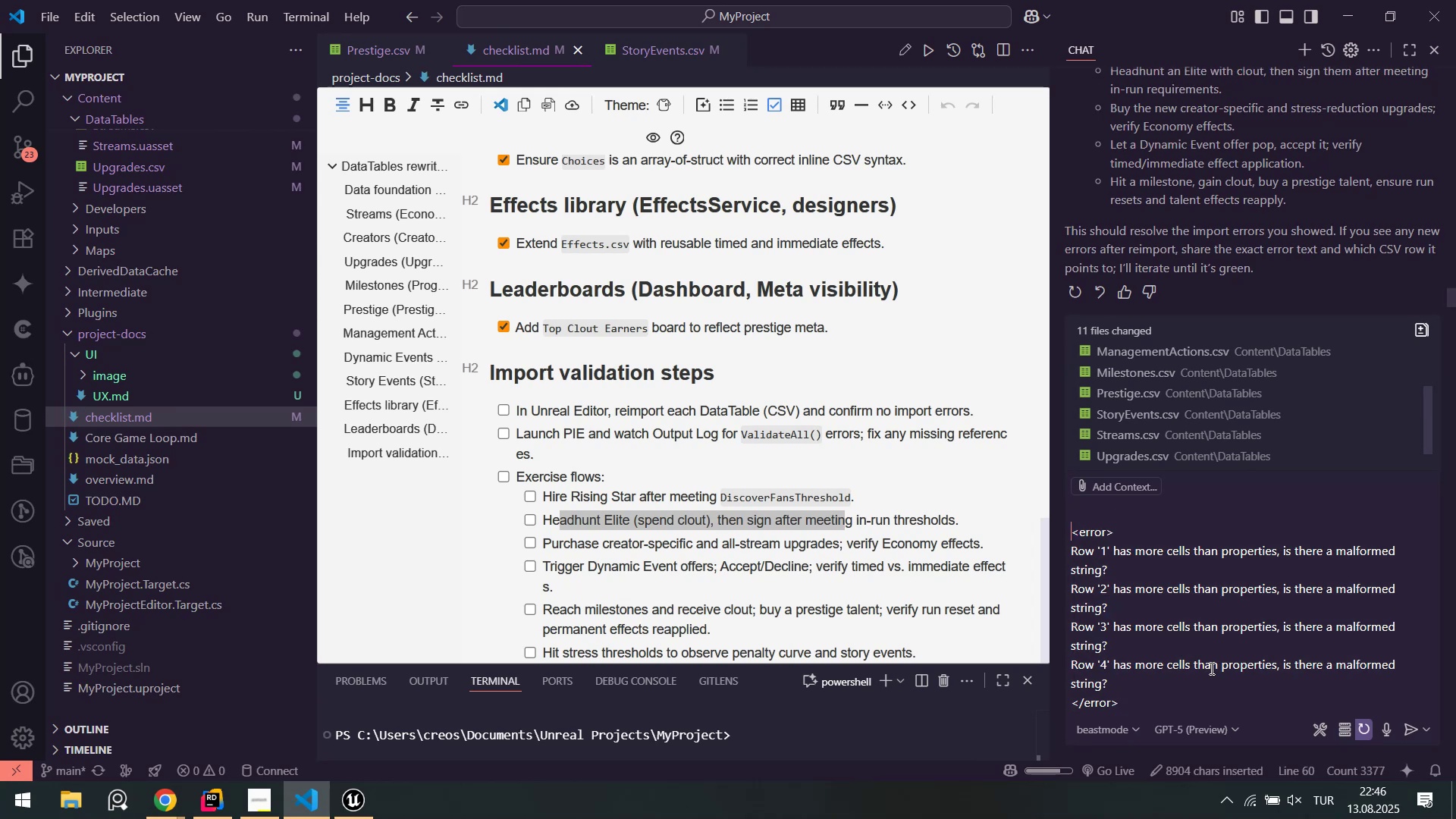 
key(ArrowUp)
 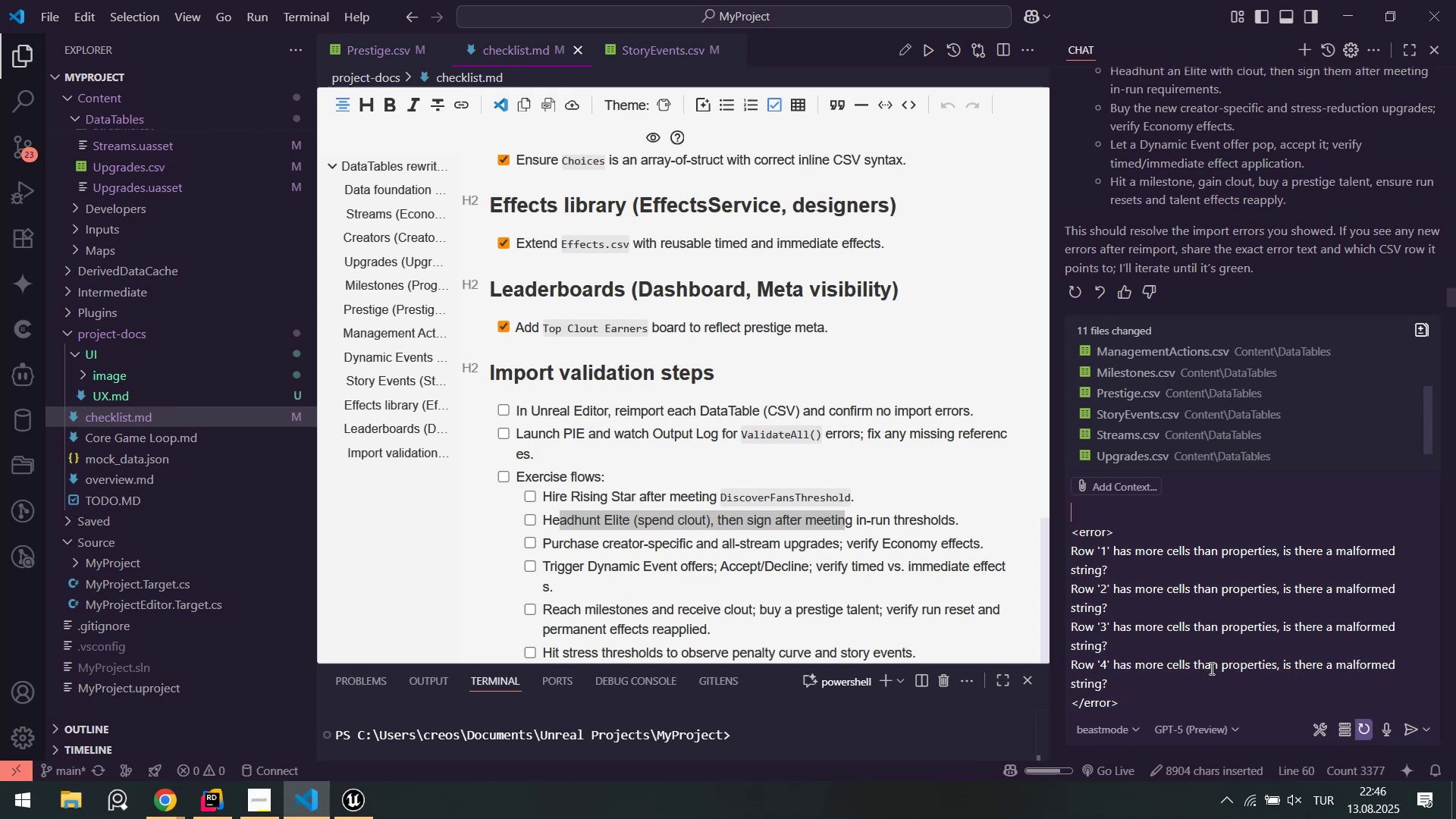 
key(ArrowUp)
 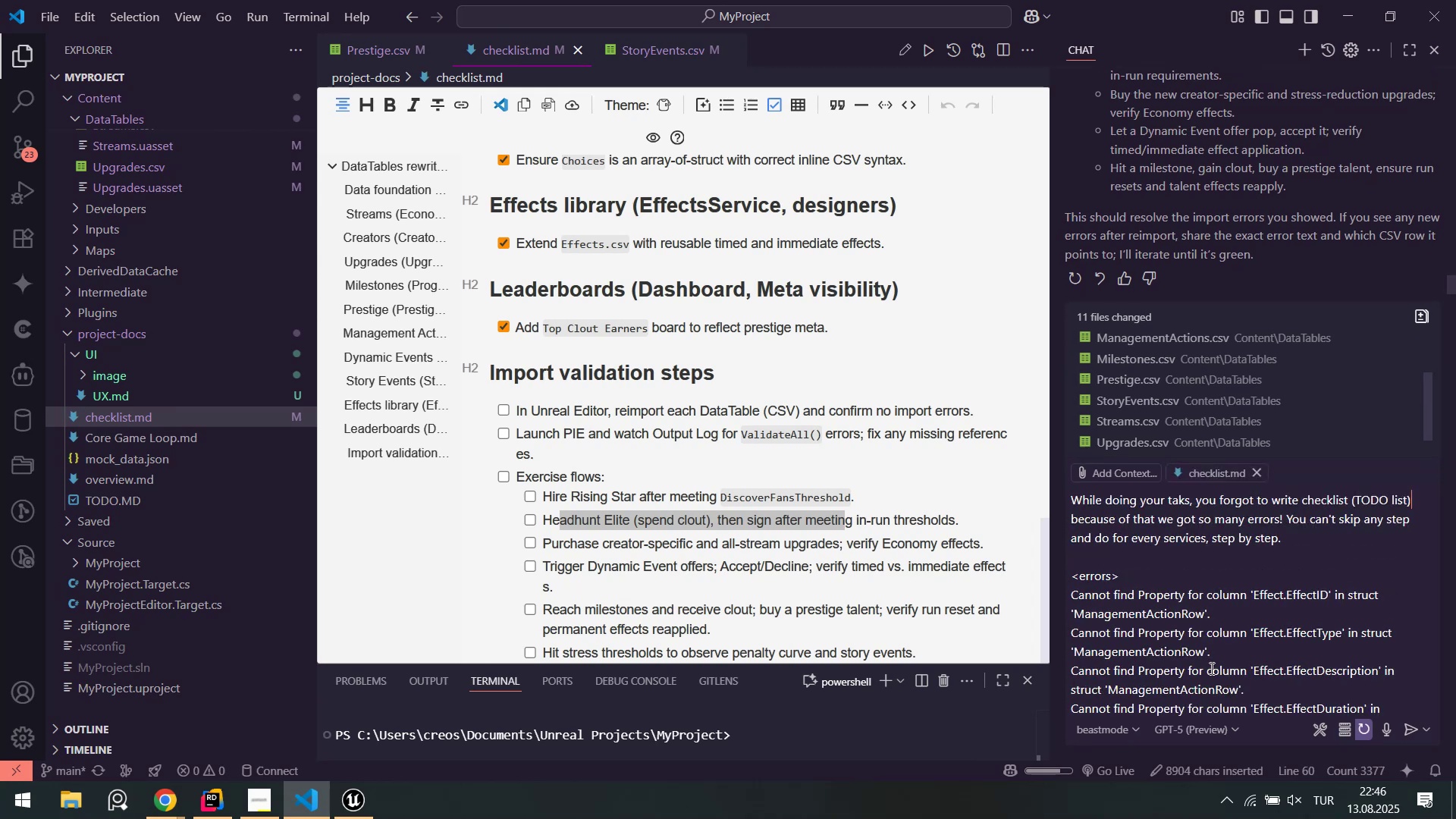 
key(ArrowDown)
 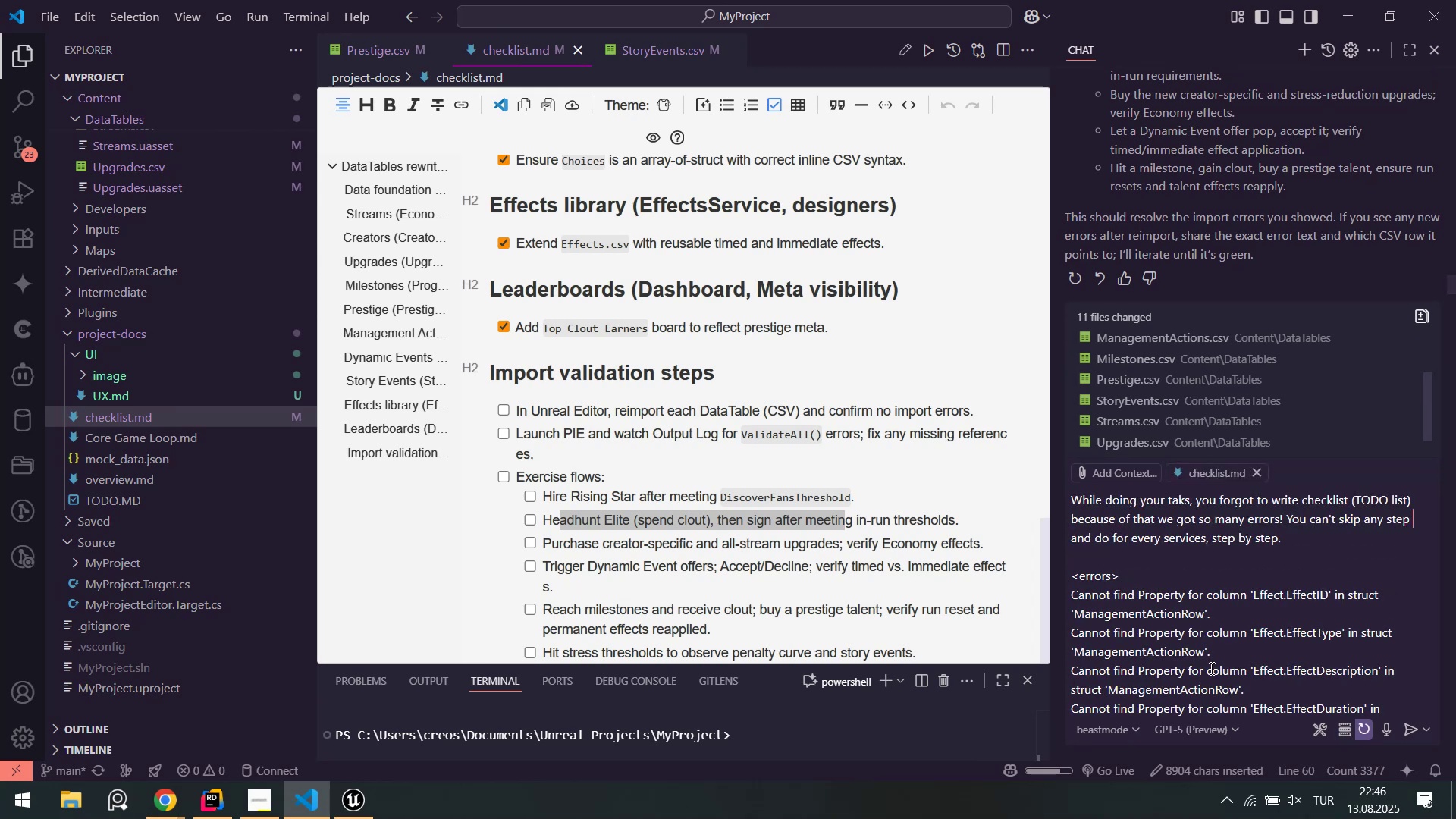 
key(ArrowDown)
 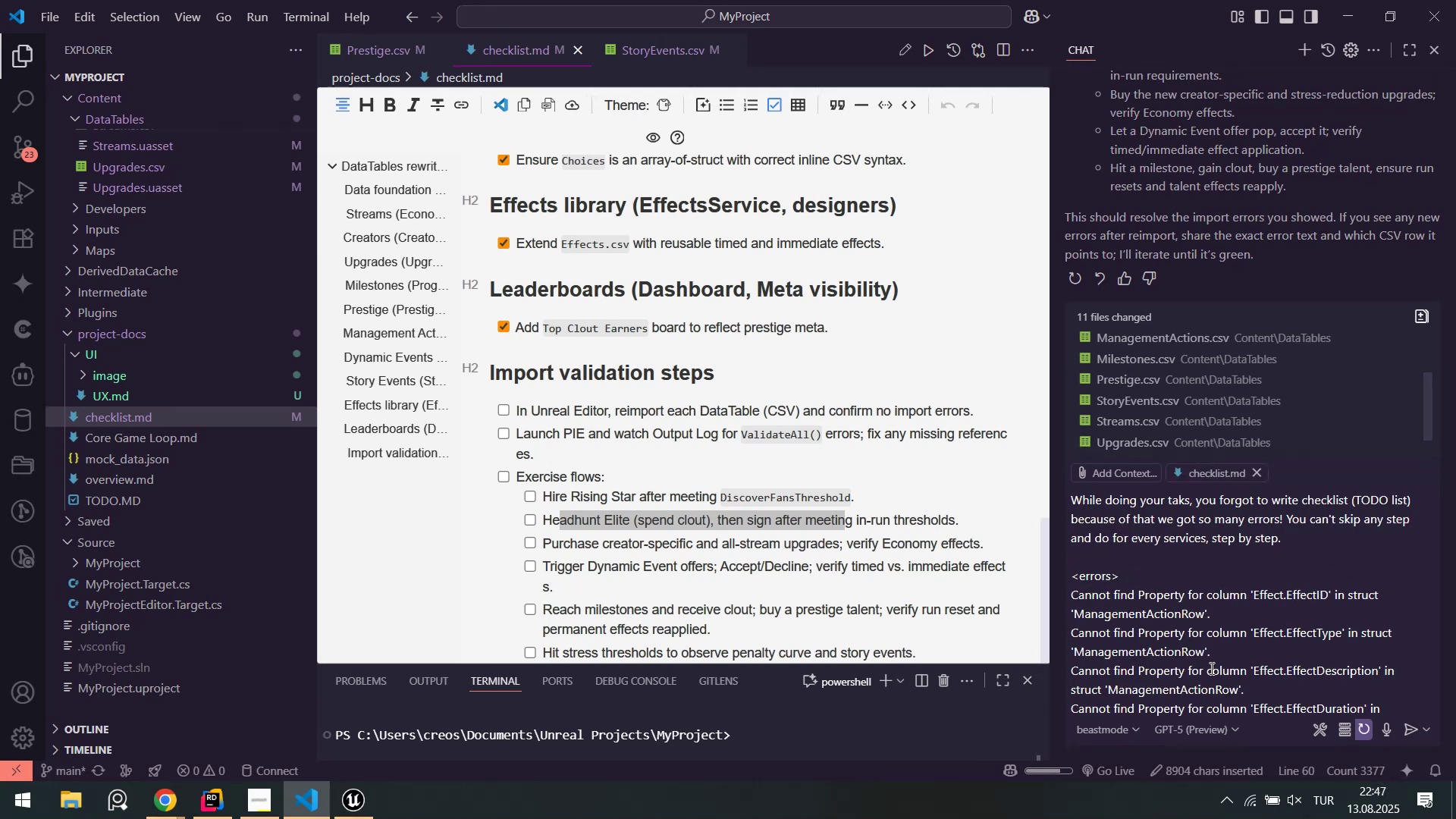 
key(Control+A)
 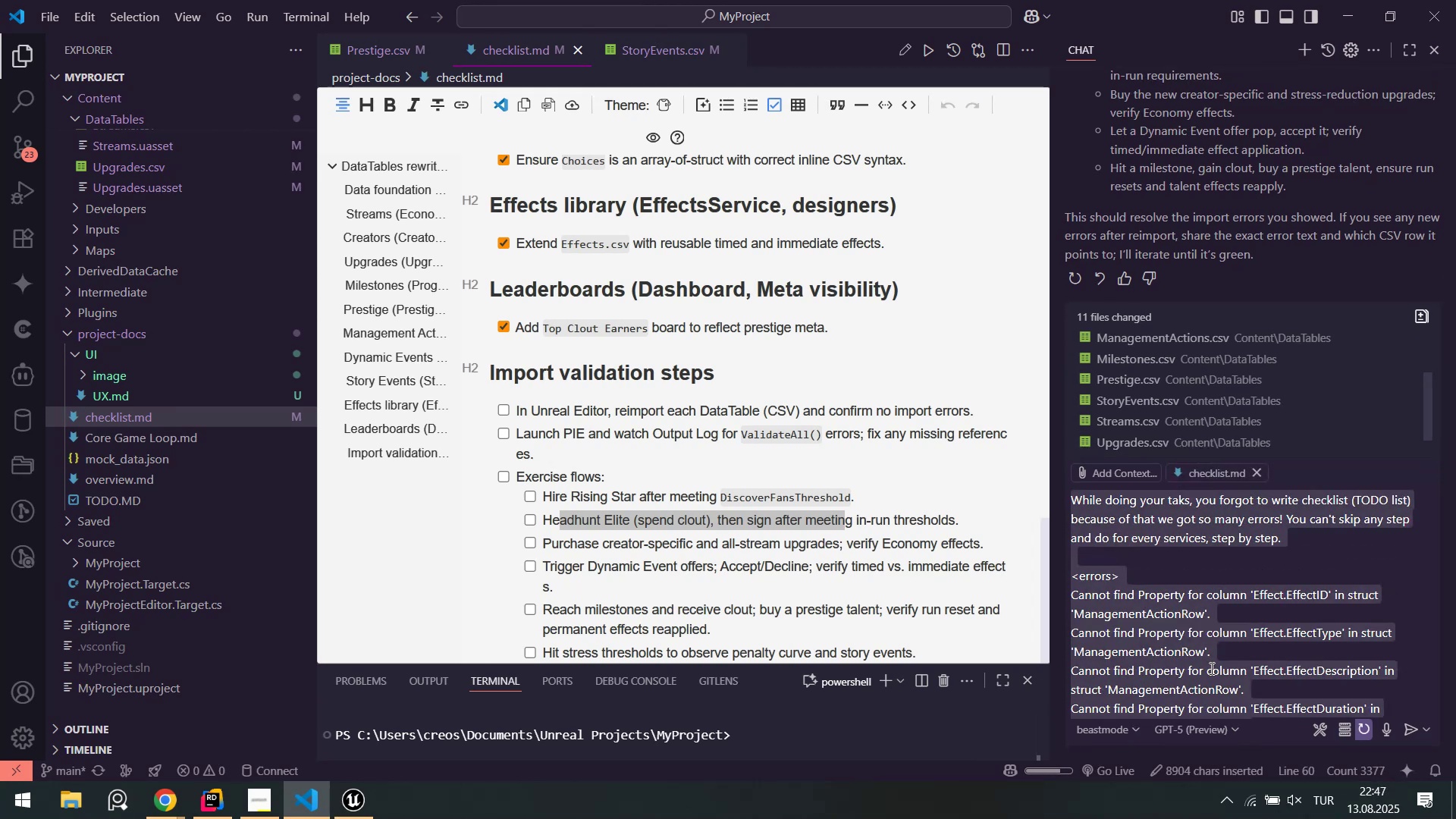 
key(Control+V)
 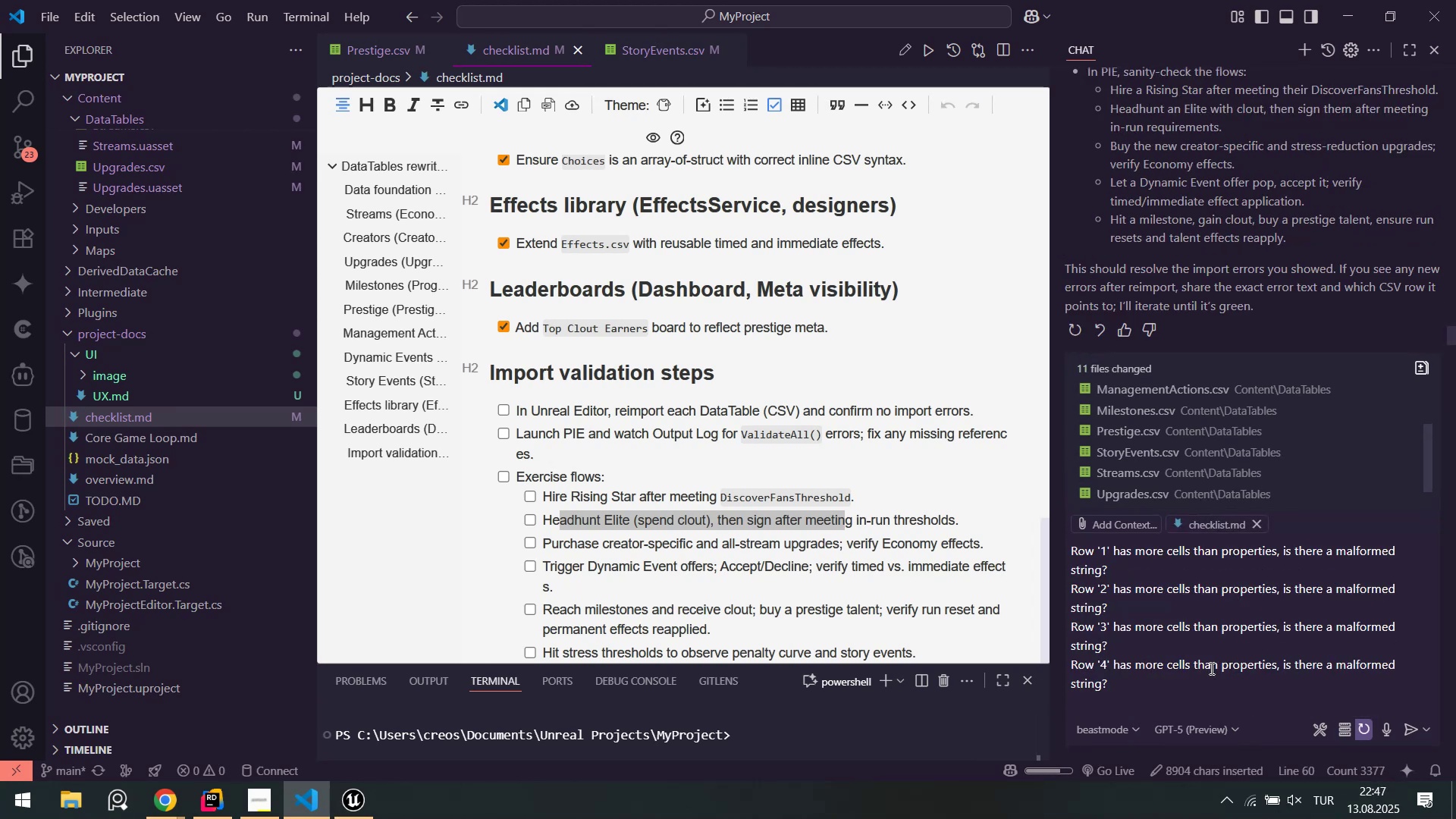 
type([Break]&error[Break])
 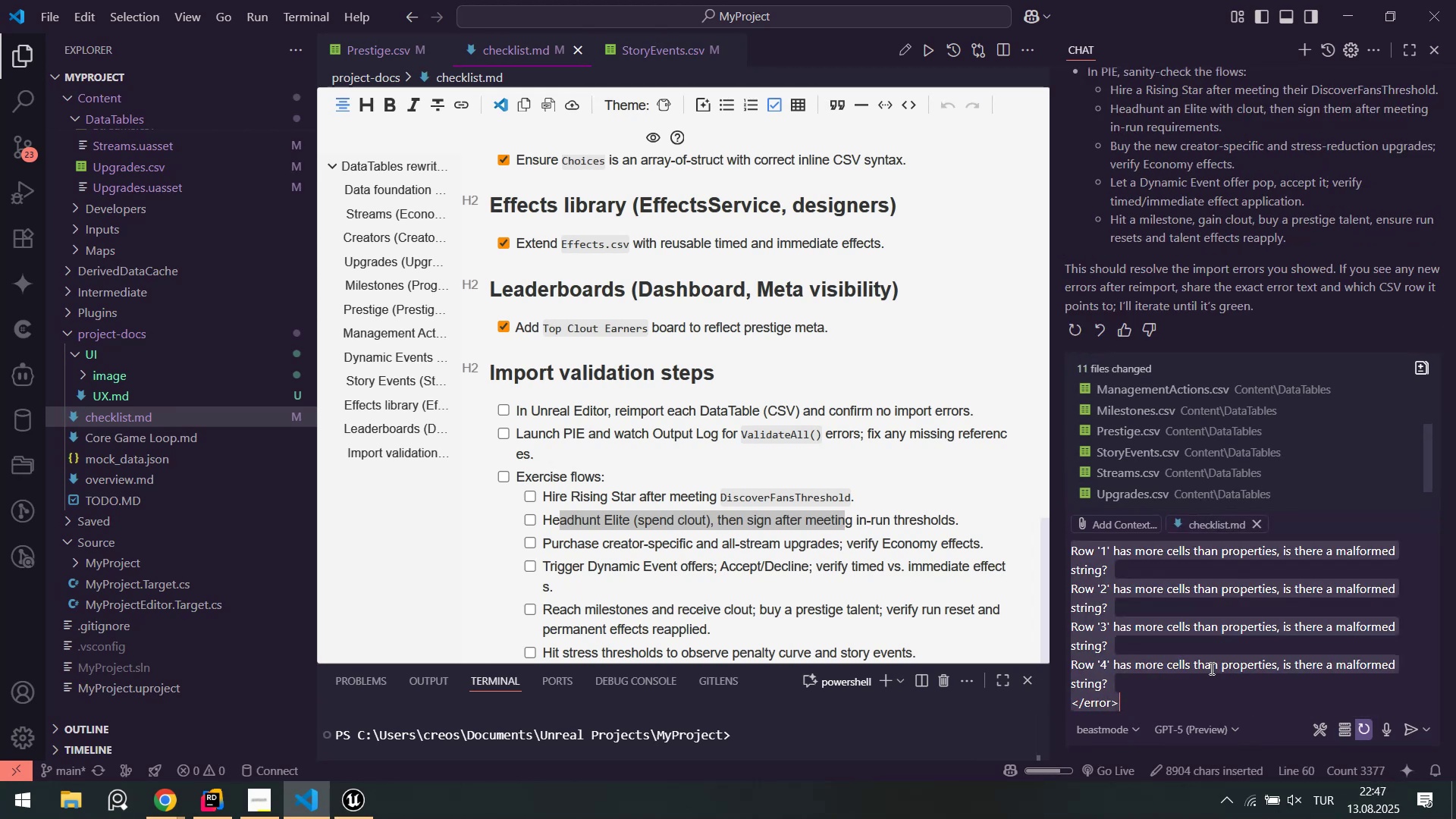 
 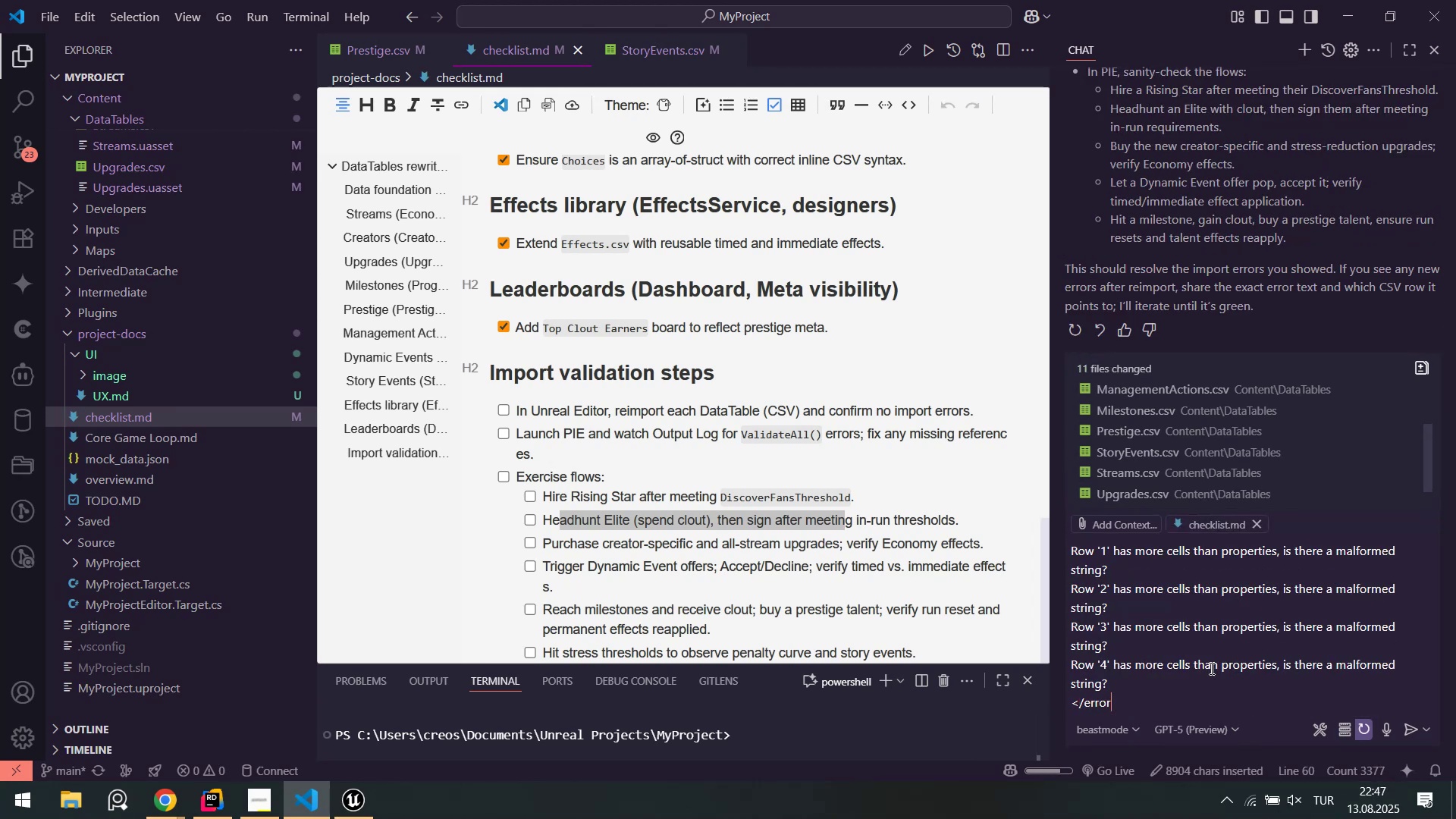 
key(Control+ControlLeft)
 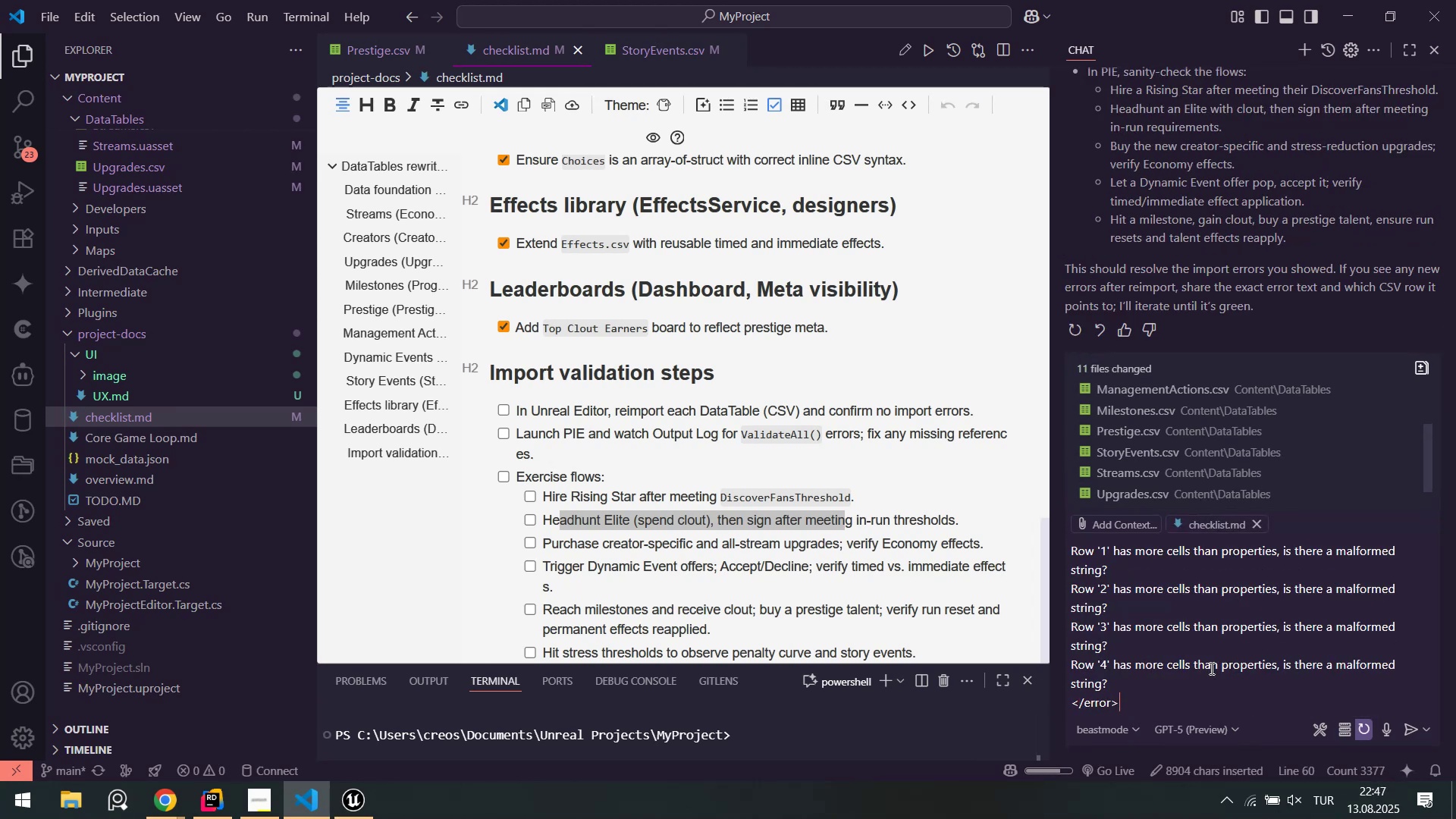 
key(Control+A)
 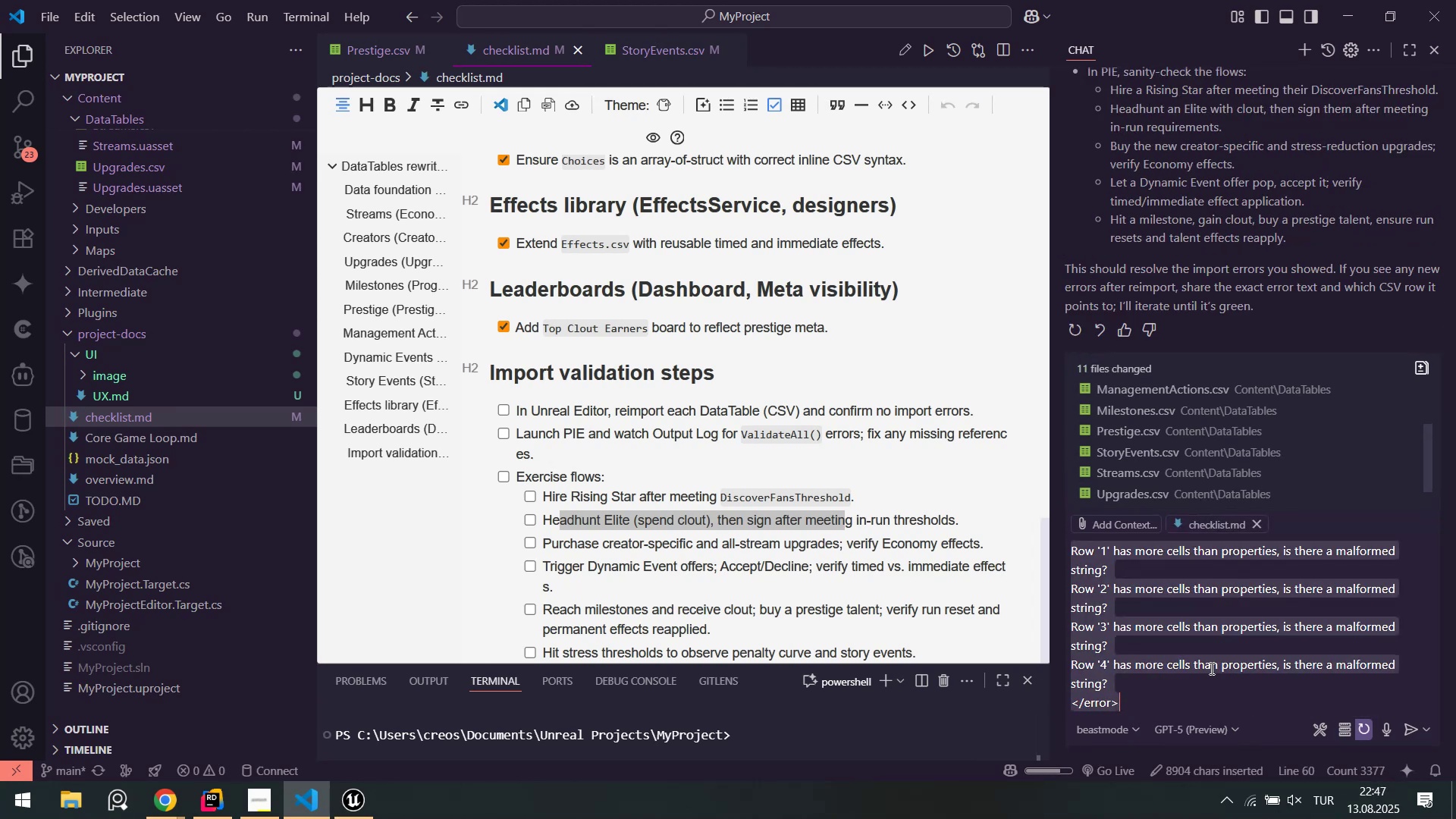 
key(ArrowLeft)
 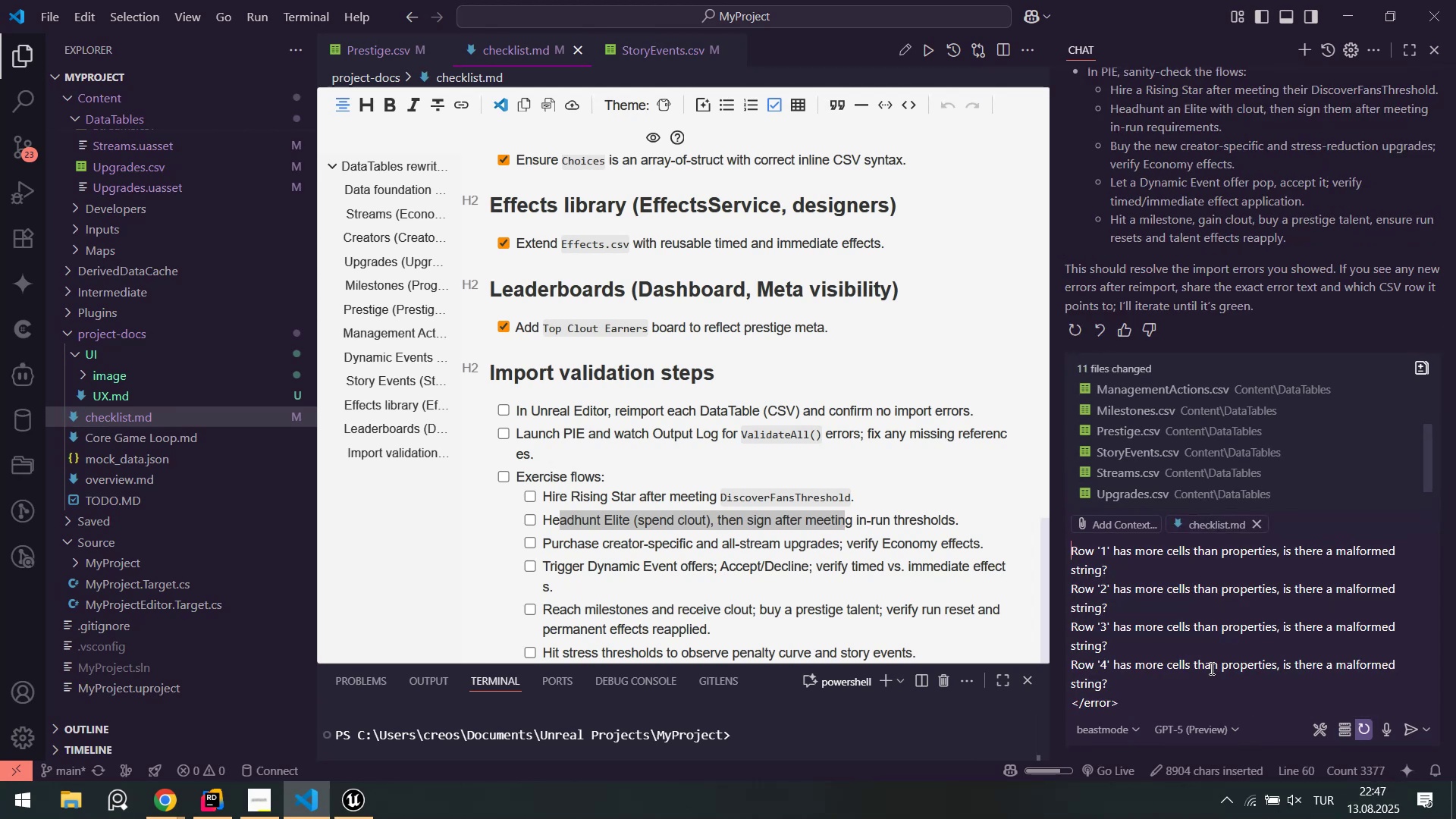 
key(Shift+Enter)
 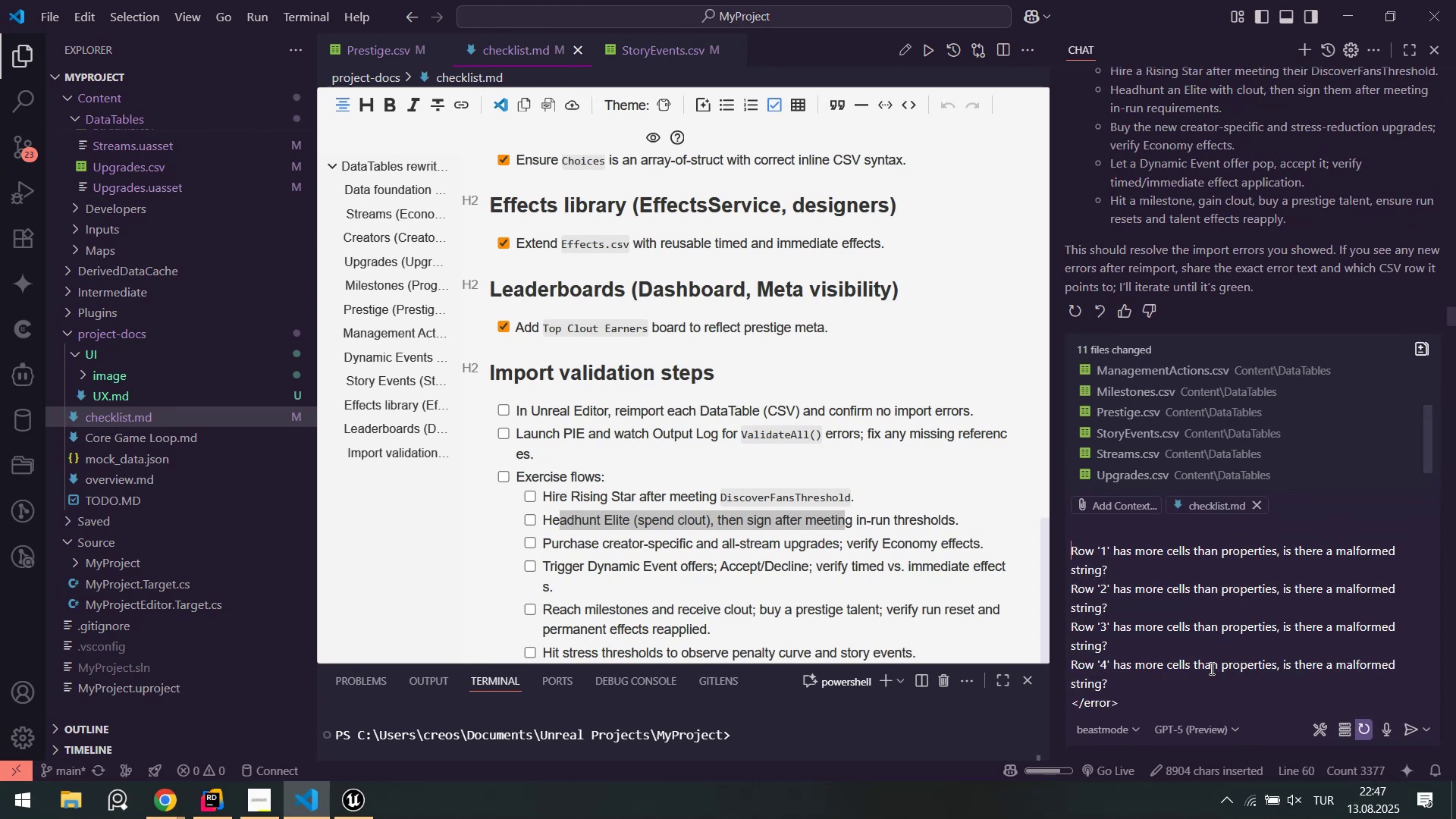 
key(ArrowUp)
 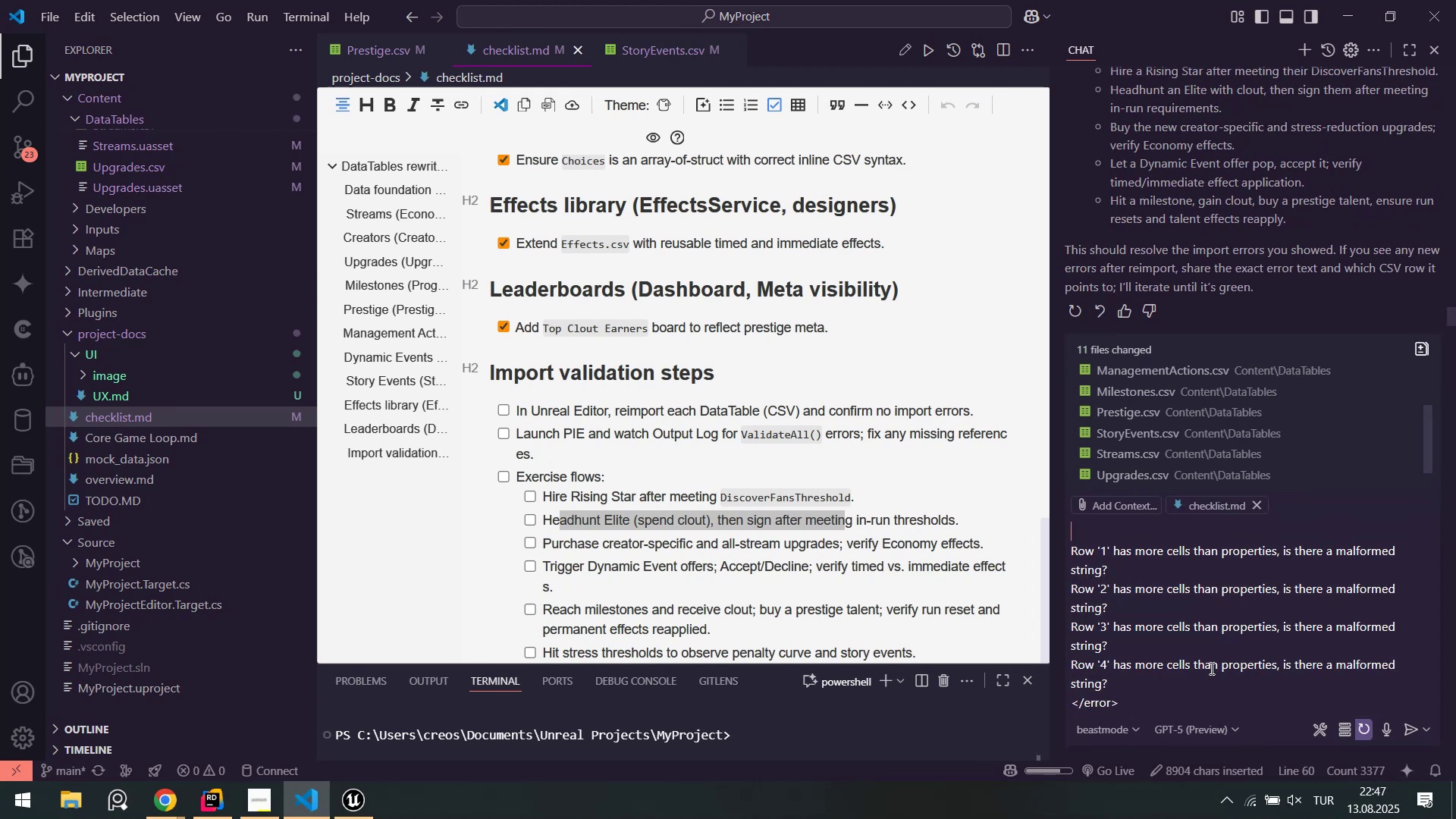 
type([Break]&error[Break])
 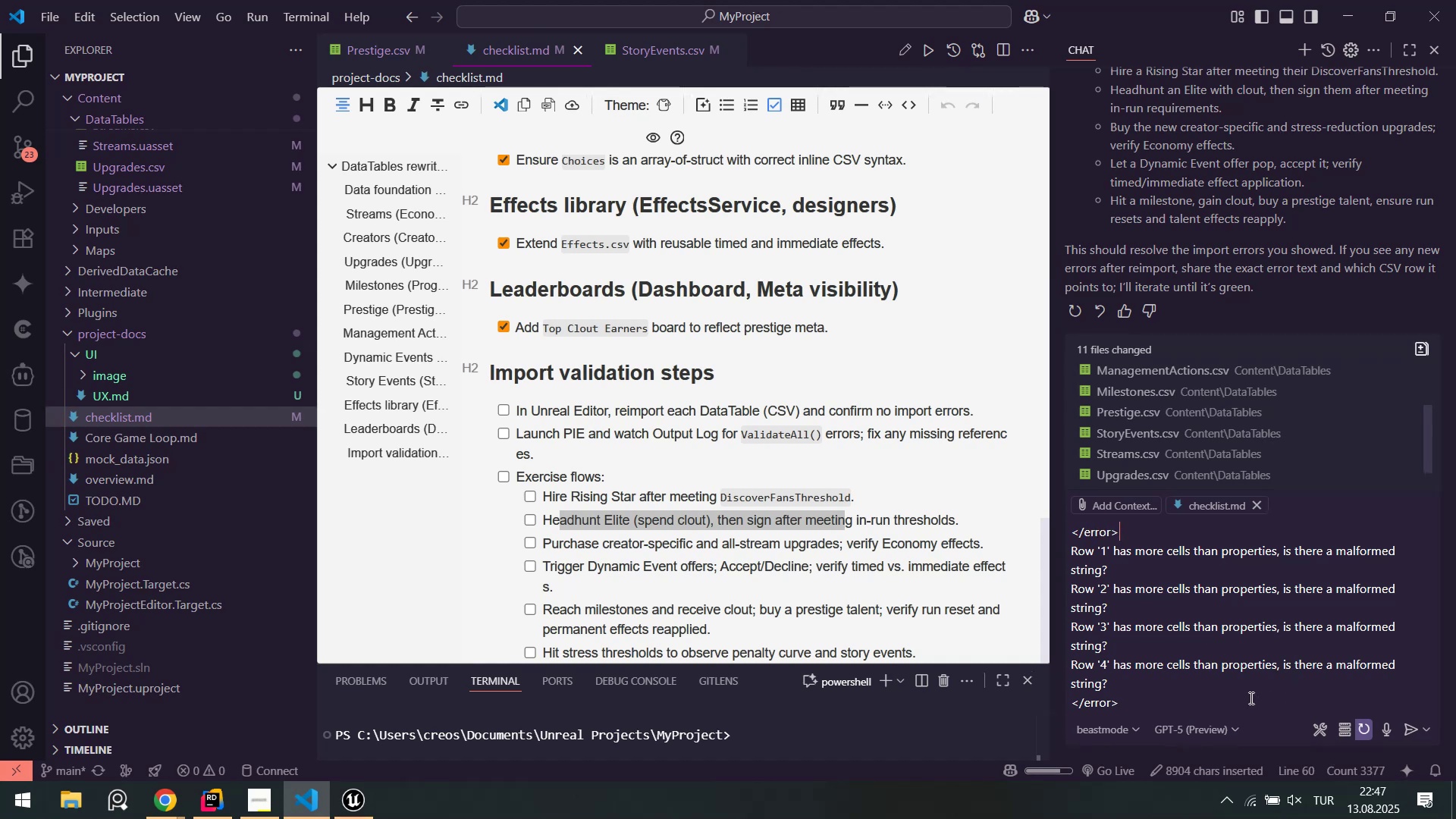 
scroll: coordinate [1192, 643], scroll_direction: down, amount: 2.0
 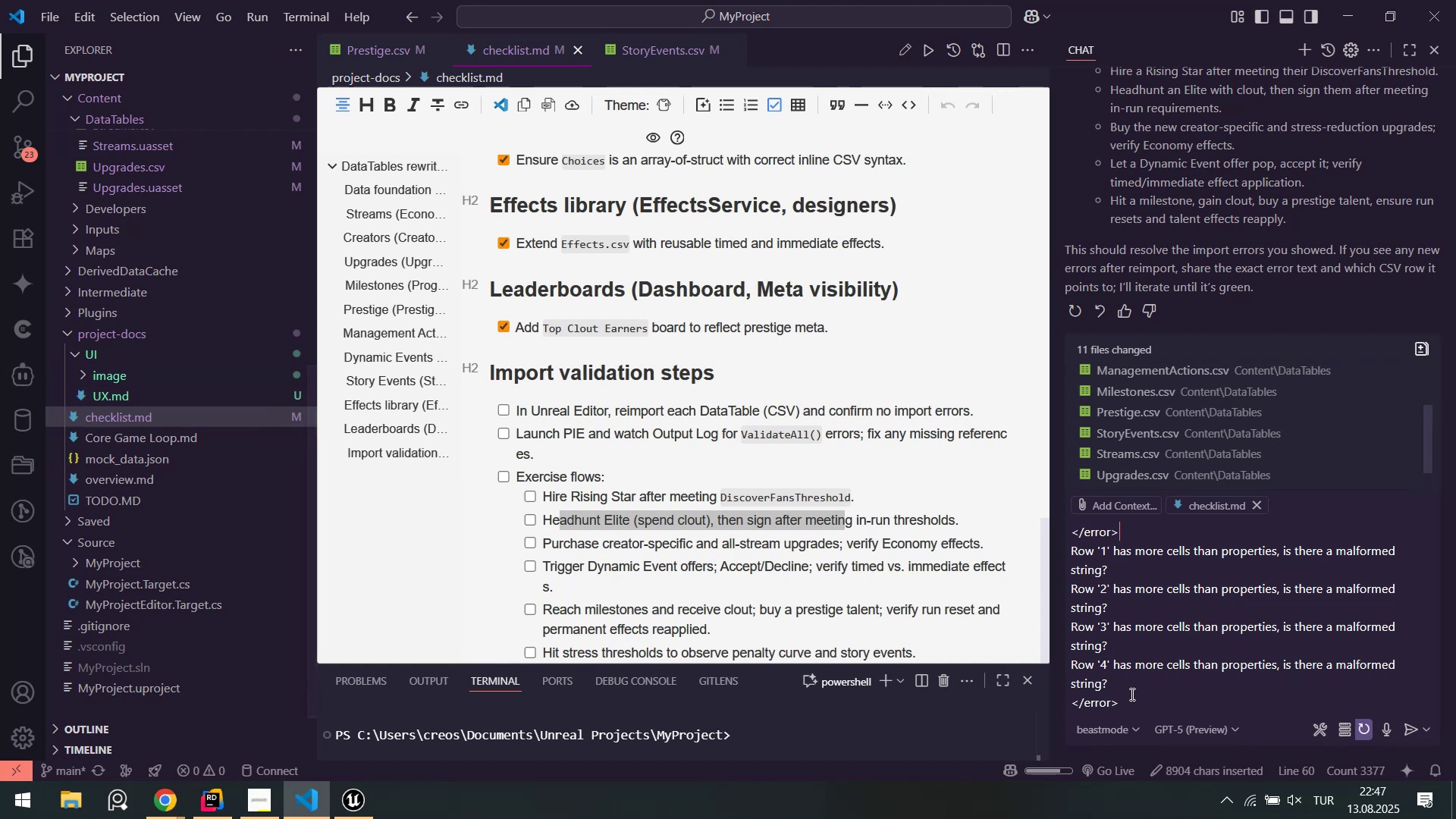 
left_click([1138, 703])
 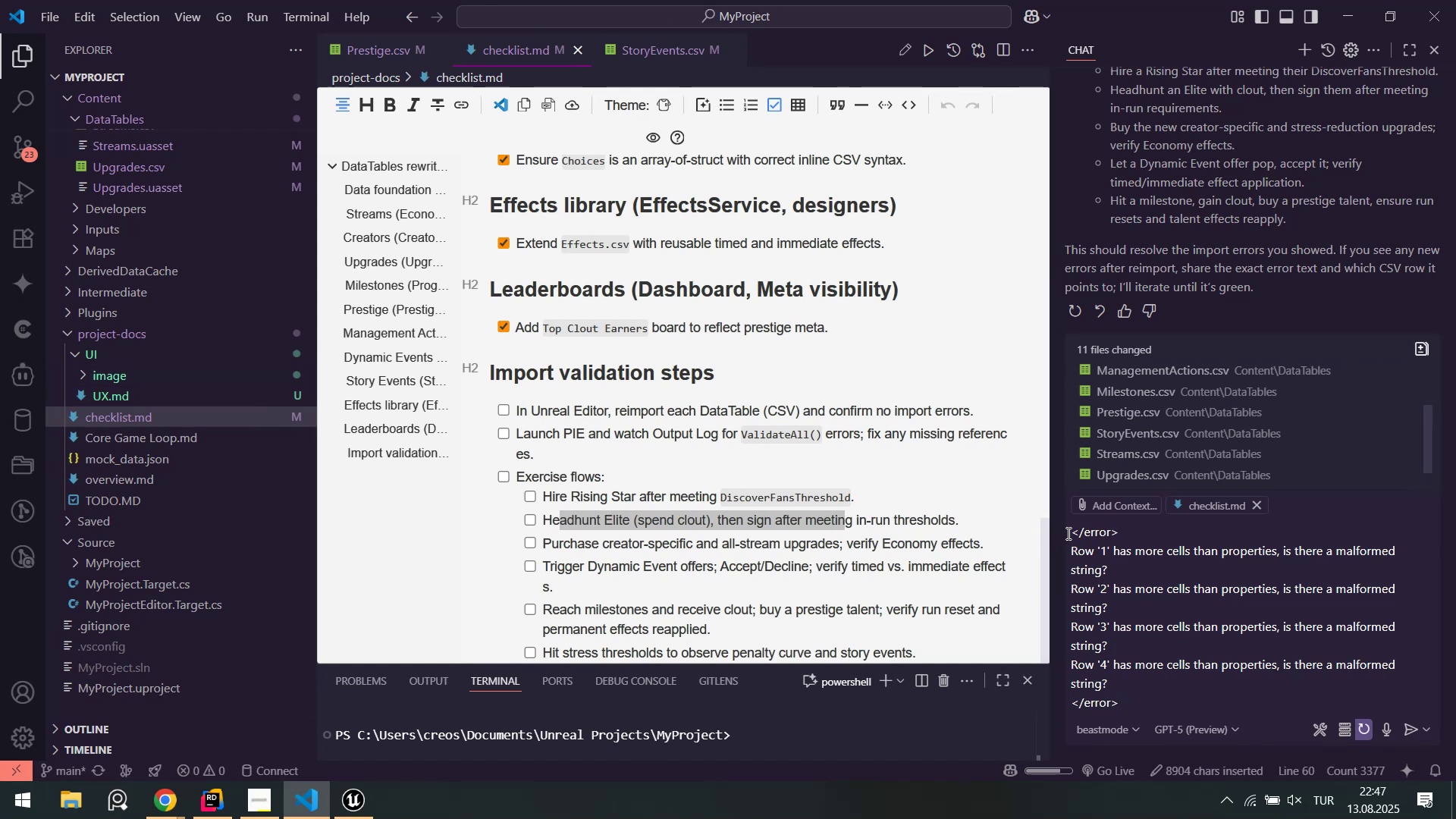 
left_click([1069, 532])
 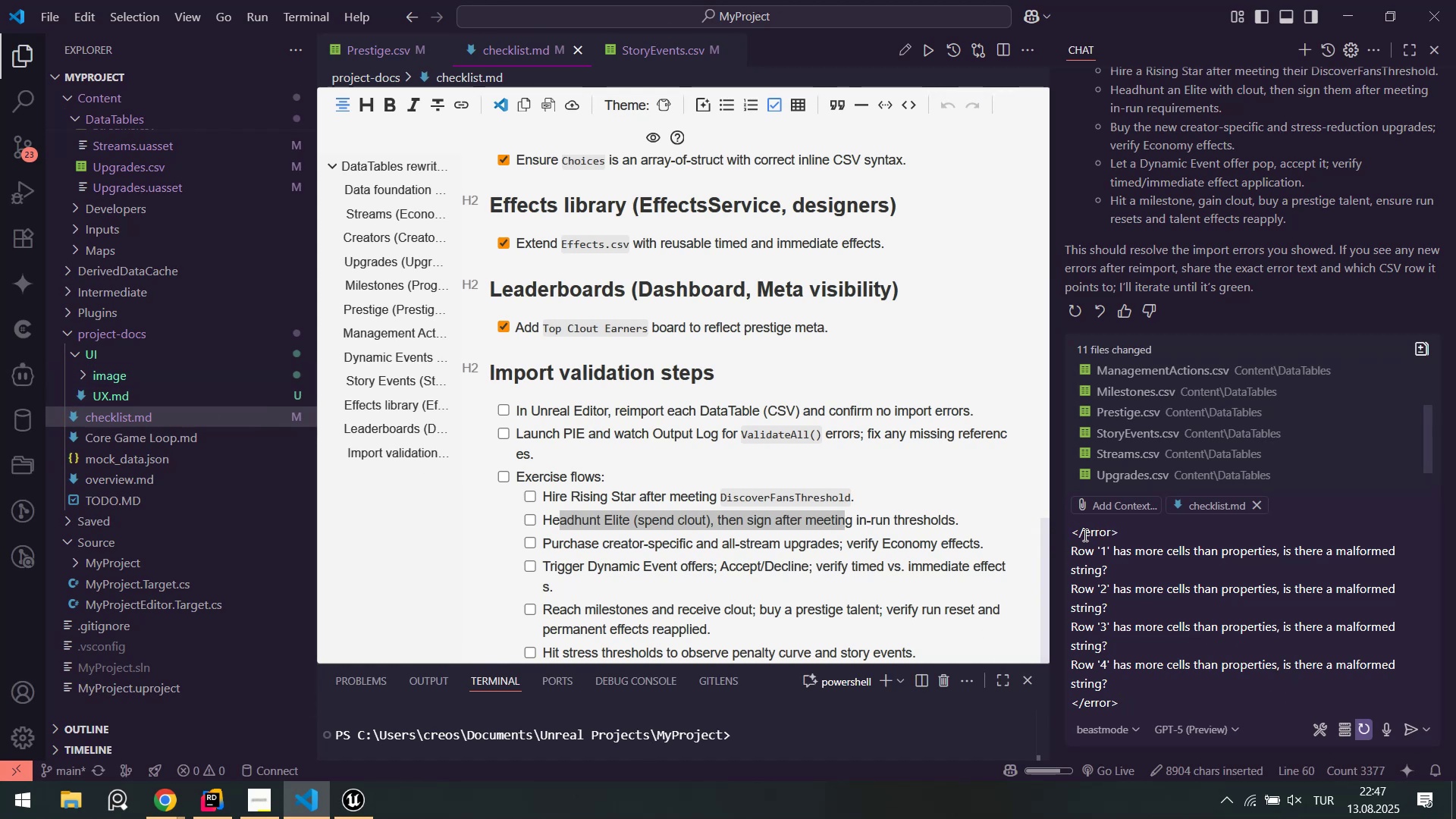 
left_click([1073, 530])
 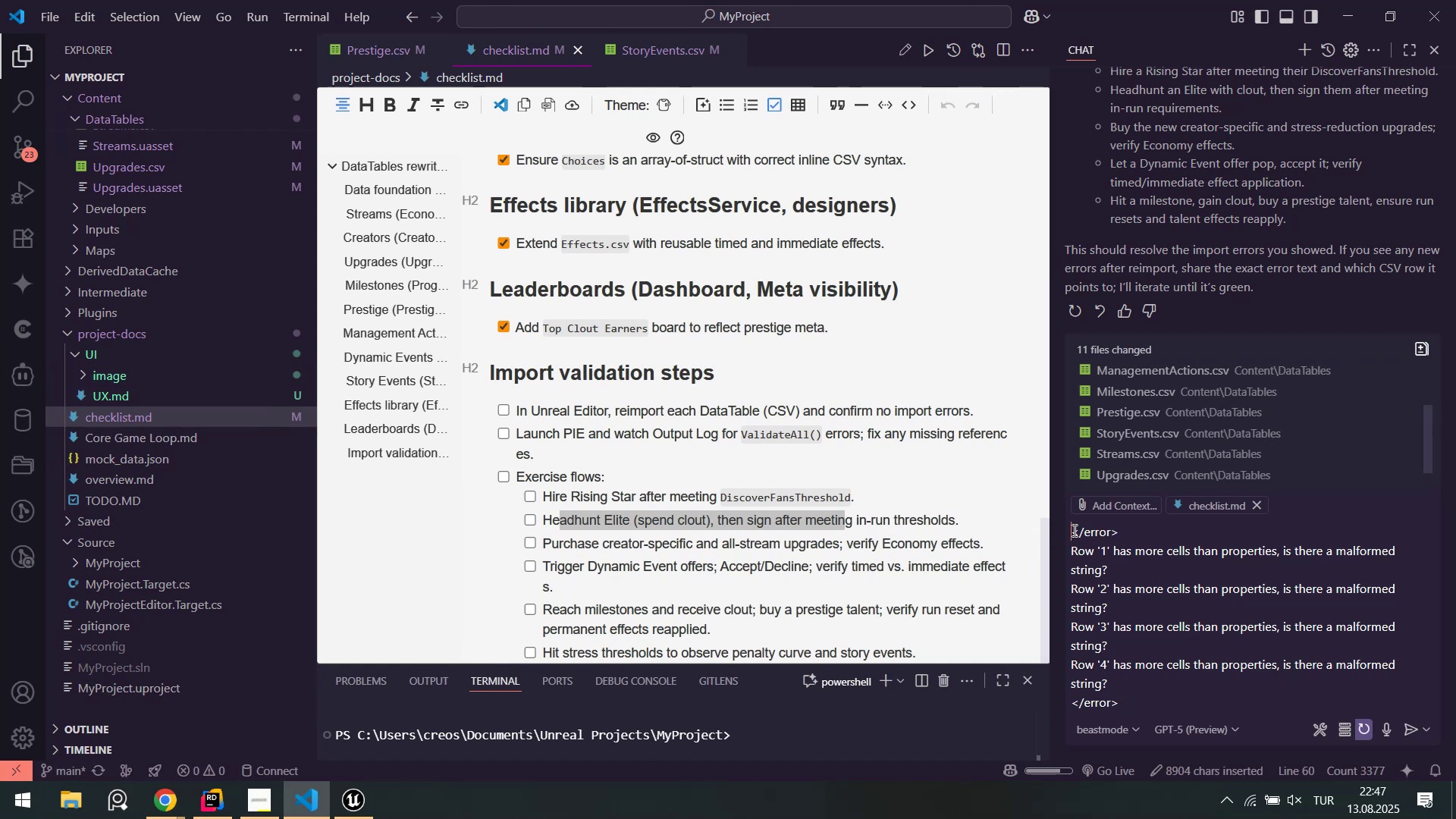 
key(Shift+Enter)
 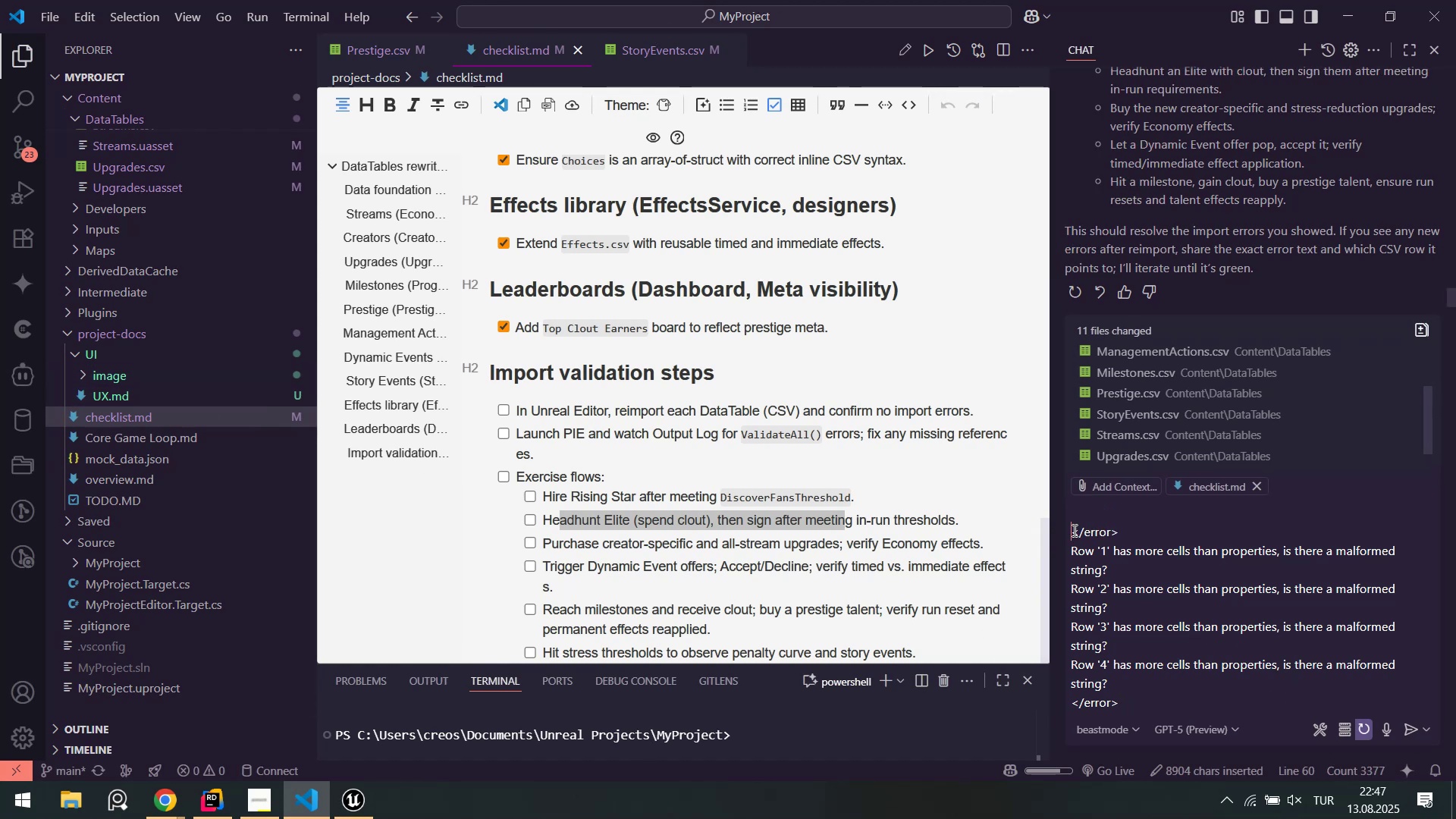 
key(ArrowUp)
 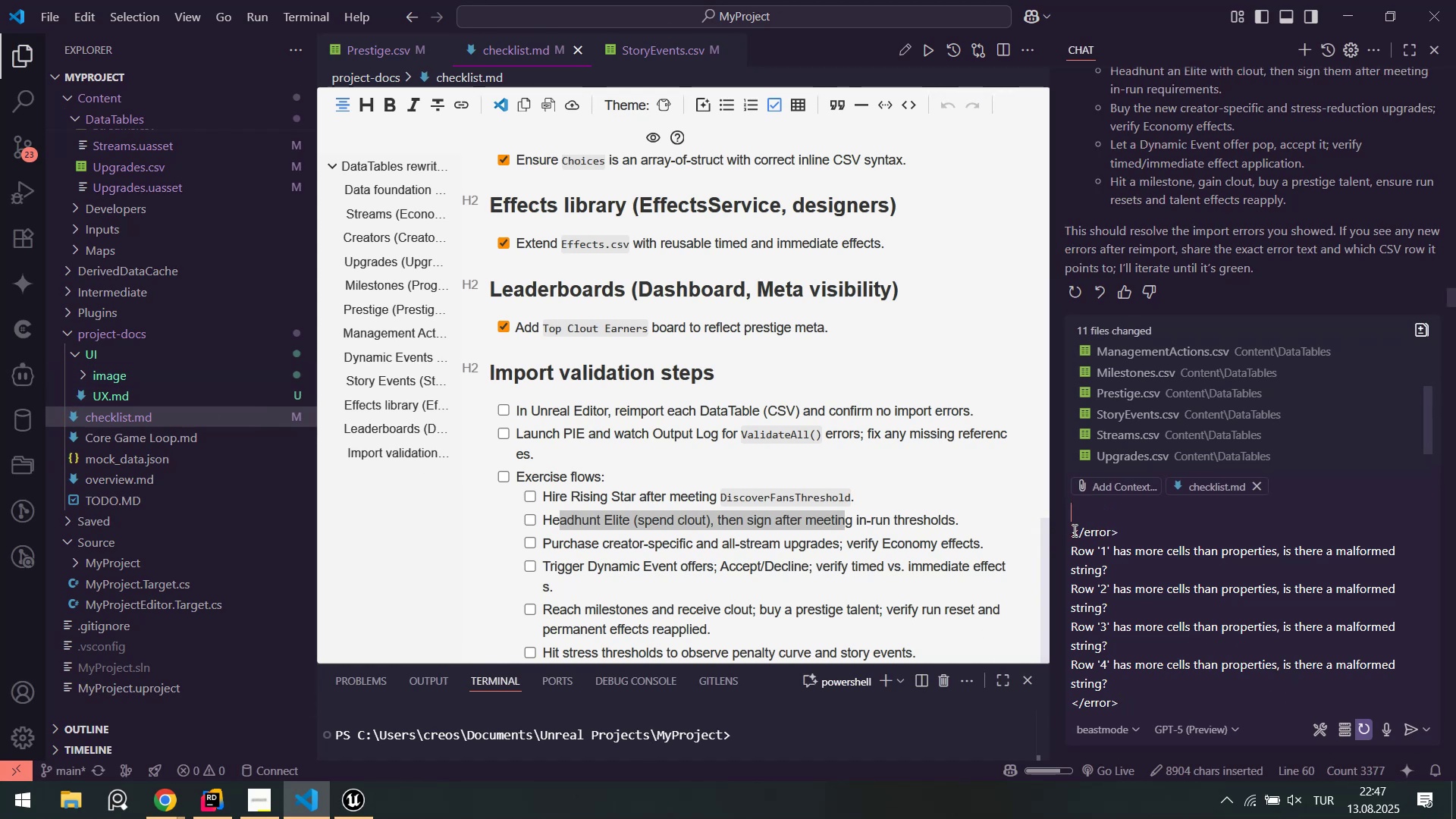 
type(We got error)
key(Backspace)
key(Backspace)
key(Backspace)
key(Backspace)
key(Backspace)
type(an error!)
 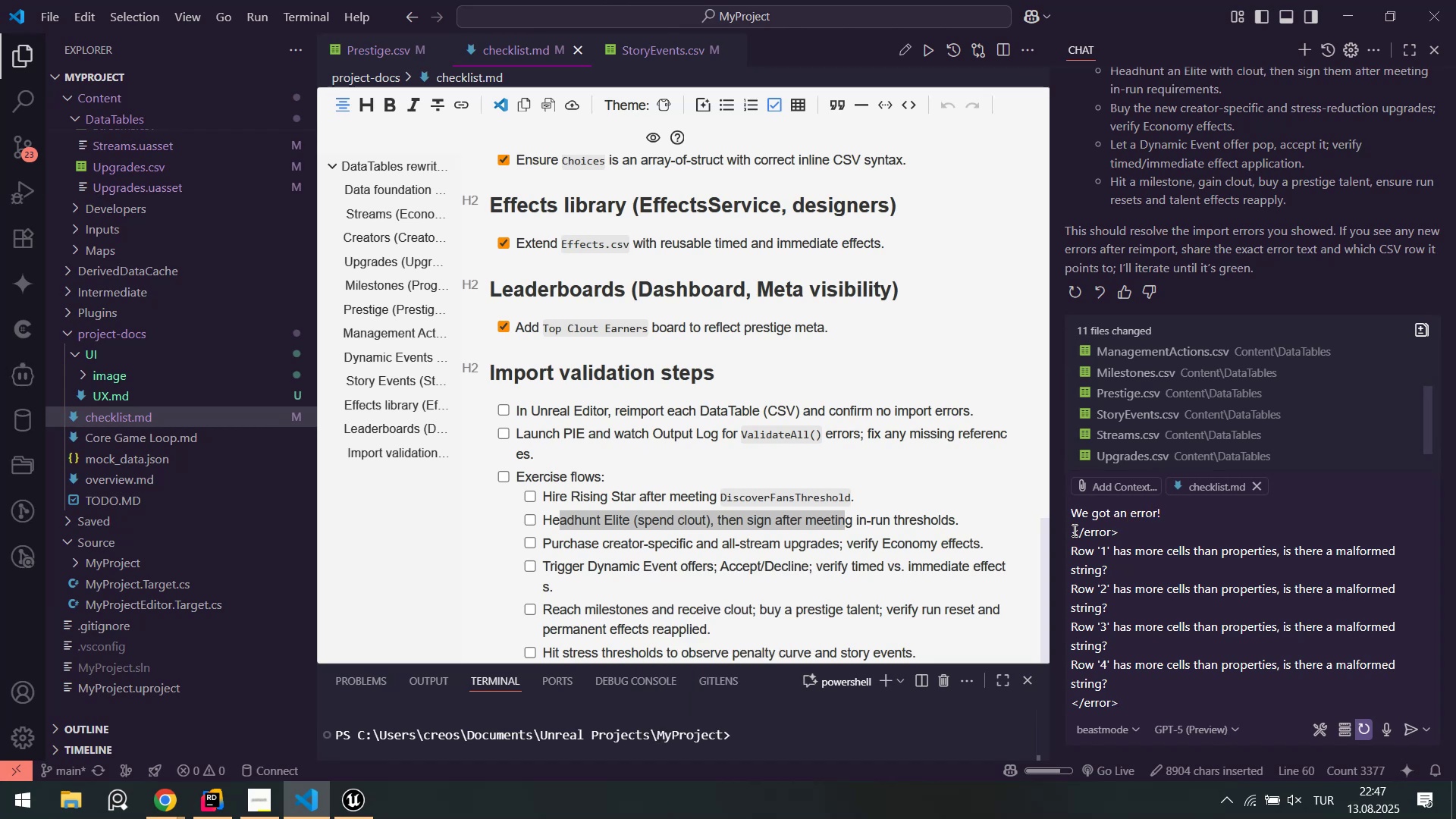 
key(Control+ControlLeft)
 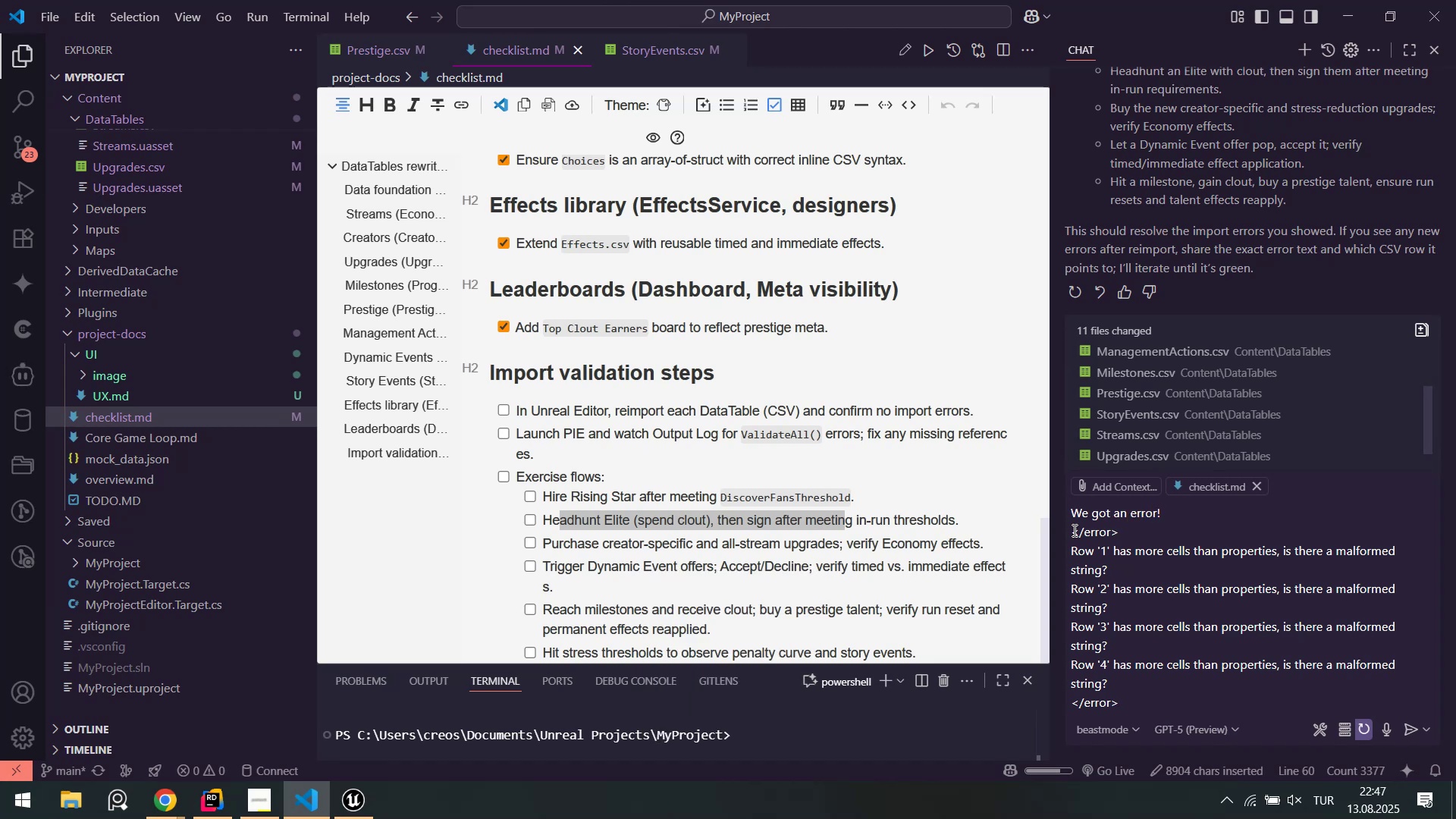 
key(Control+A)
 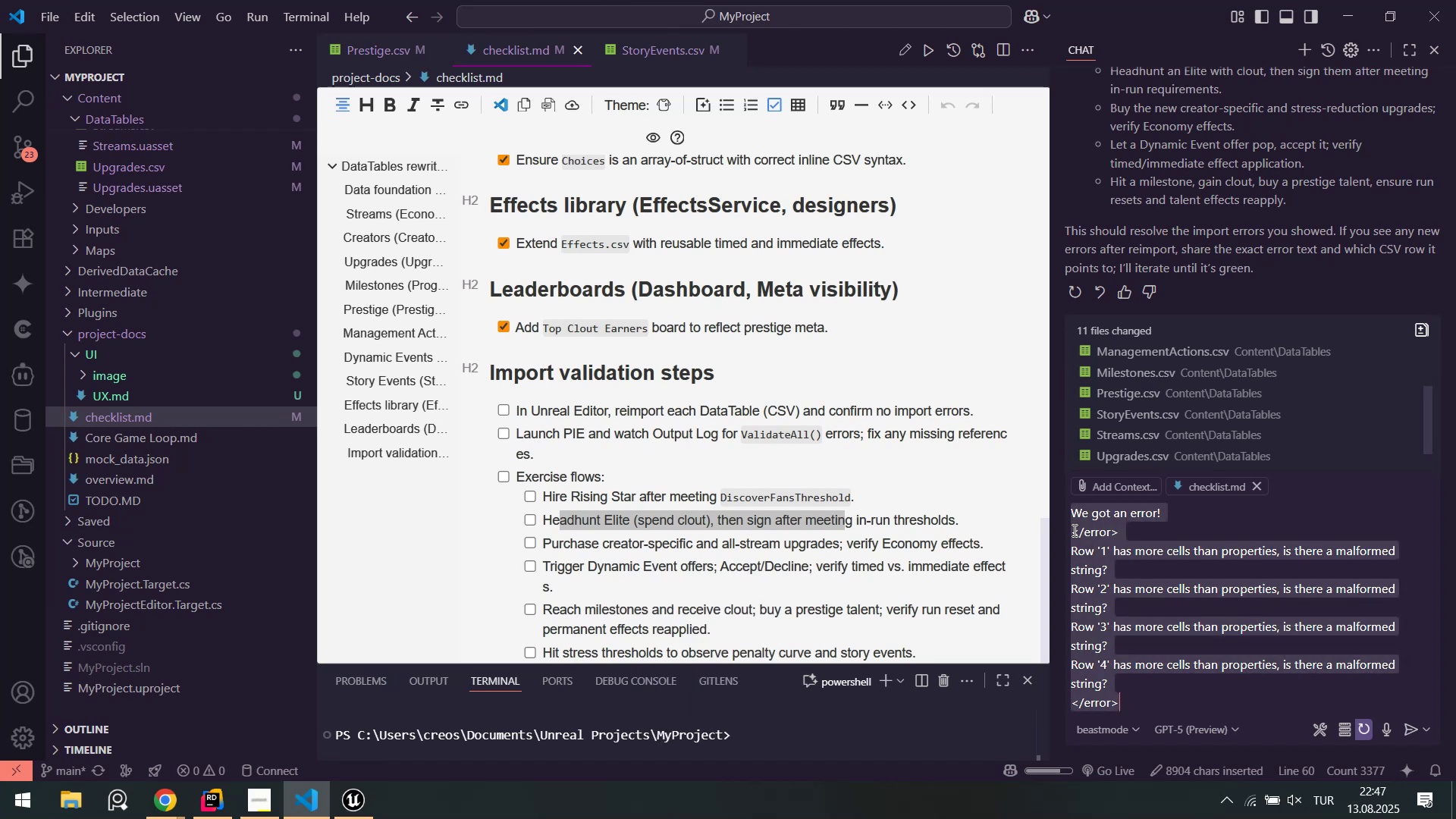 
key(ArrowRight)
 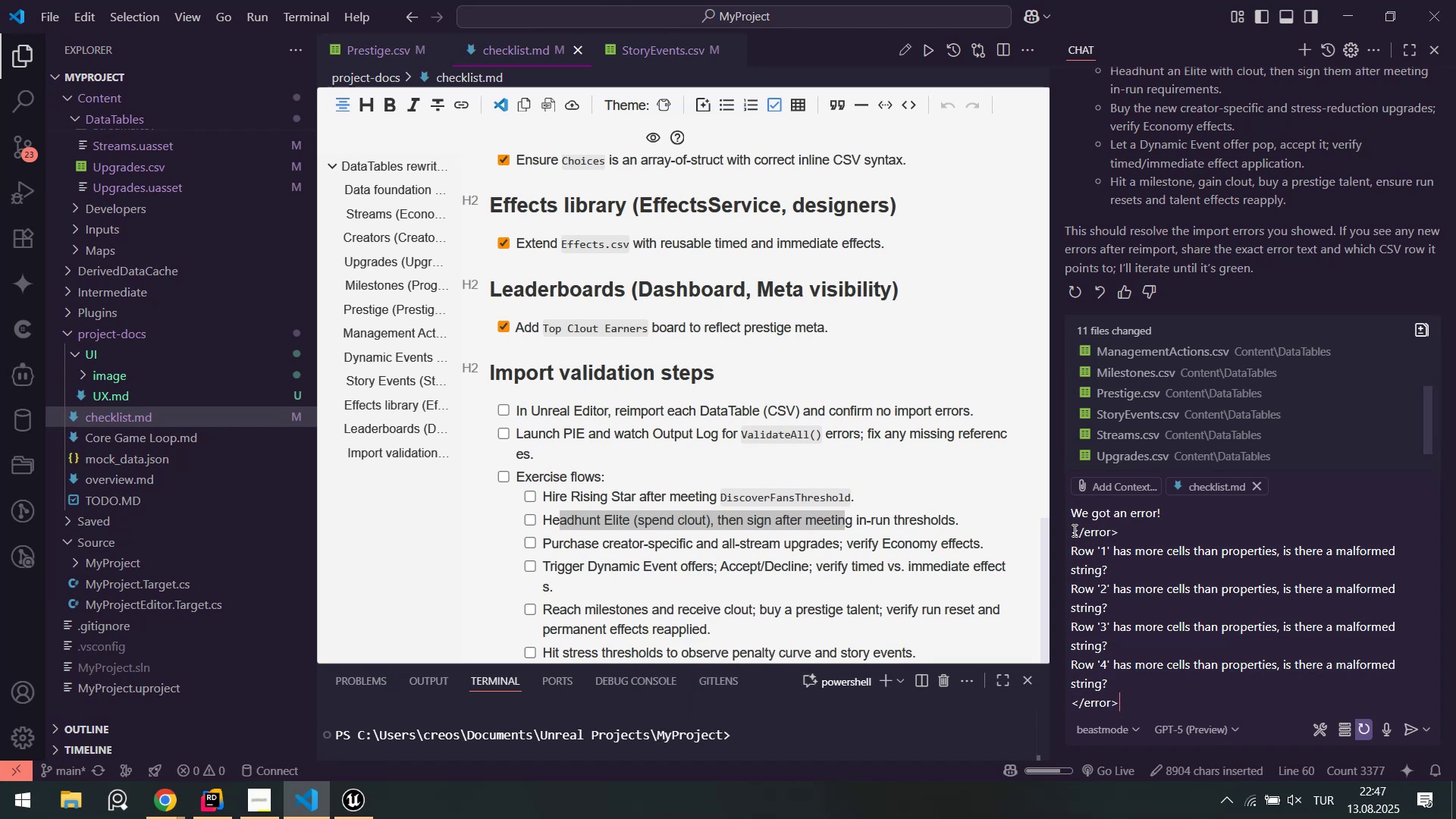 
key(Control+A)
 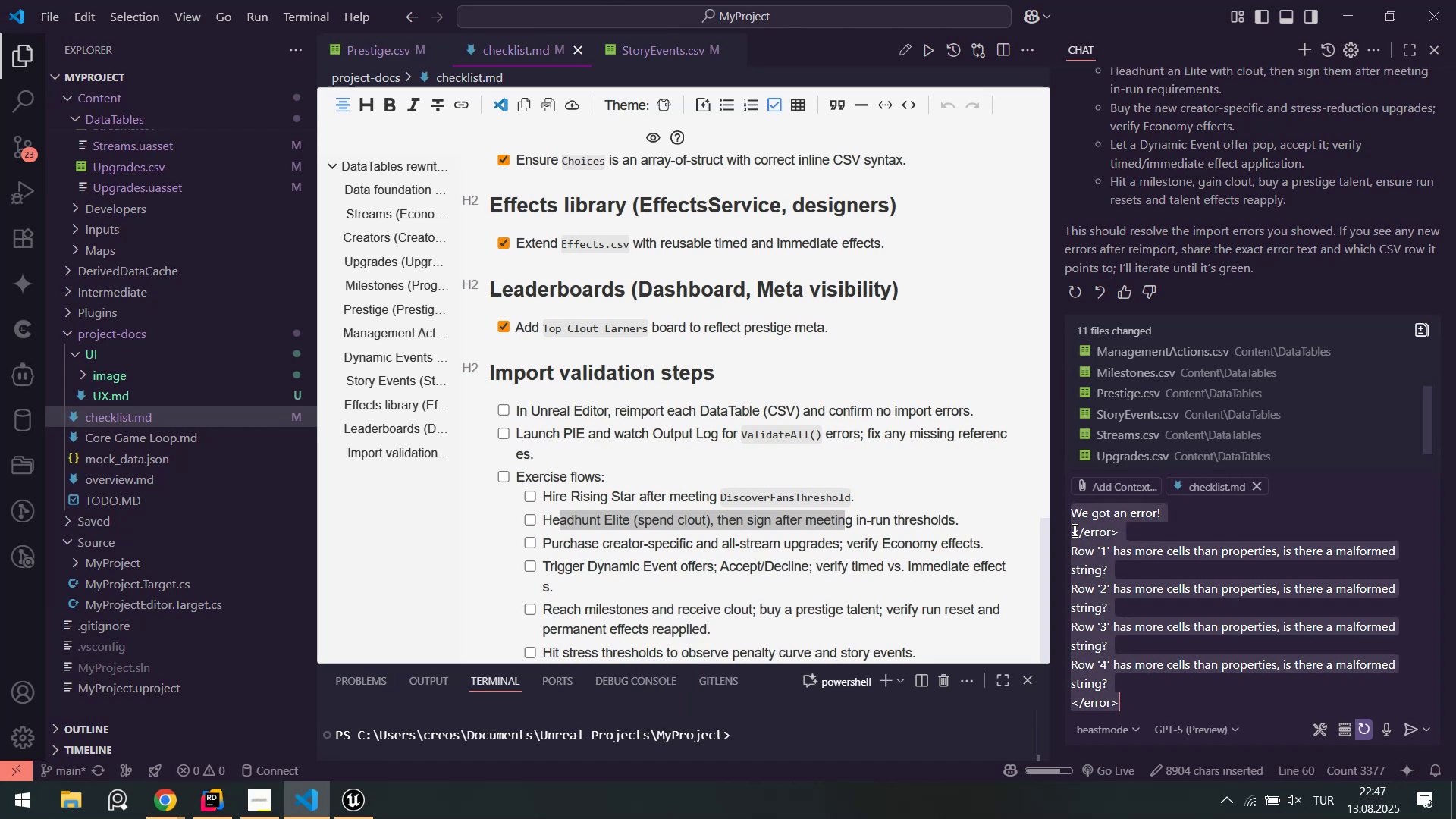 
key(Control+C)
 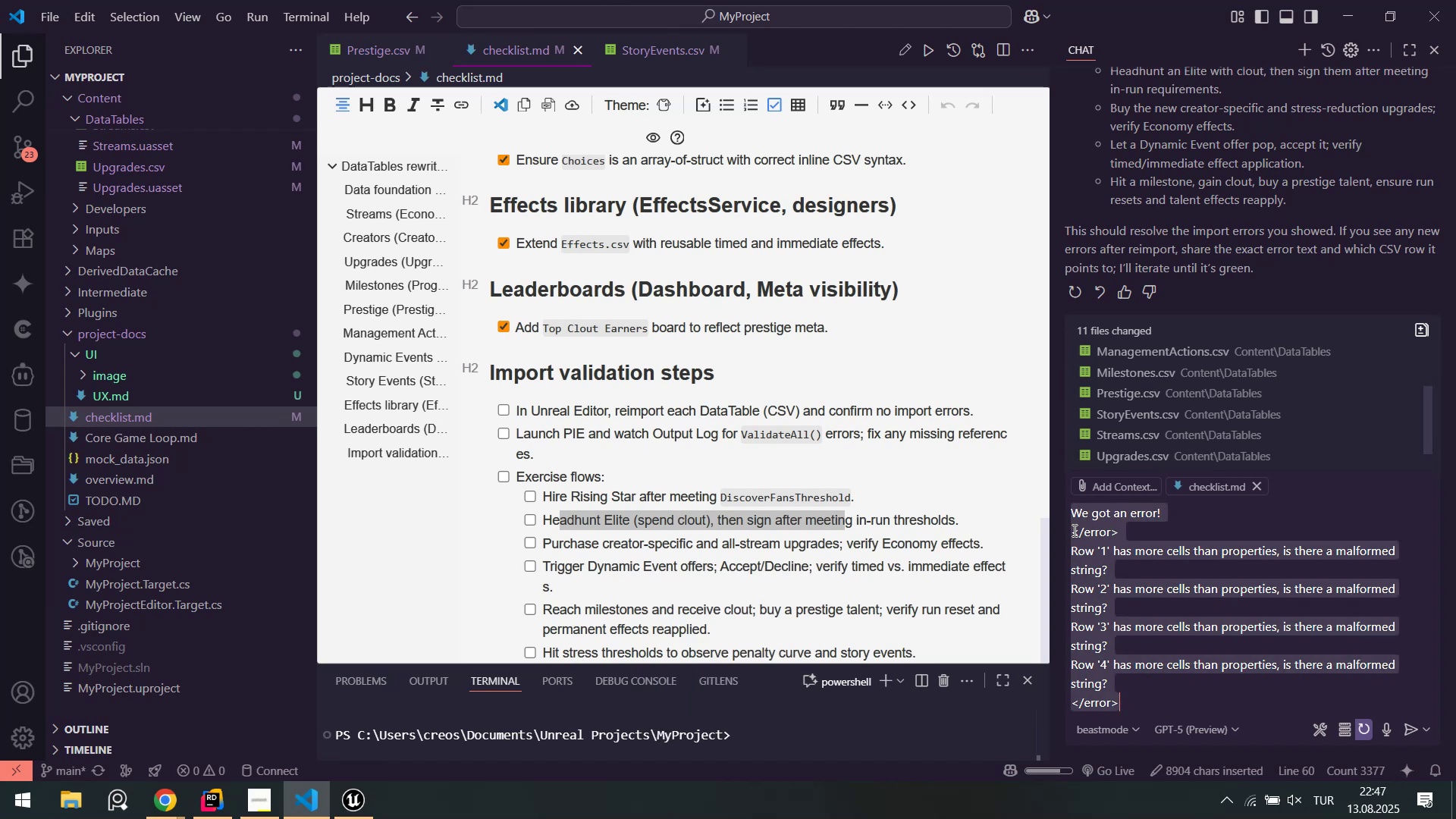 
key(ArrowRight)
 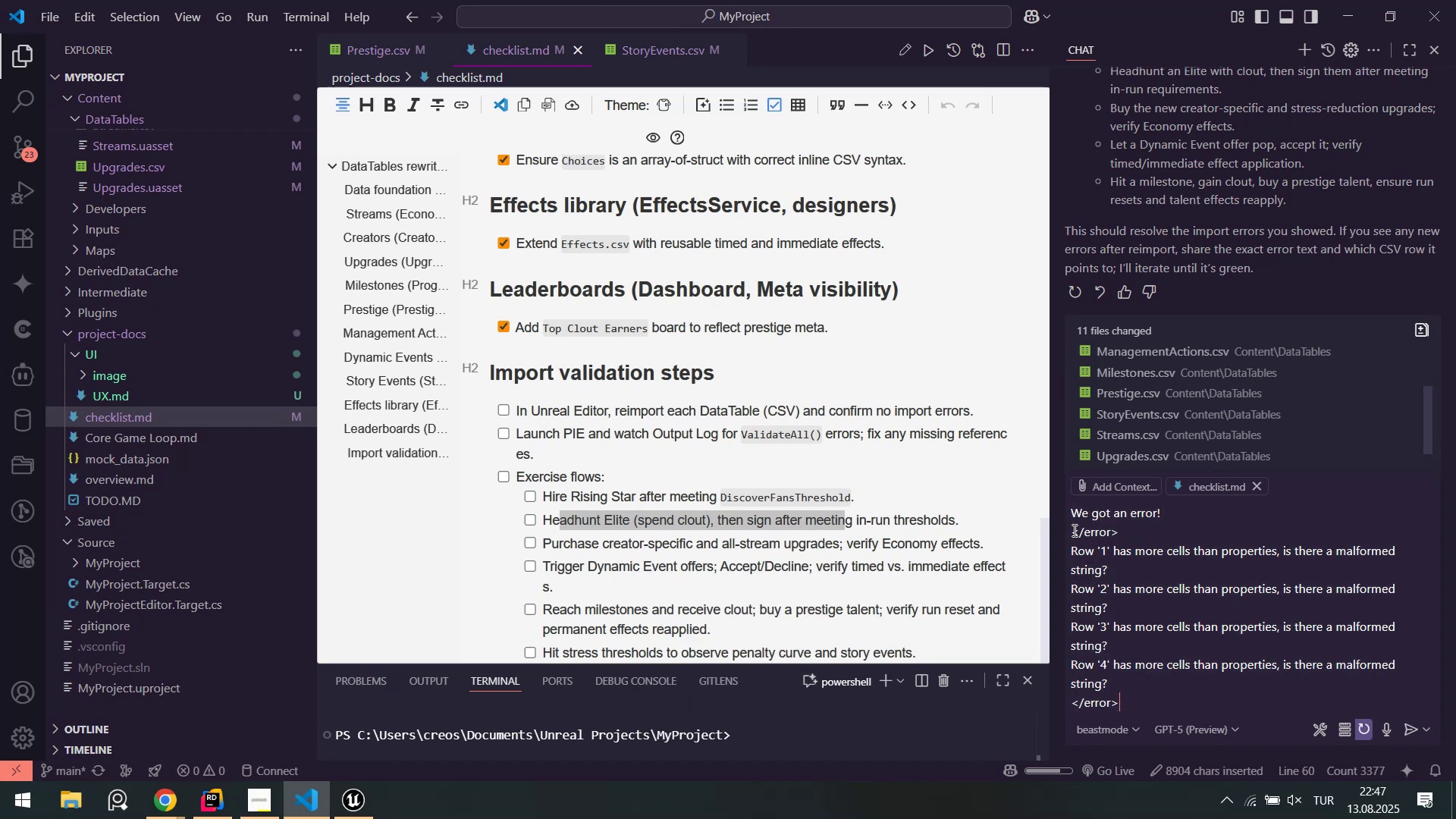 
key(Shift+Enter)
 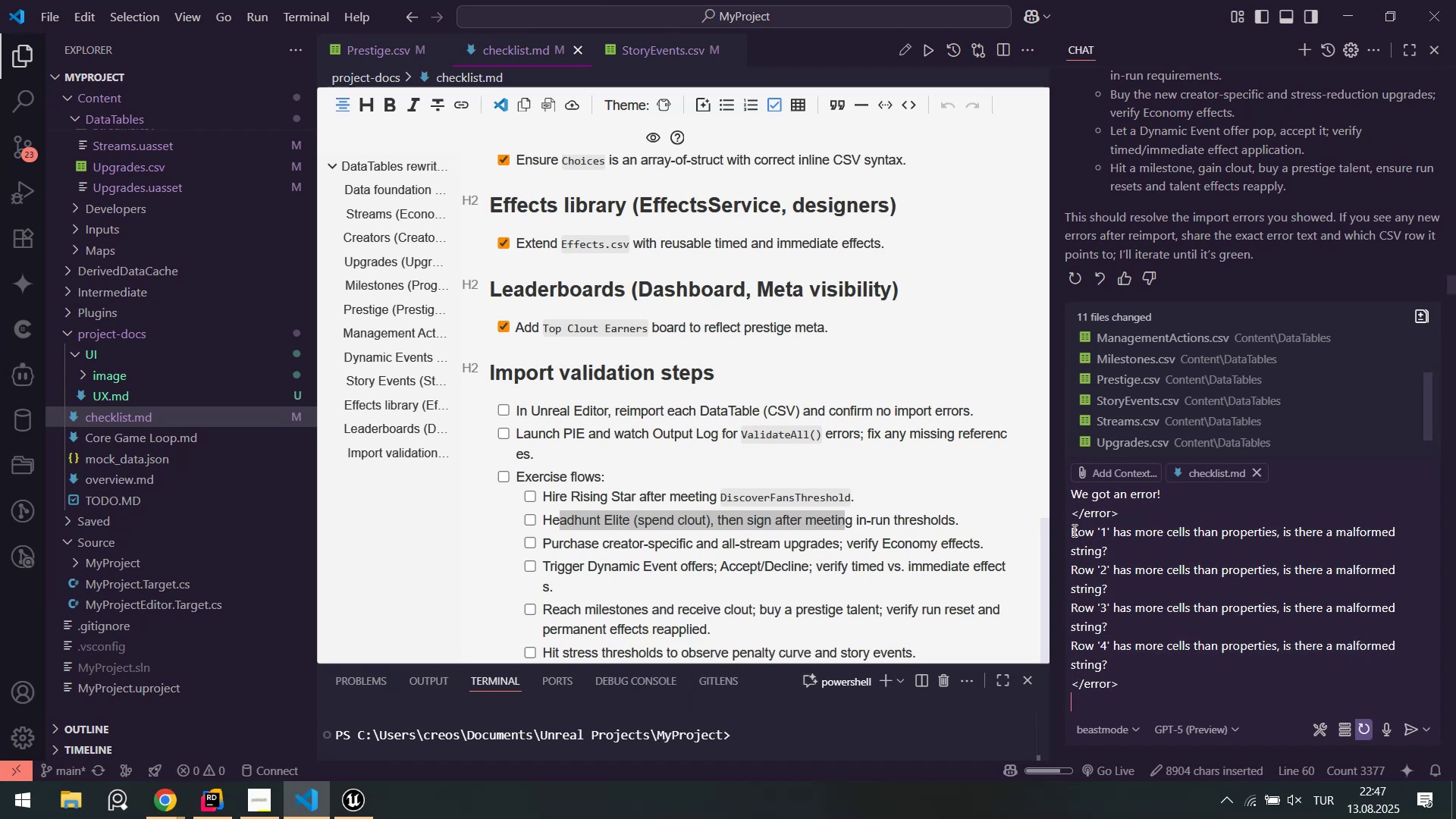 
key(Shift+Enter)
 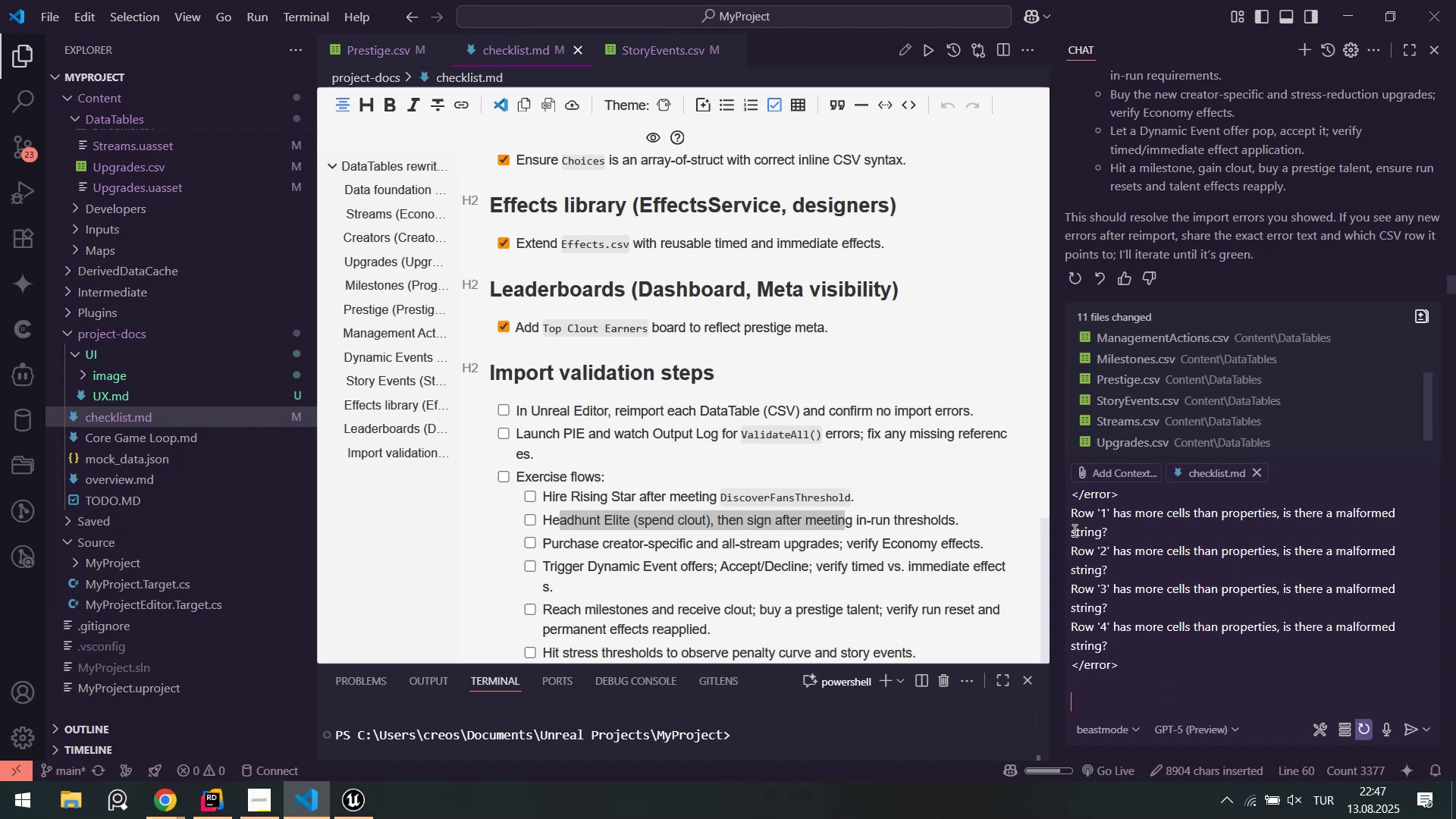 
type(After t)
key(Backspace)
type(f'x th's )
key(Backspace)
type(. you can )
key(Backspace)
key(Backspace)
type(t)
key(Backspace)
type(at error. you can cont'nue w'th val'dat'on steps to our test setuop)
key(Backspace)
key(Backspace)
type(p.)
 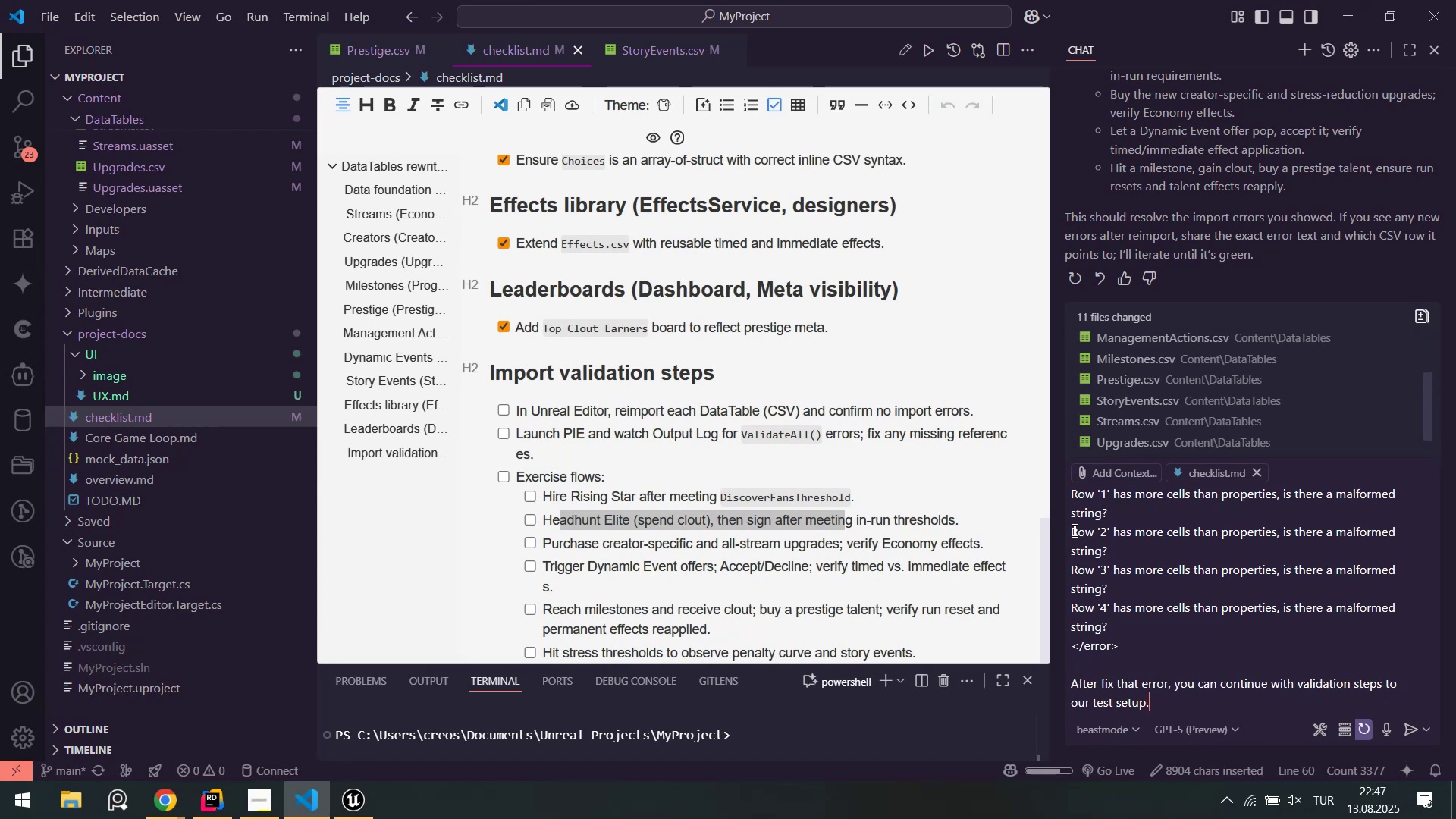 
left_click([343, 813])
 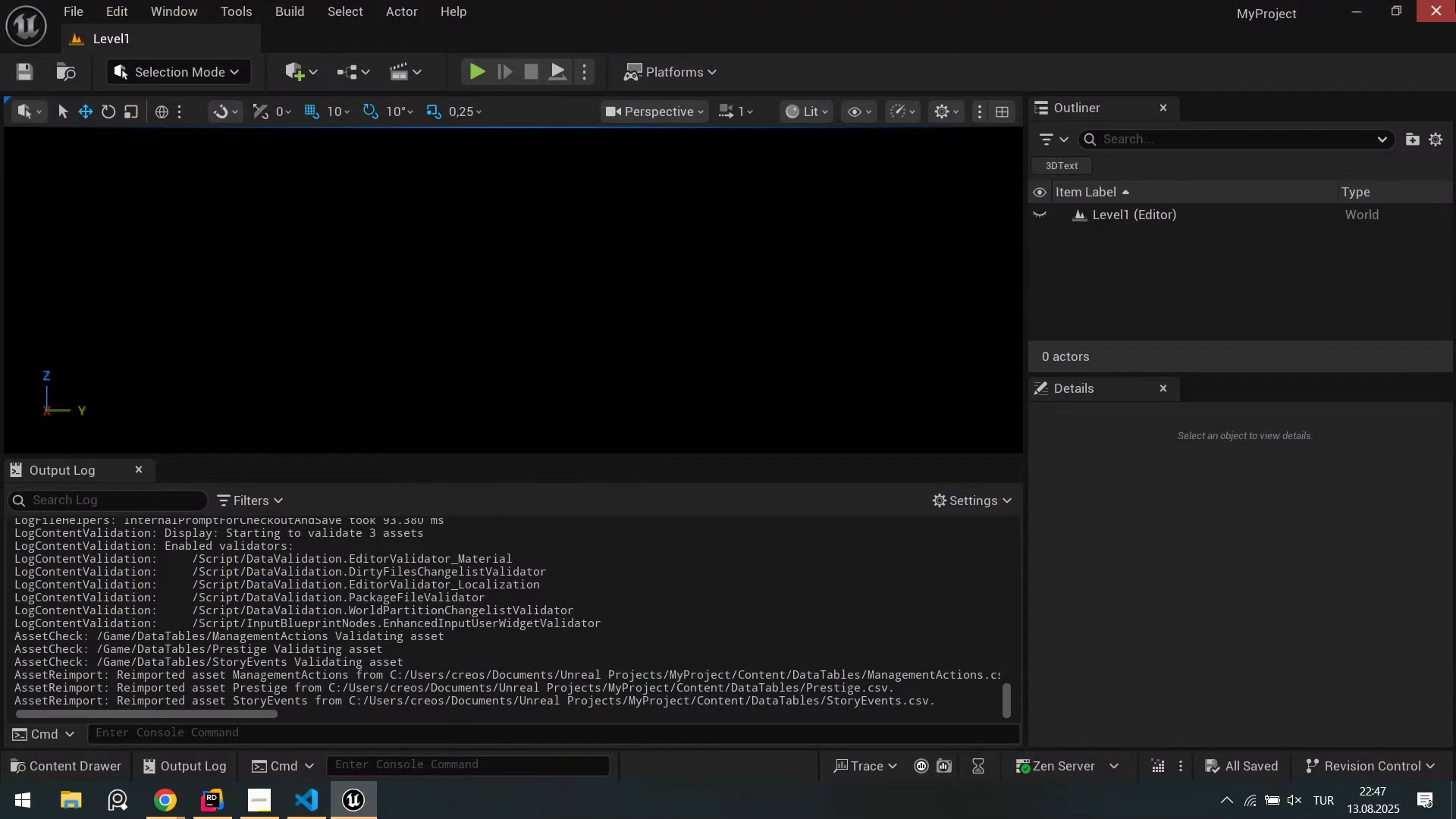 
left_click([1455, 0])
 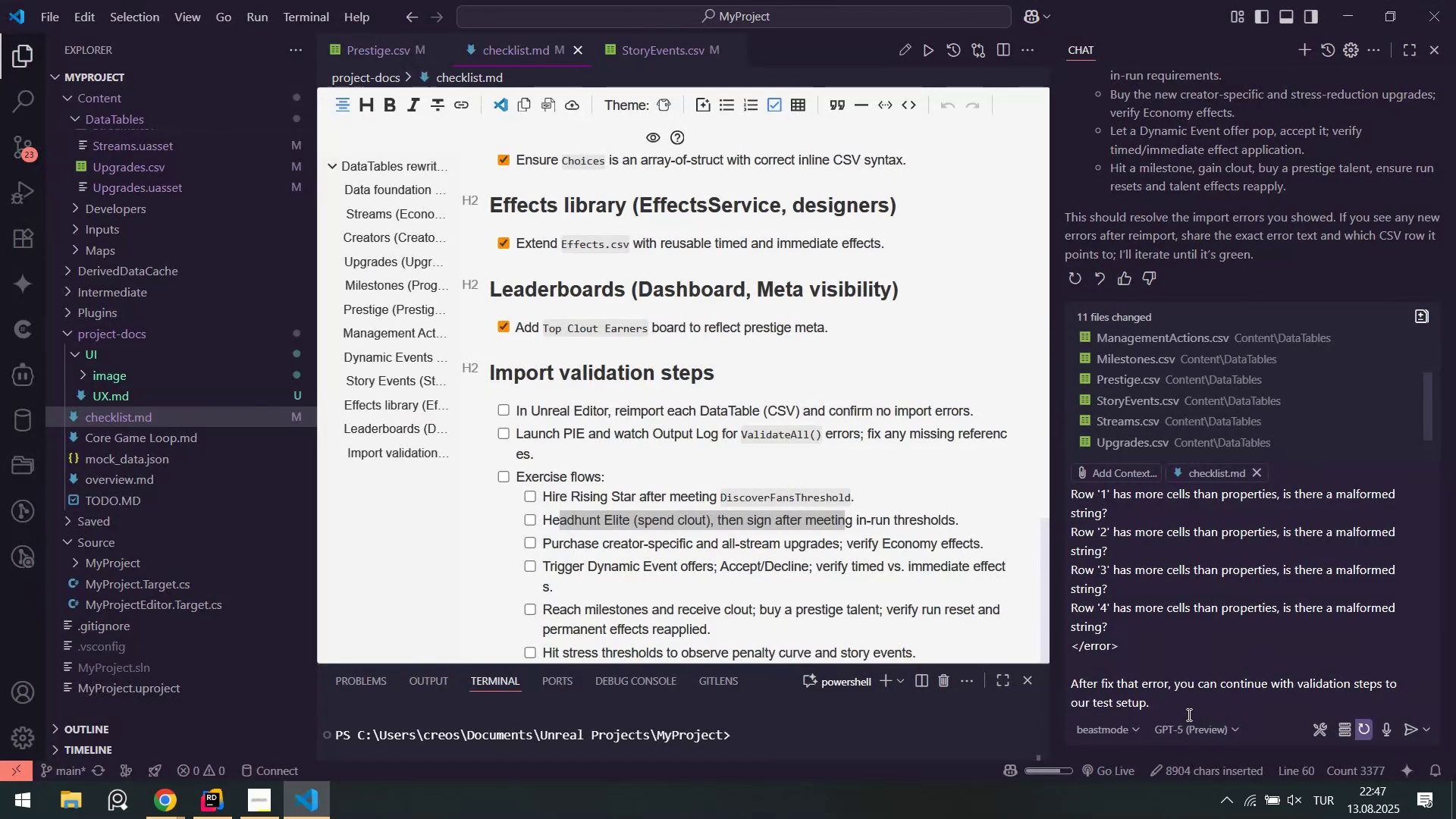 
type( O)
key(Backspace)
type(We@re try'ng to test all features on that s)
key(Backspace)
type(test  t)
key(Backspace)
key(Backspace)
type(ster)
key(Backspace)
key(Backspace)
key(Backspace)
type(t)
key(Backspace)
type(etup v'a log. You can enhance. 'mr)
key(Backspace)
type(prove.)
 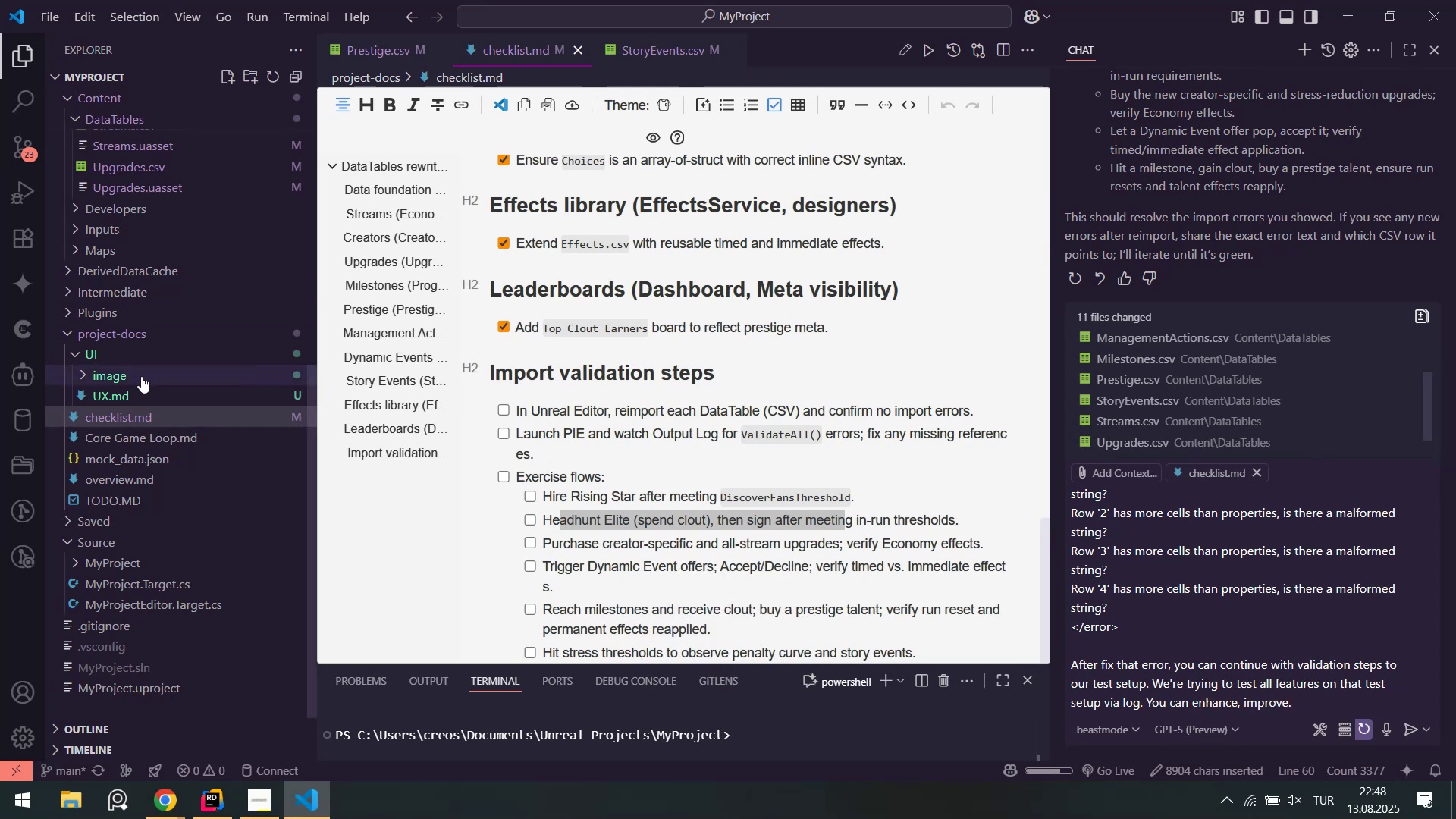 
left_click([129, 348])
 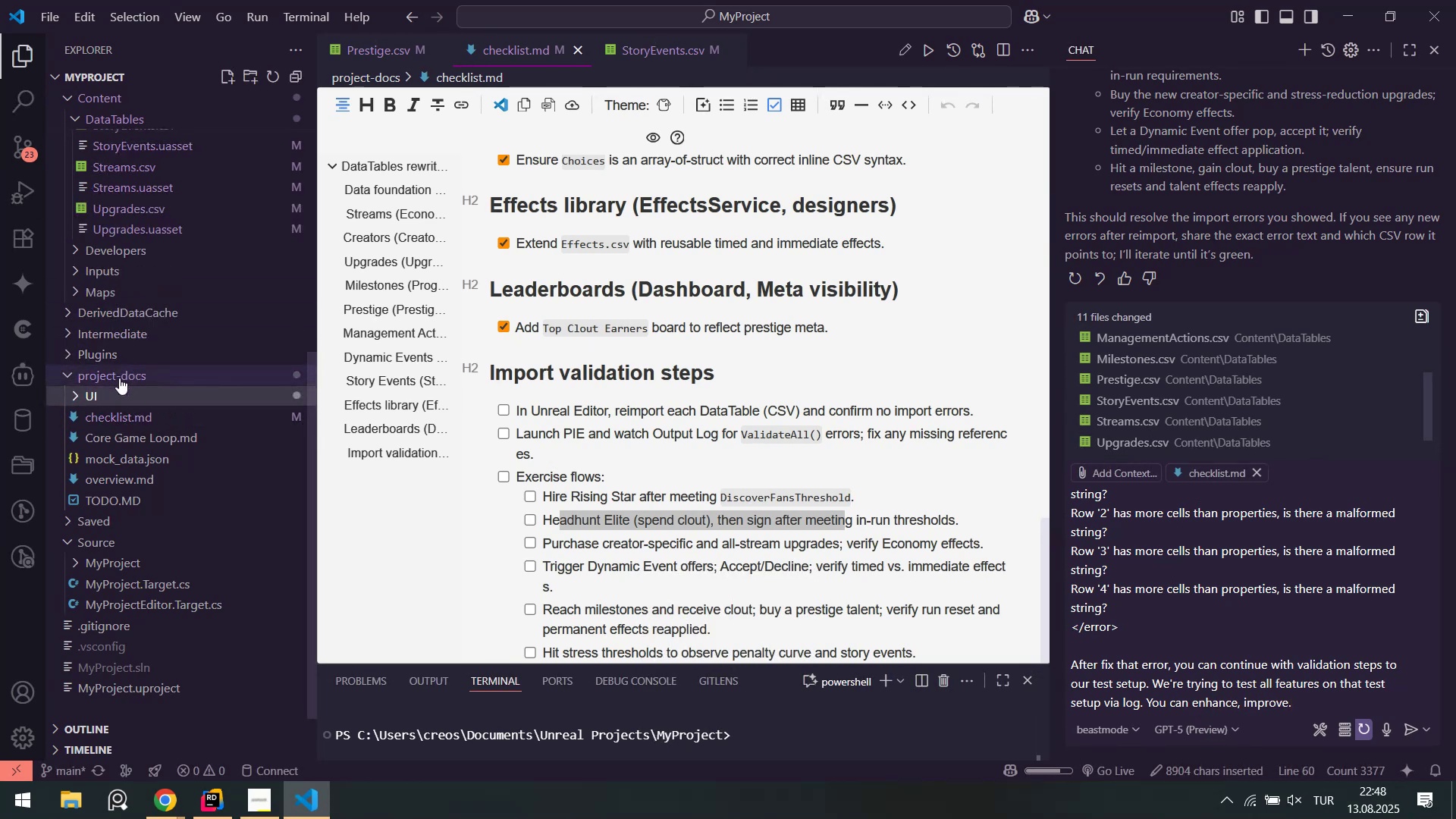 
left_click([119, 378])
 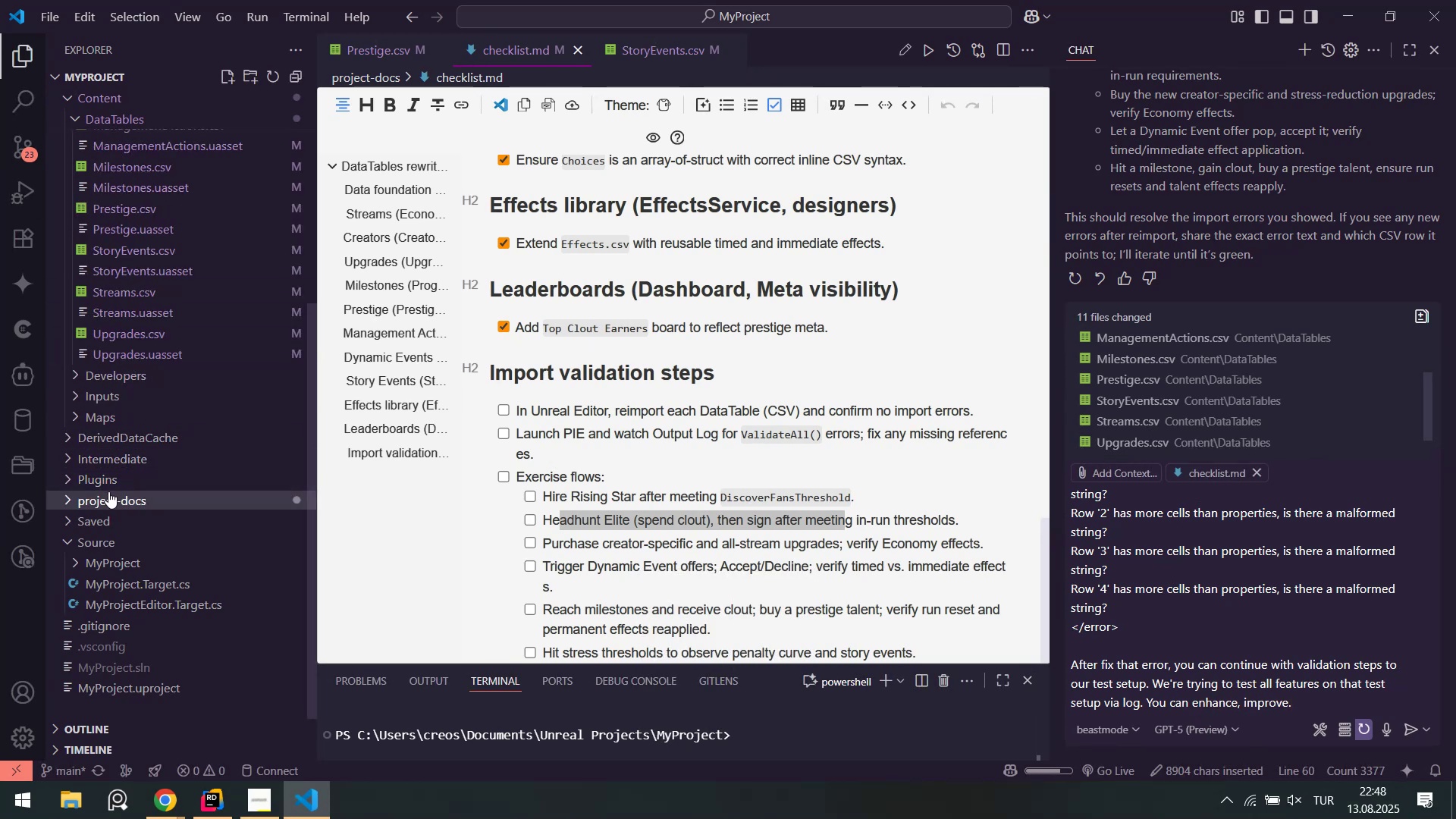 
double_click([109, 491])
 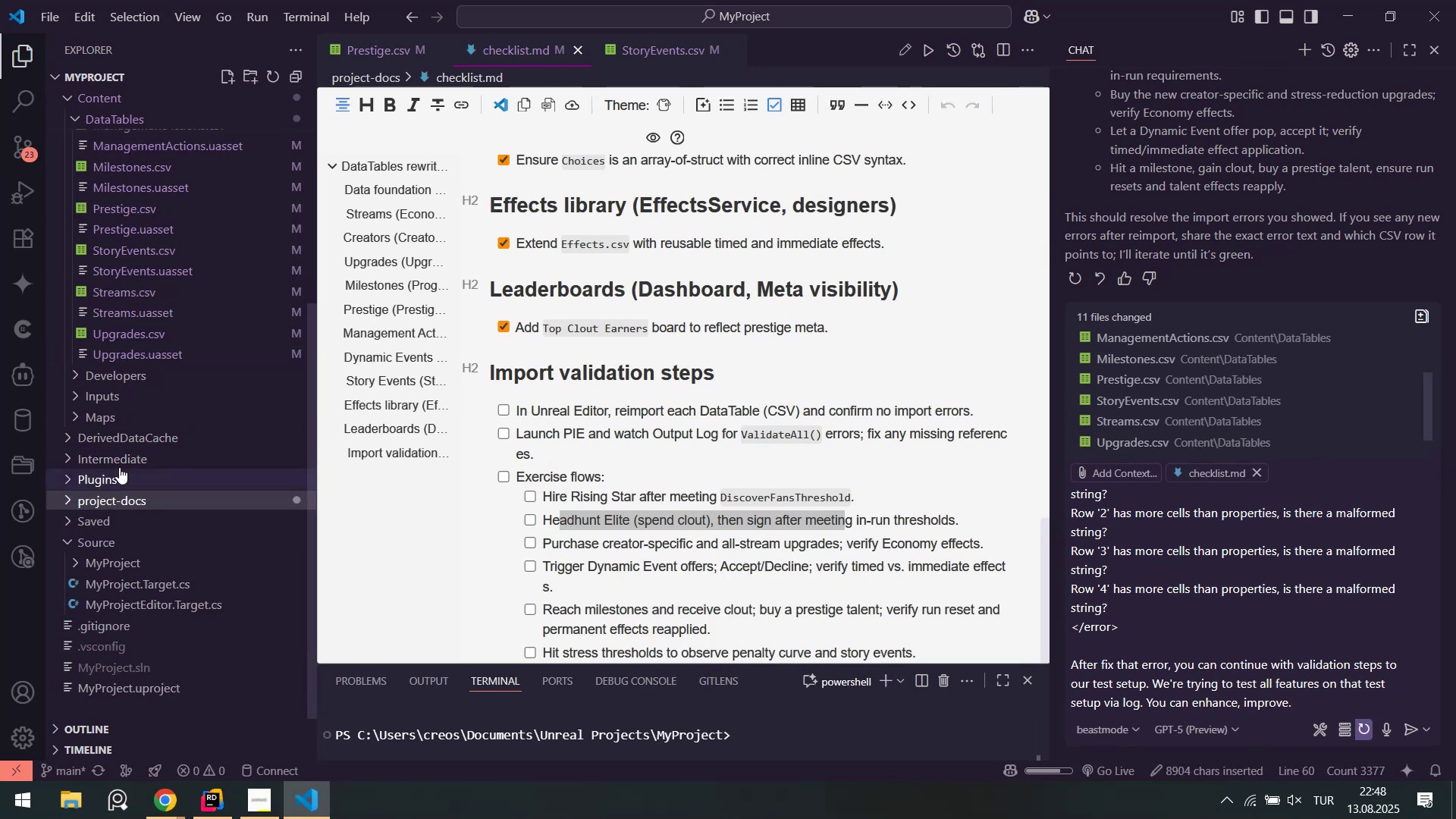 
scroll: coordinate [154, 358], scroll_direction: up, amount: 10.0
 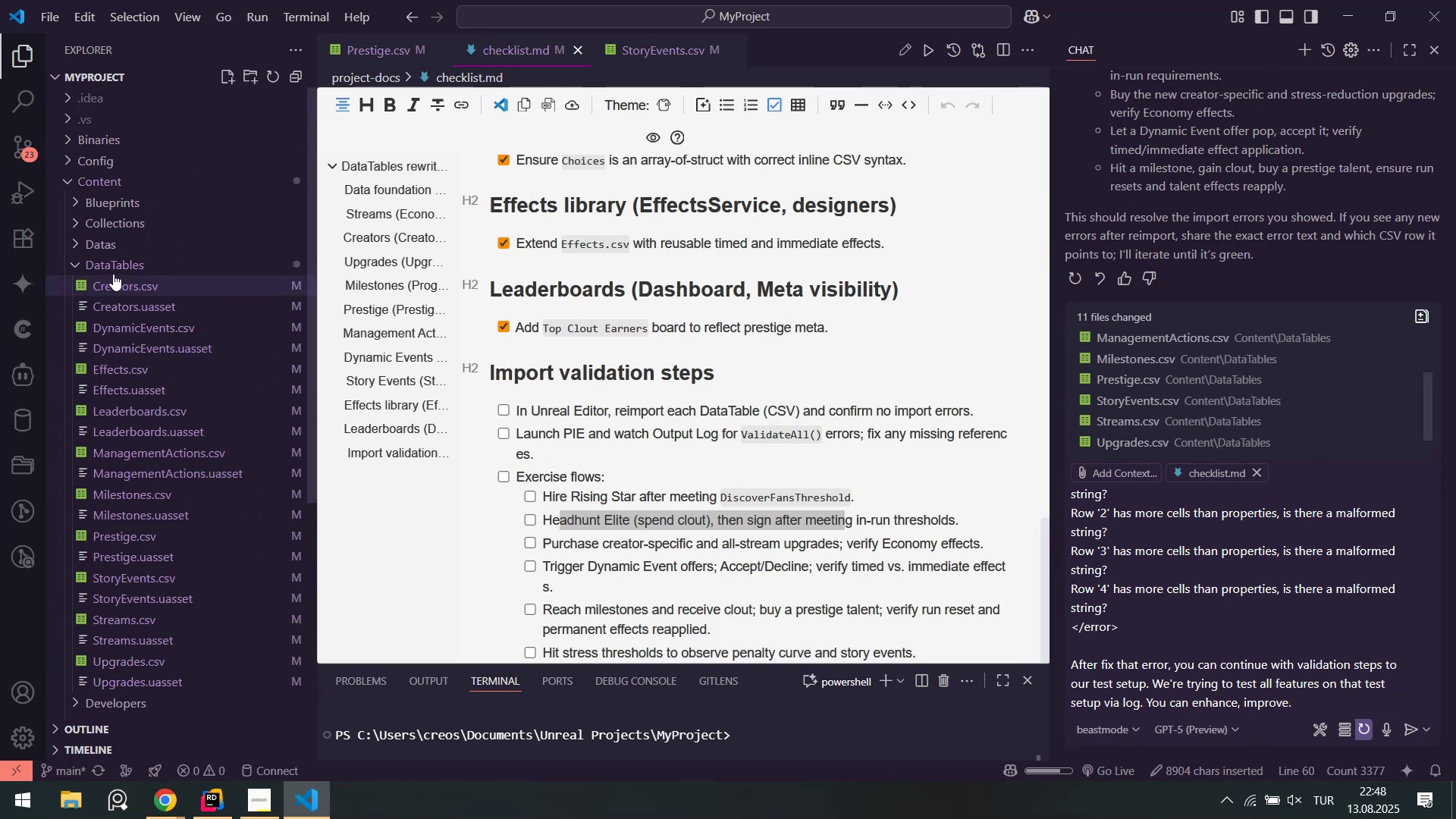 
left_click([115, 264])
 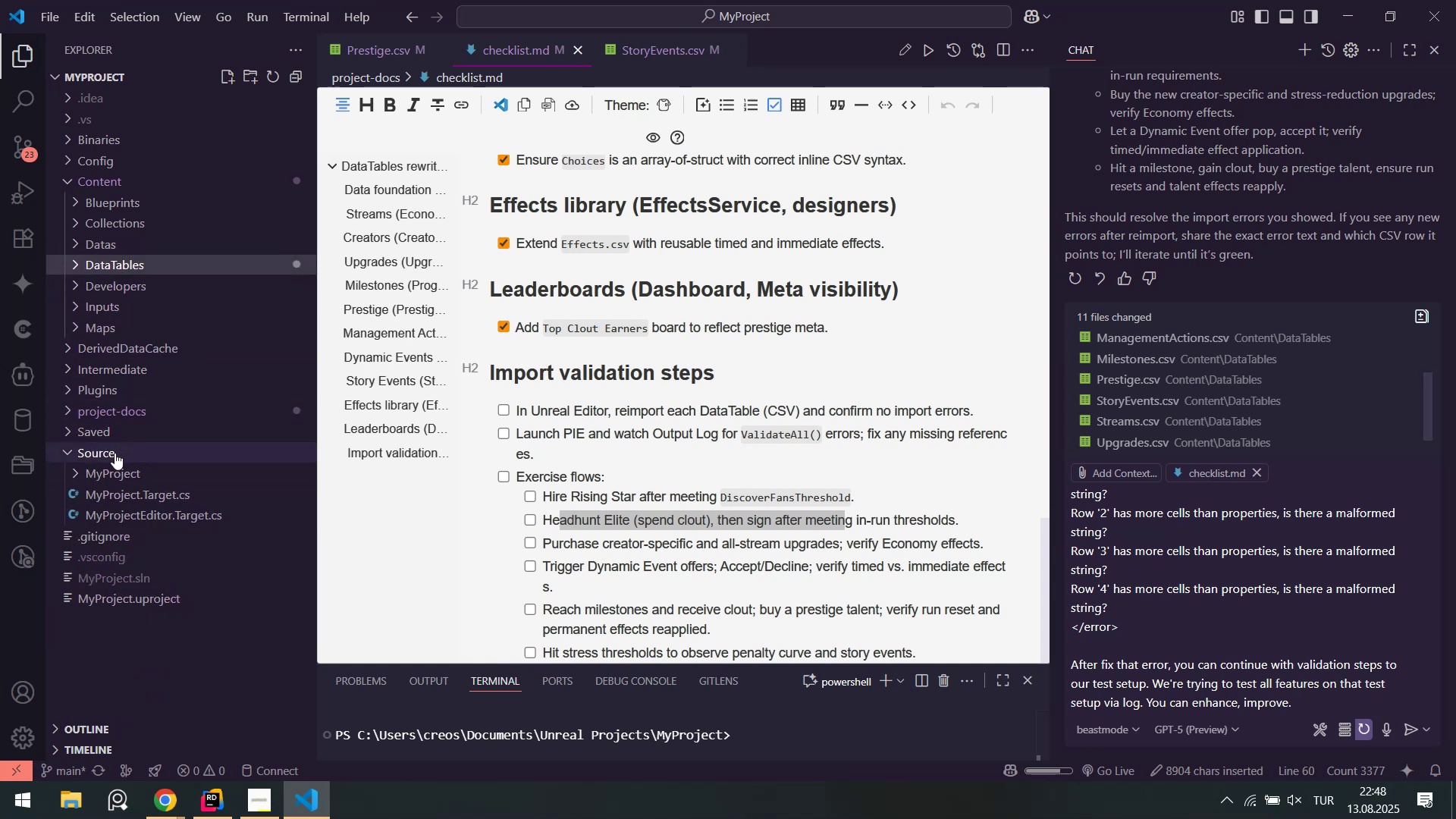 
left_click([121, 472])
 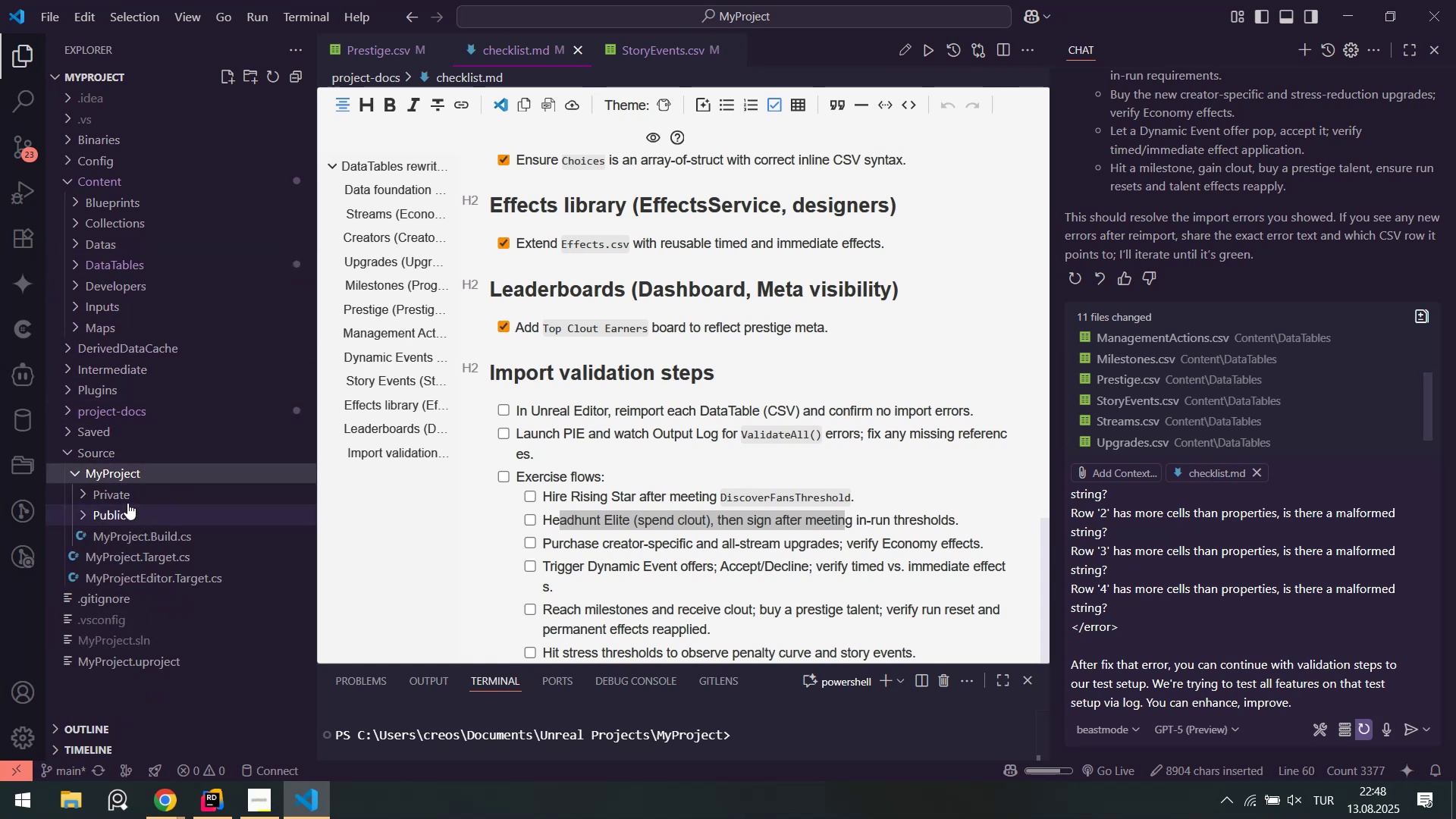 
left_click([125, 499])
 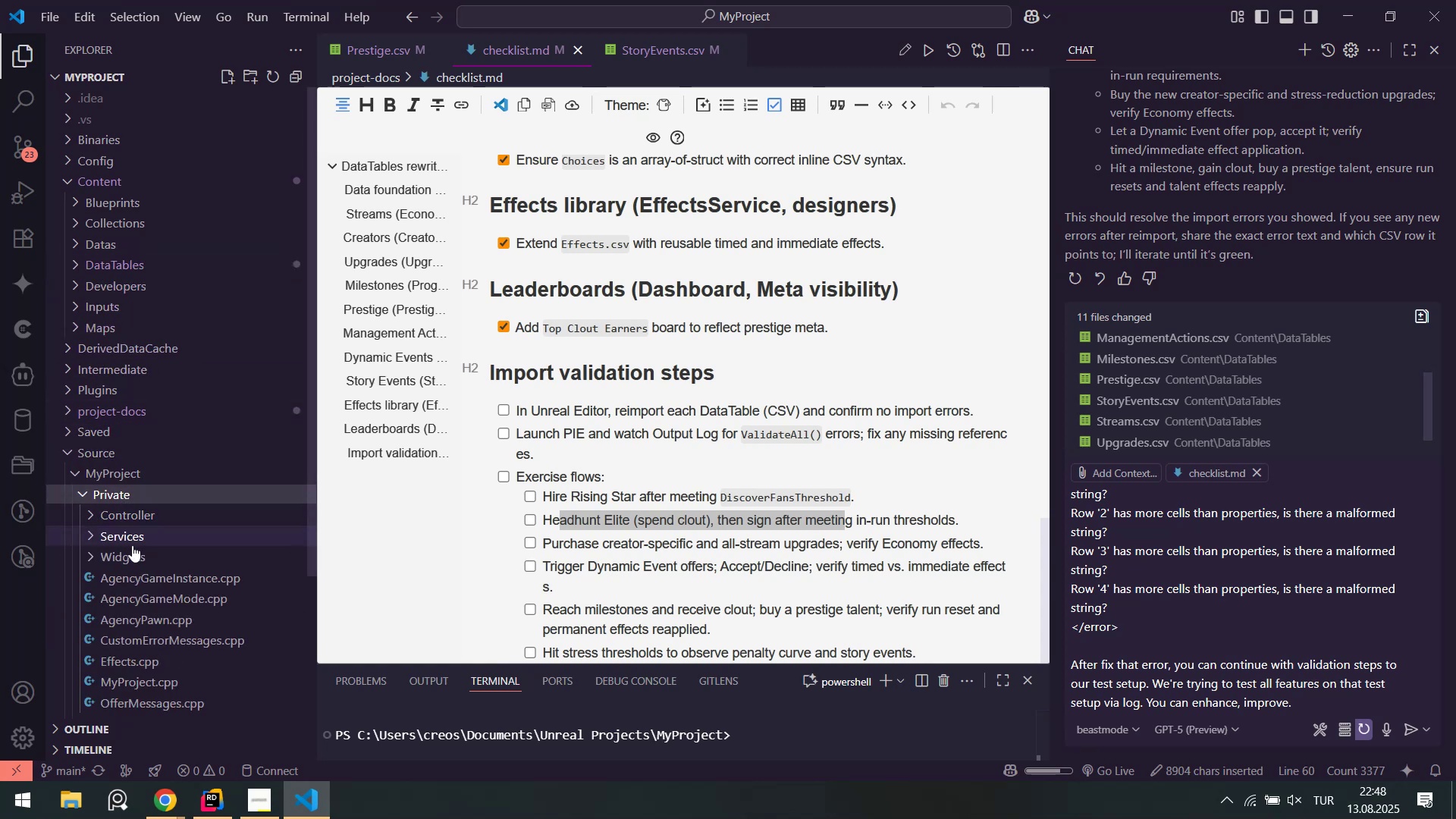 
left_click([131, 552])
 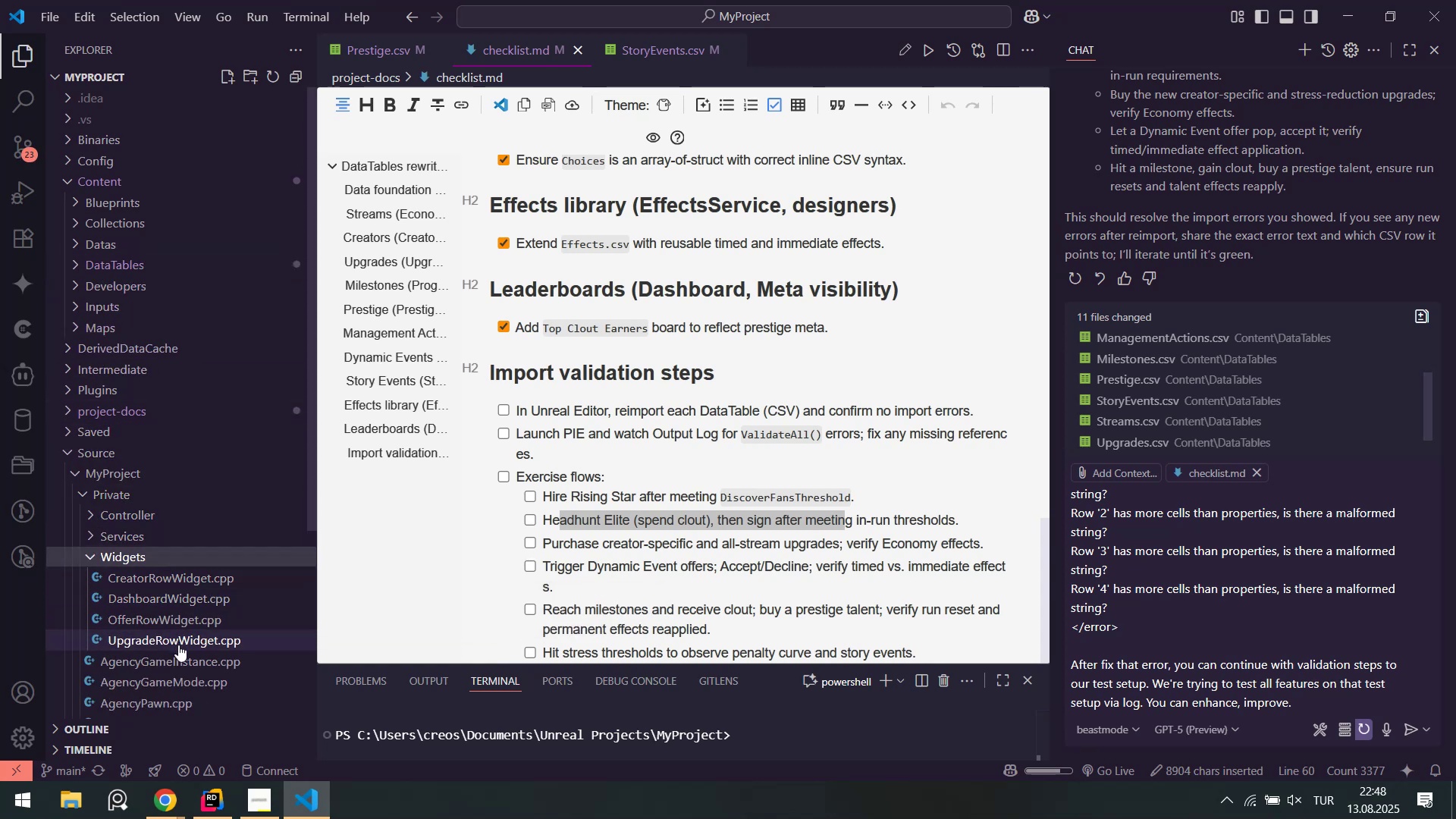 
left_click([146, 559])
 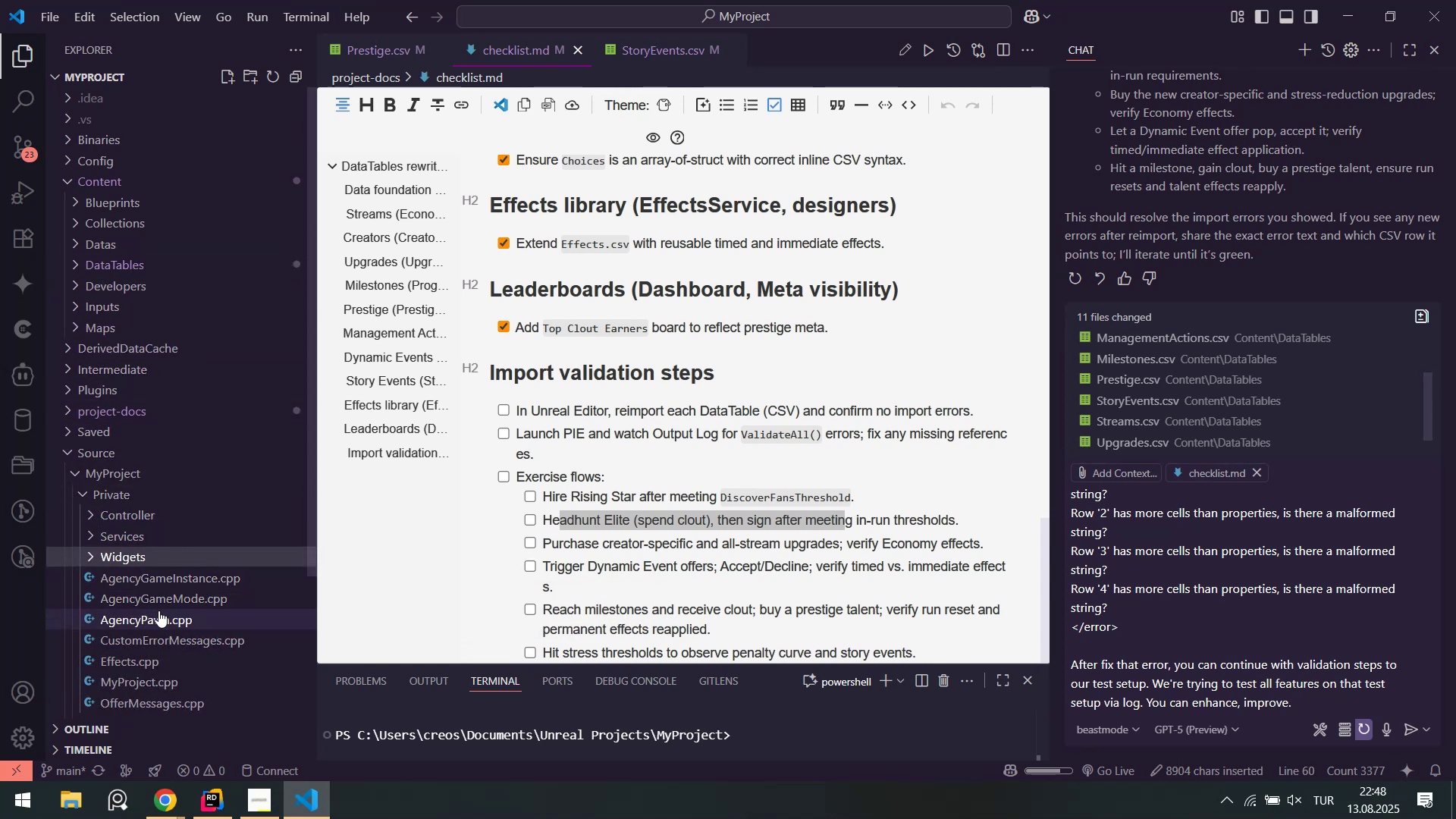 
scroll: coordinate [169, 639], scroll_direction: down, amount: 2.0
 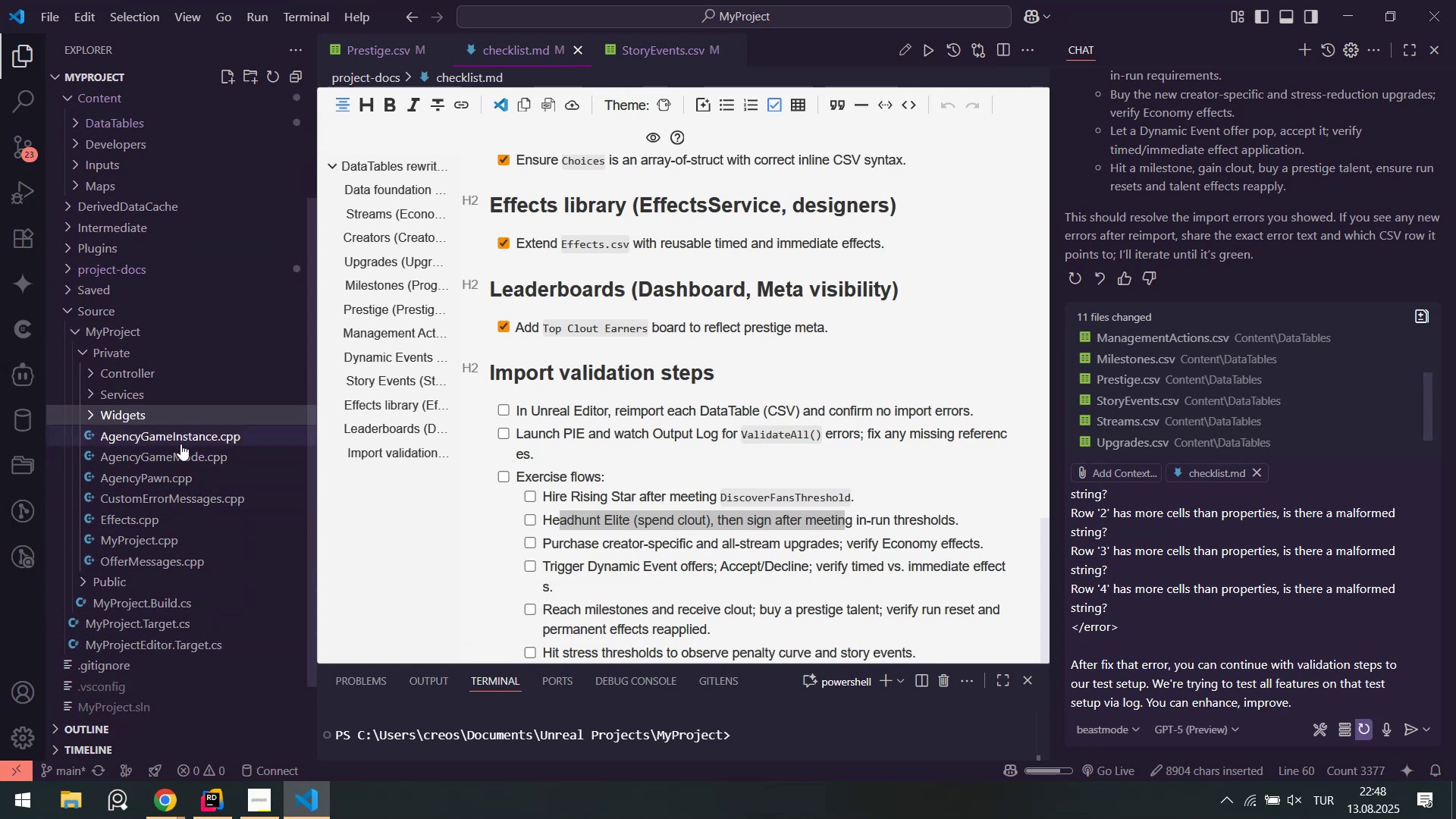 
left_click([182, 440])
 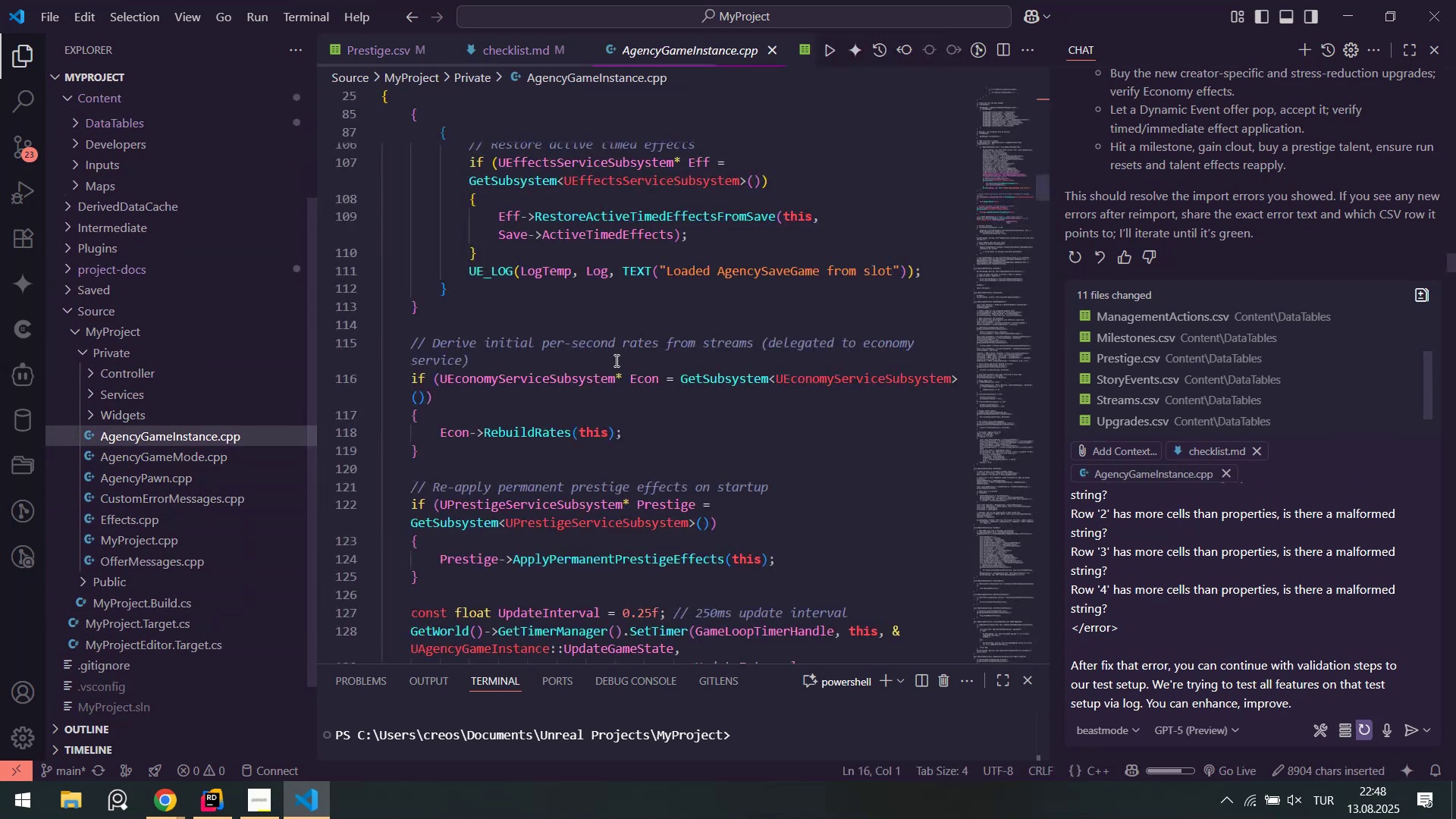 
scroll: coordinate [771, 230], scroll_direction: none, amount: 0.0
 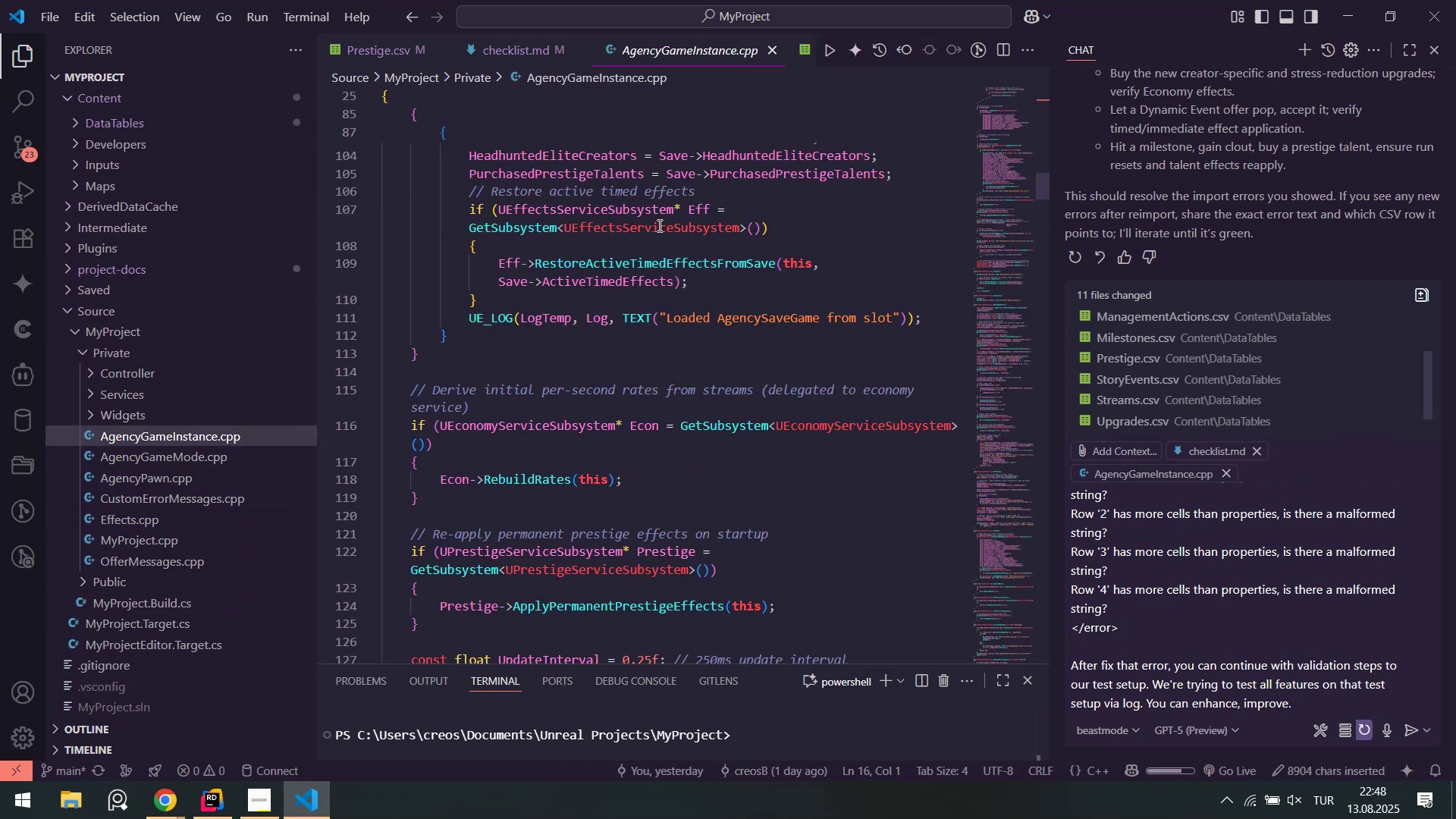 
left_click([658, 224])
 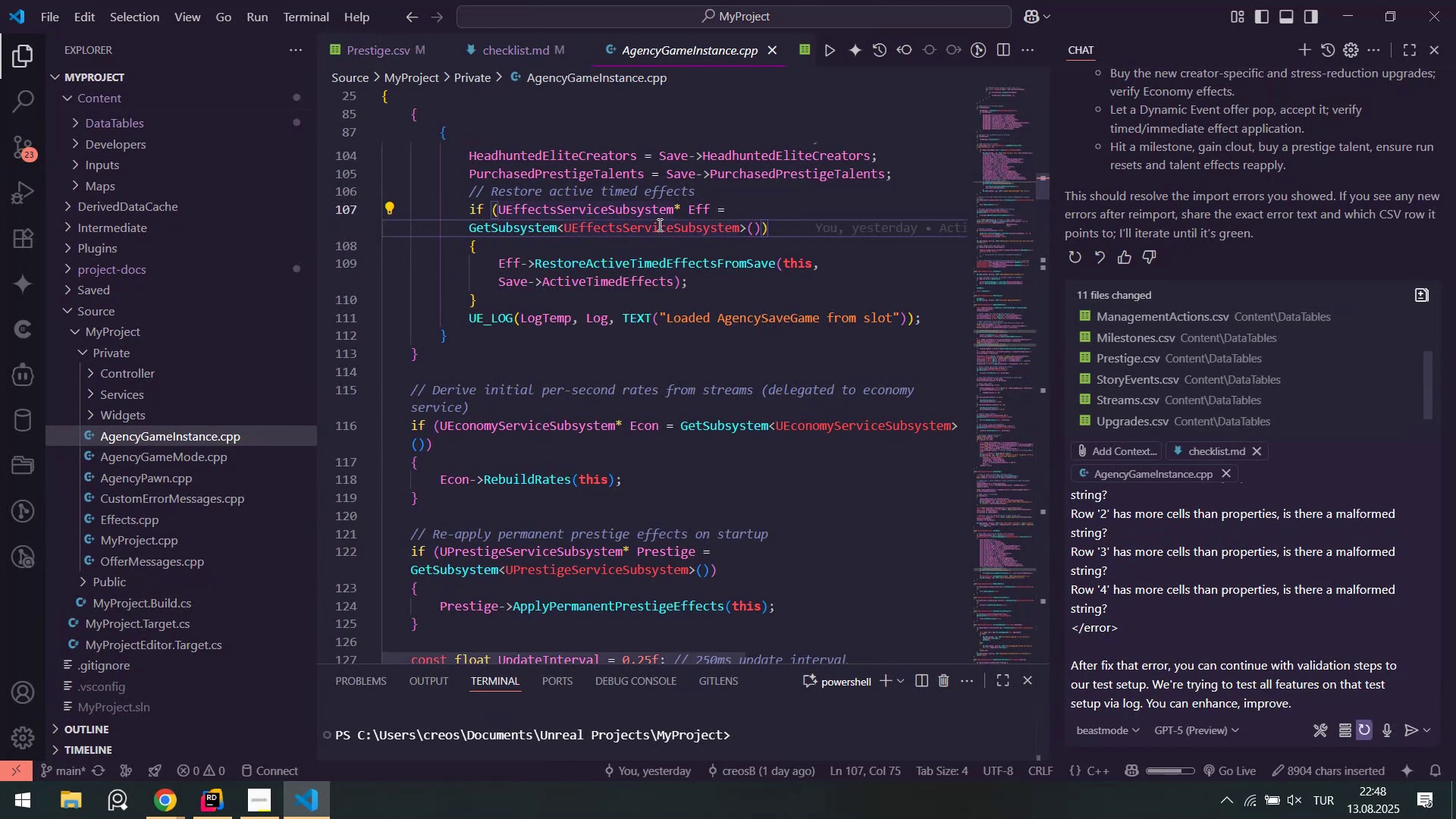 
key(Control+Shift+NumpadSubtract)
 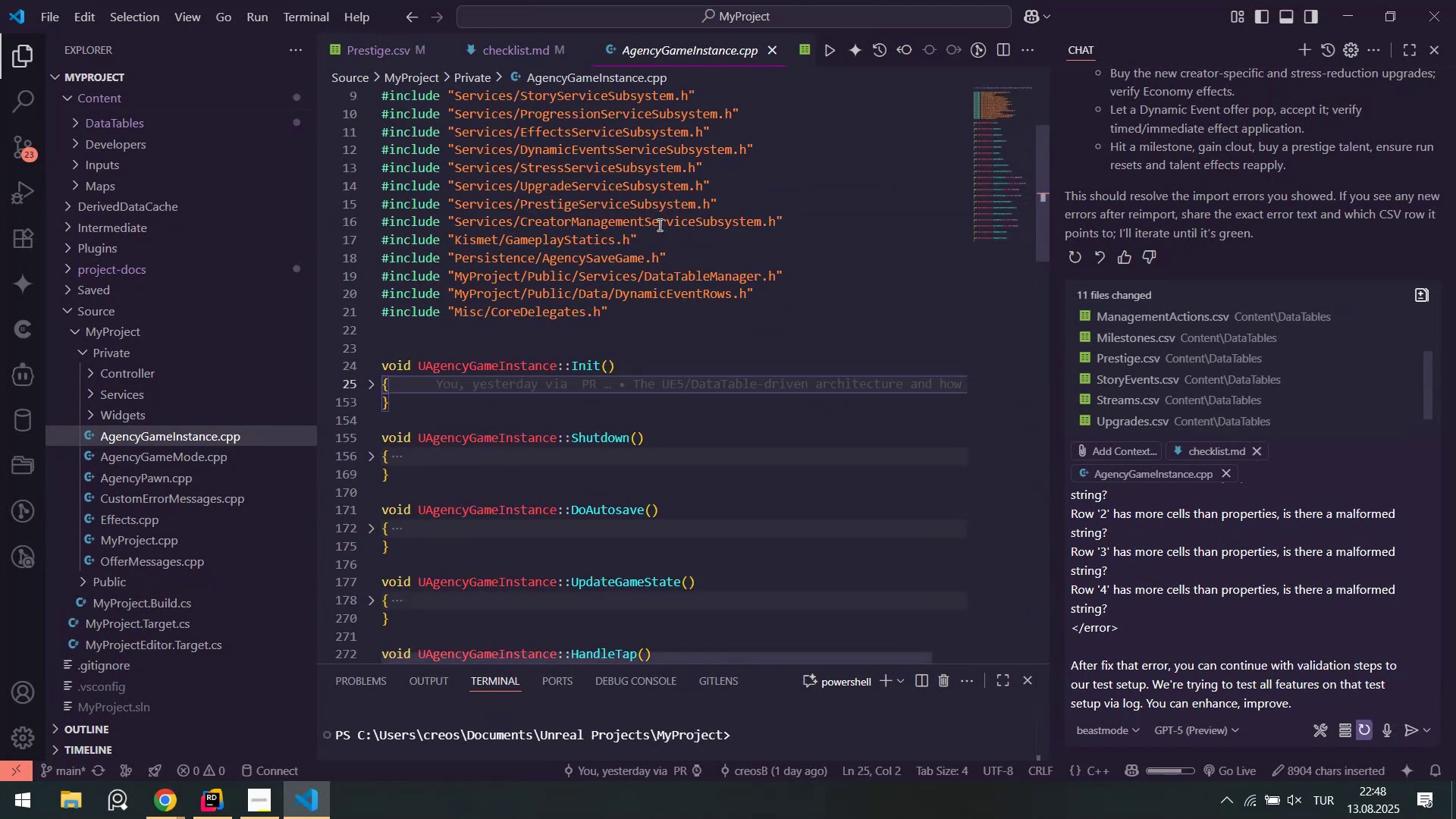 
scroll: coordinate [725, 420], scroll_direction: down, amount: 25.0
 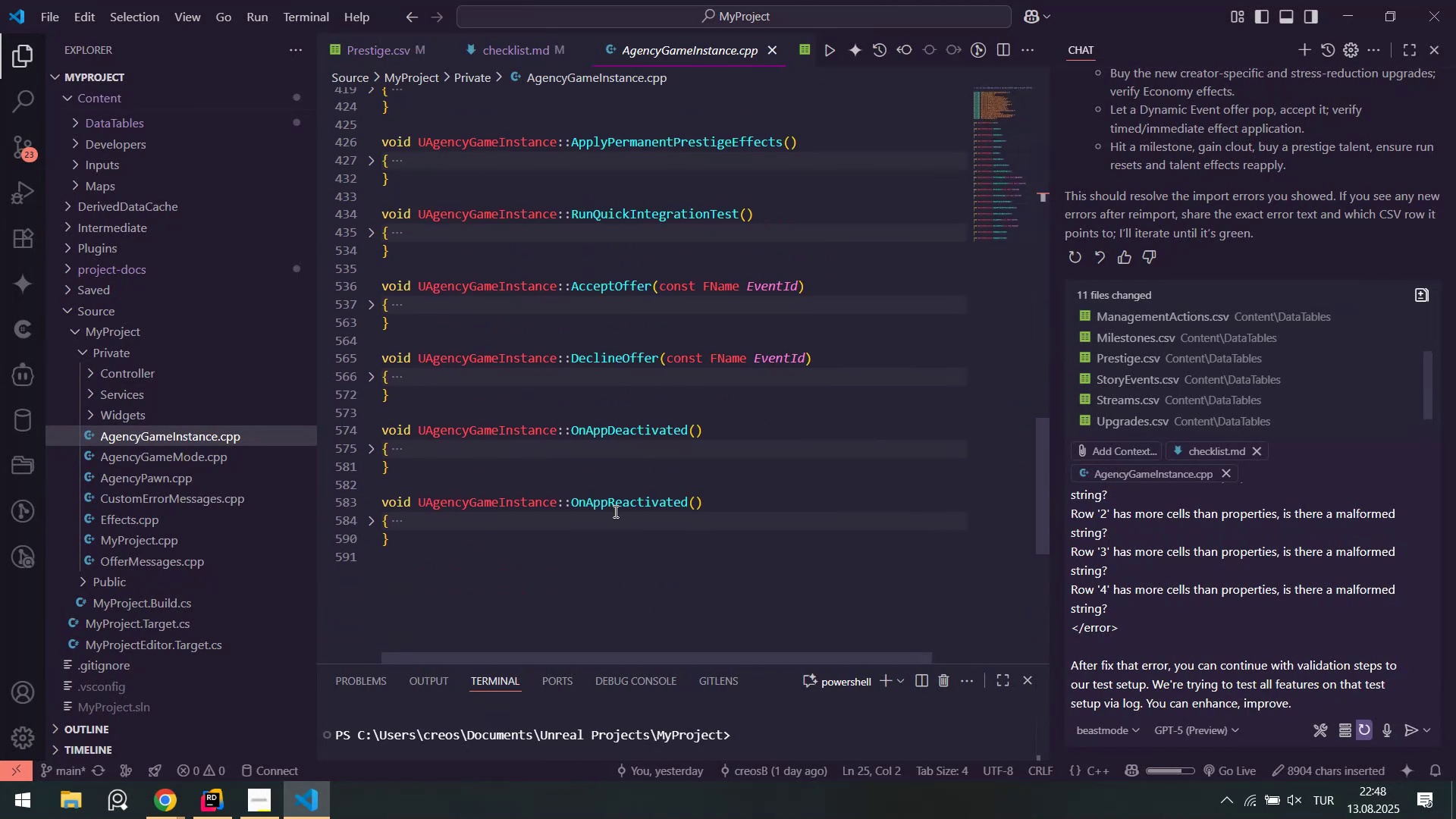 
left_click([605, 500])
 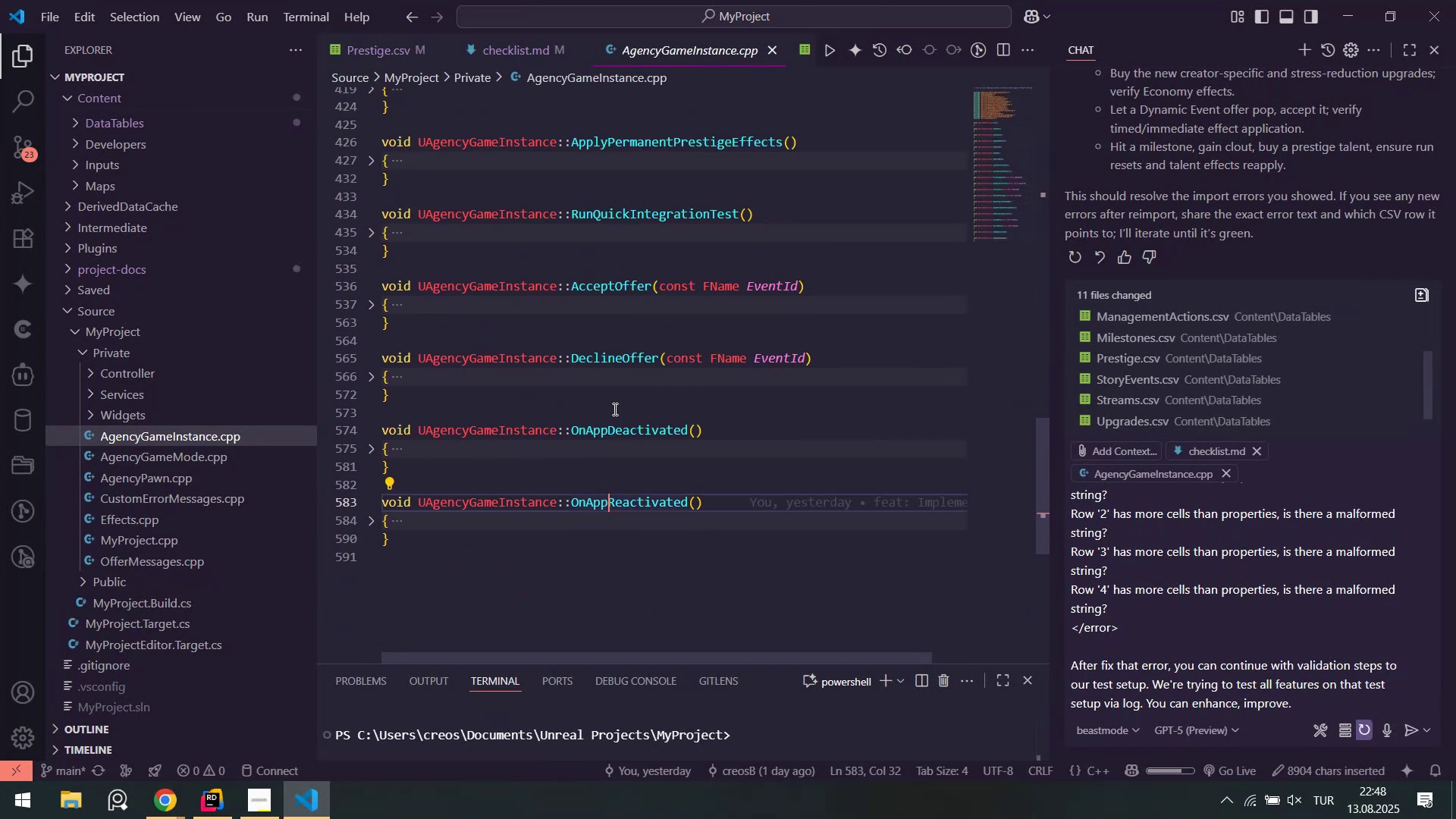 
scroll: coordinate [610, 375], scroll_direction: up, amount: 7.0
 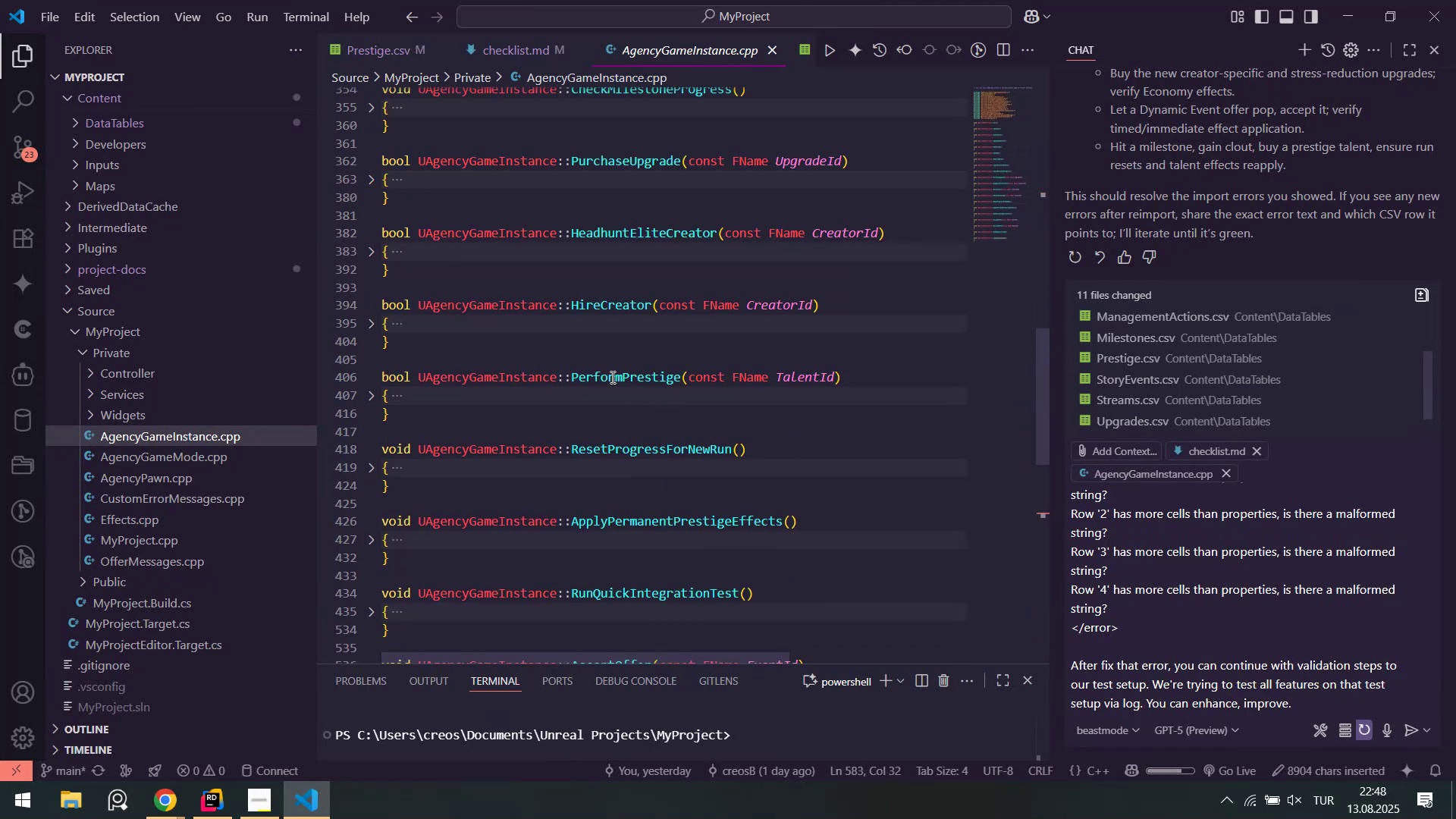 
left_click([610, 375])
 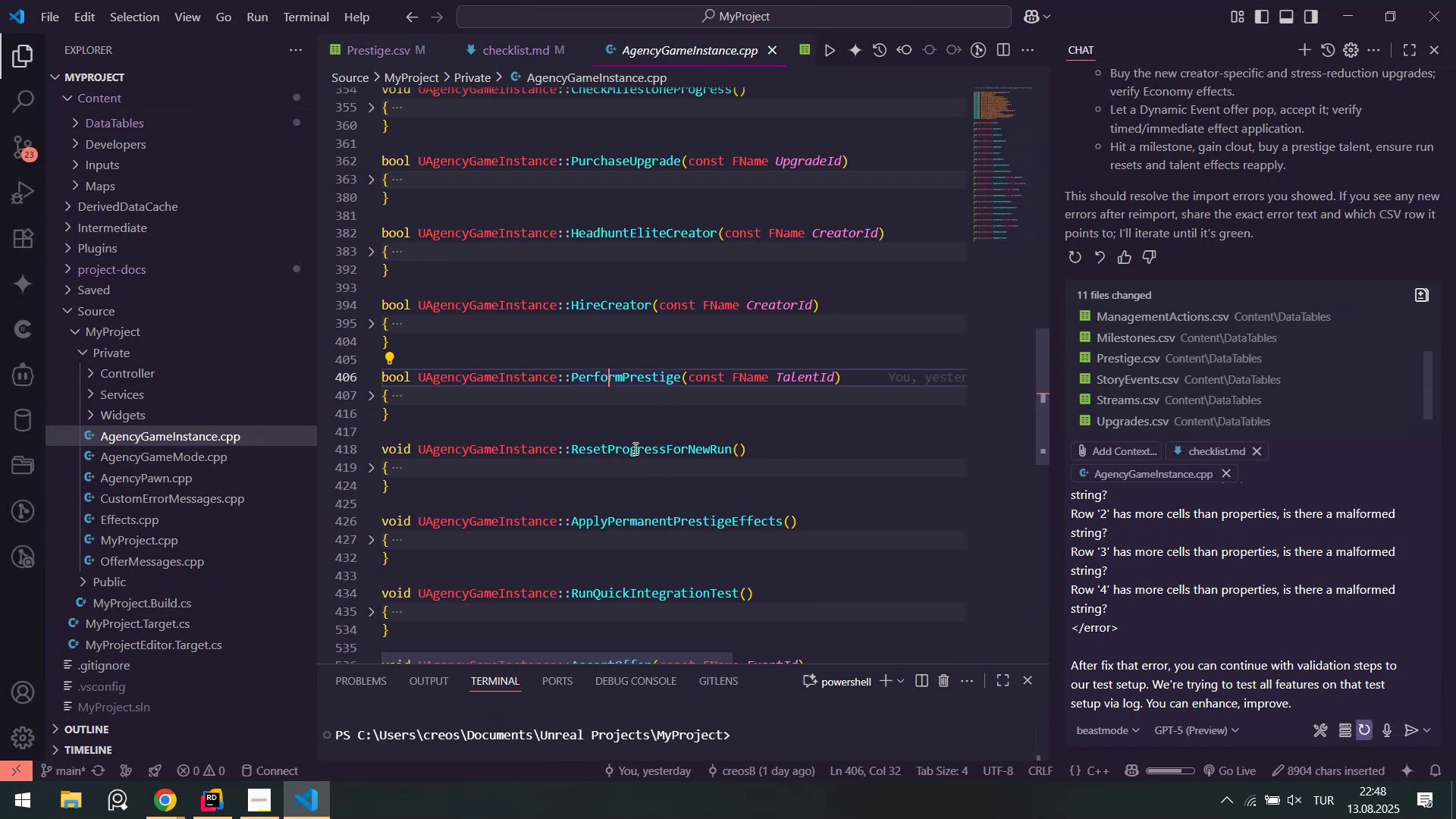 
scroll: coordinate [623, 340], scroll_direction: up, amount: 15.0
 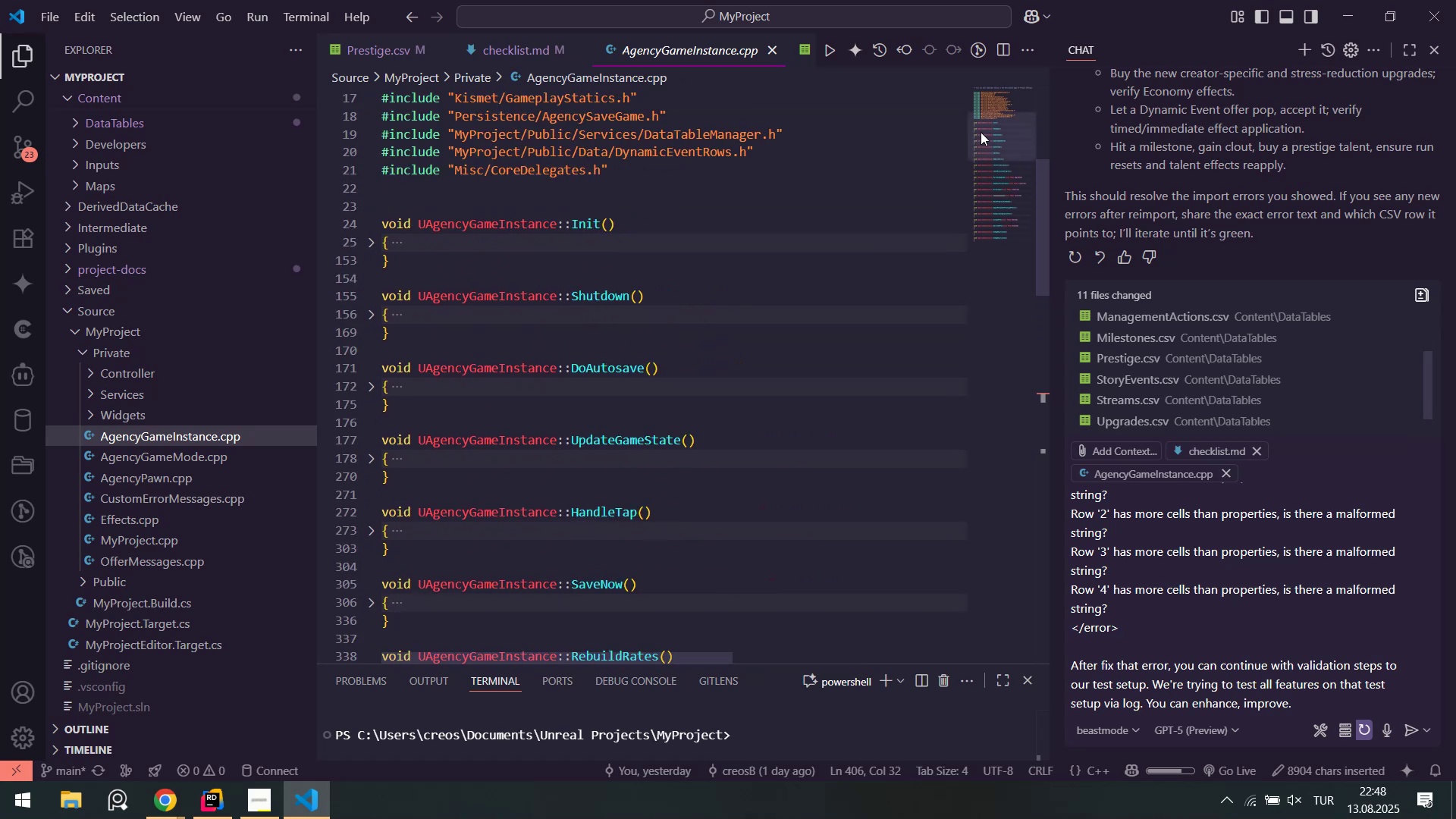 
left_click_drag(start_coordinate=[995, 129], to_coordinate=[984, 168])
 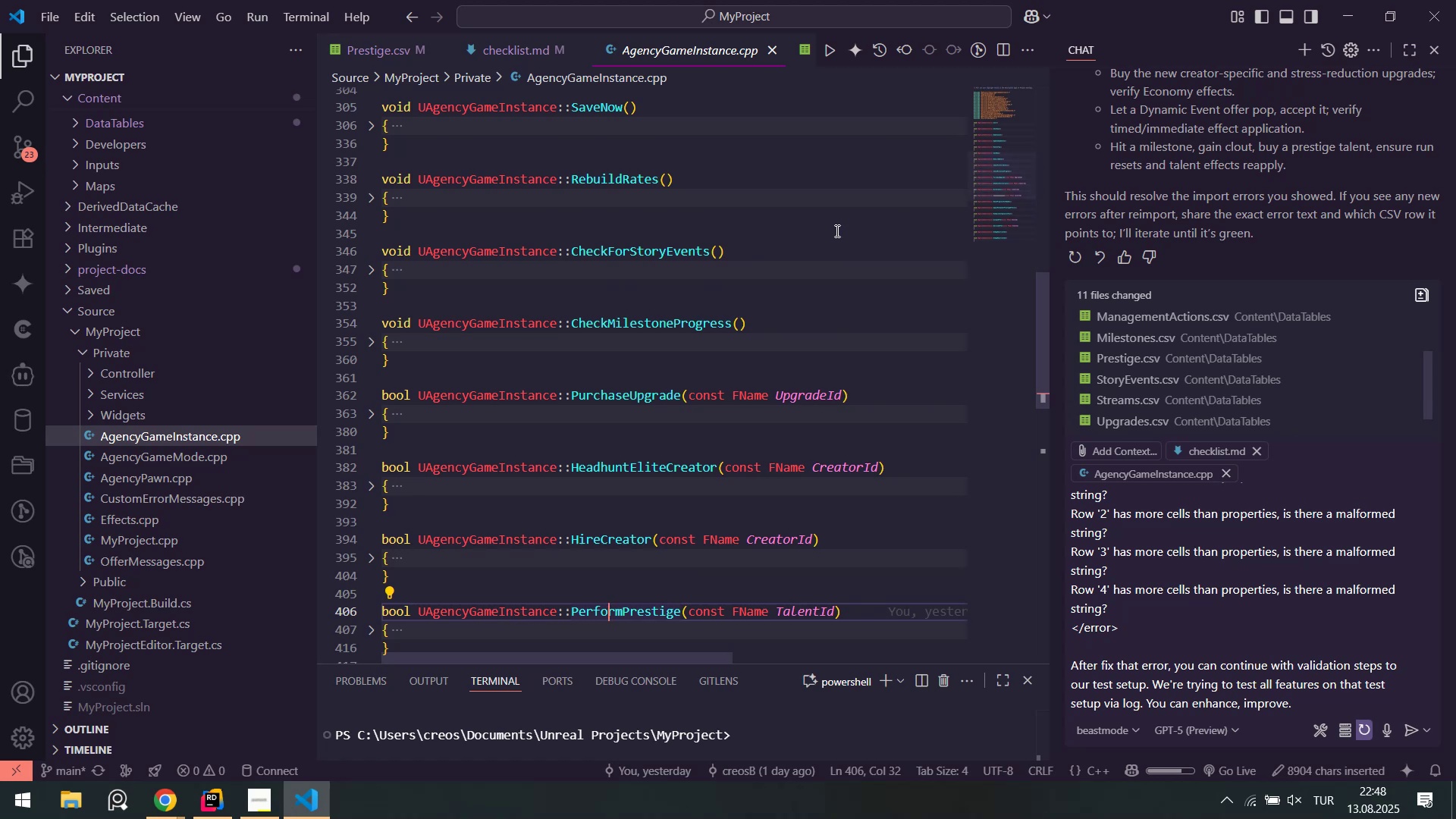 
scroll: coordinate [730, 306], scroll_direction: up, amount: 3.0
 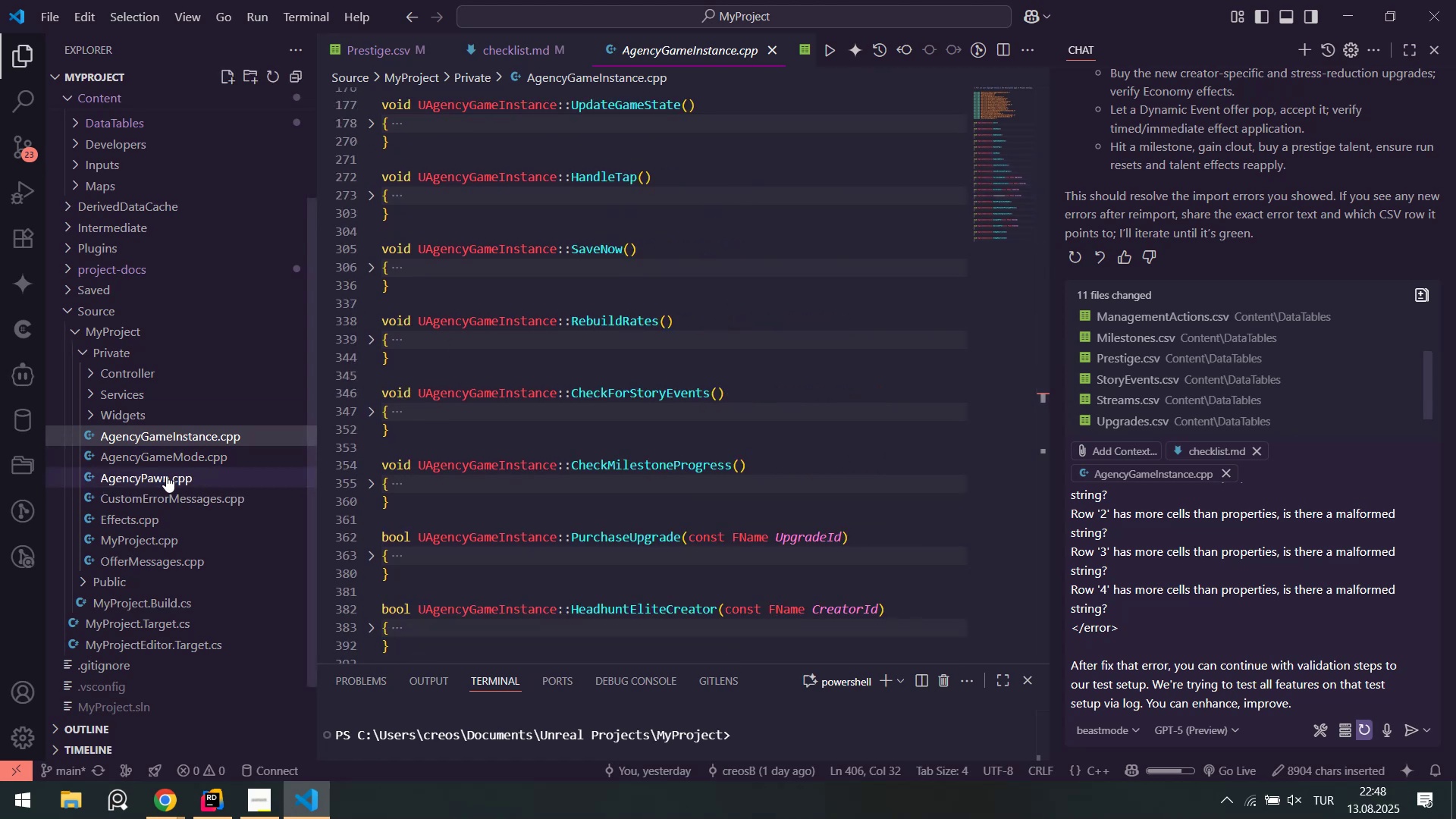 
left_click([187, 457])
 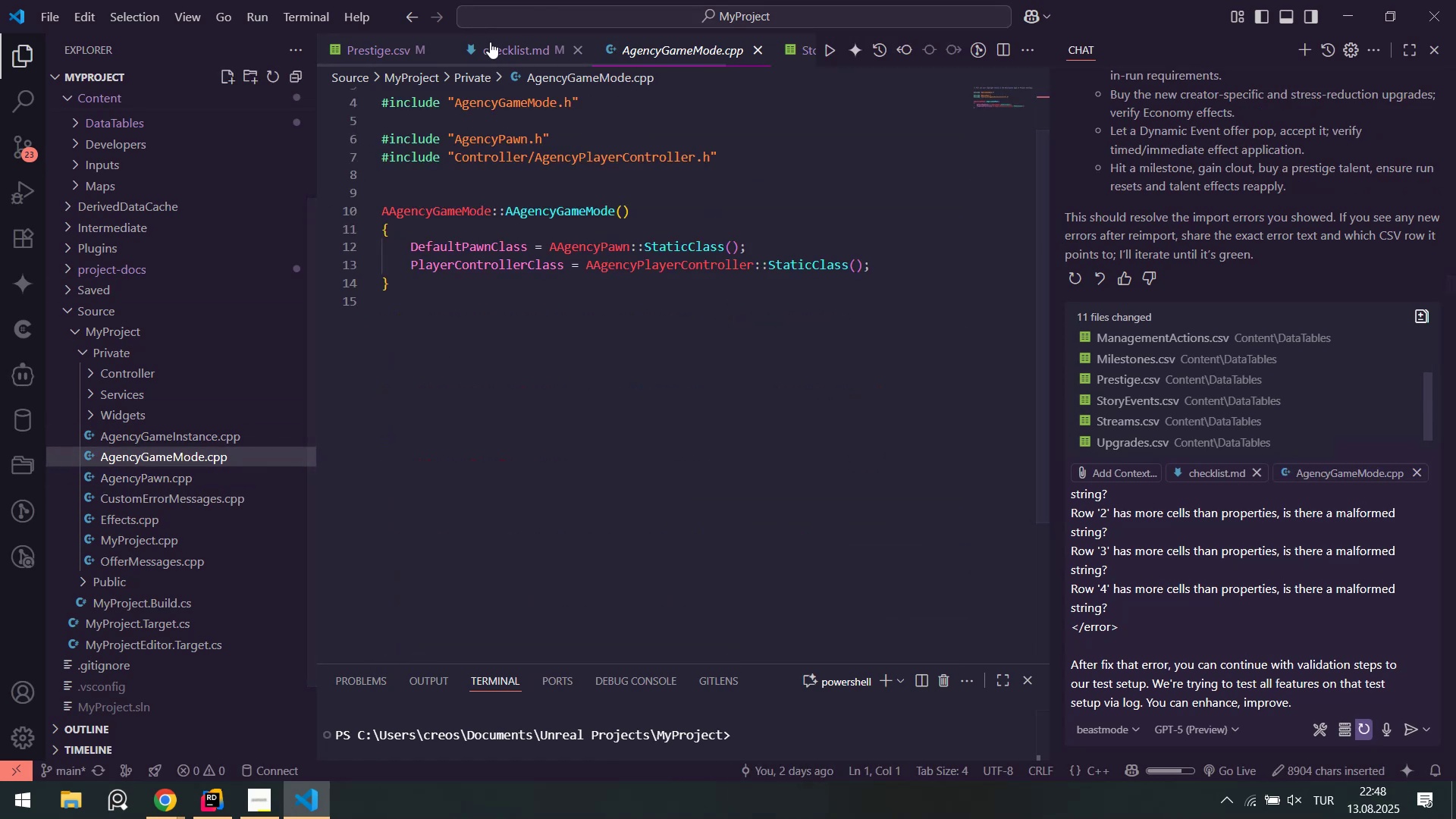 
right_click([493, 48])
 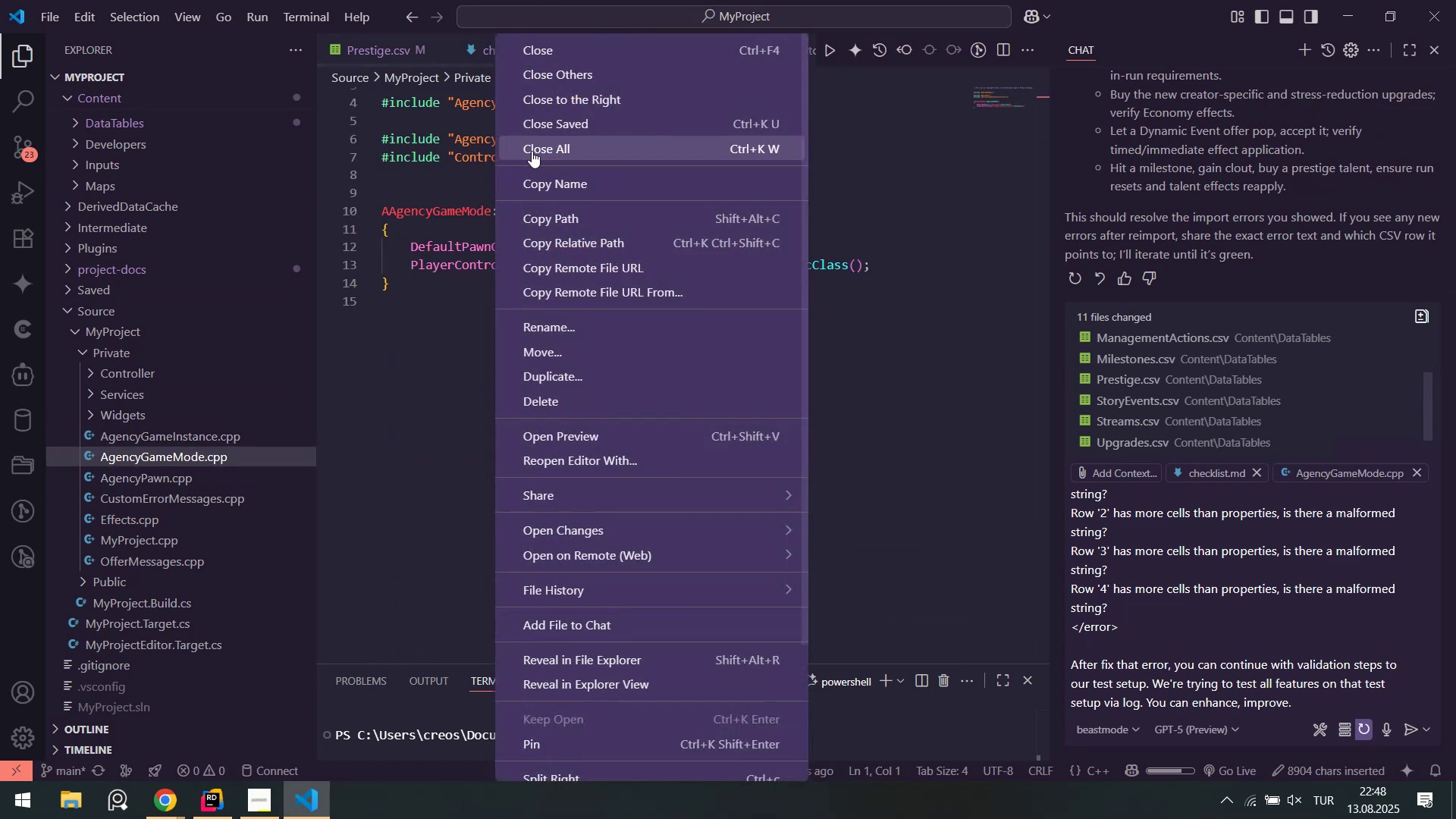 
left_click([532, 150])
 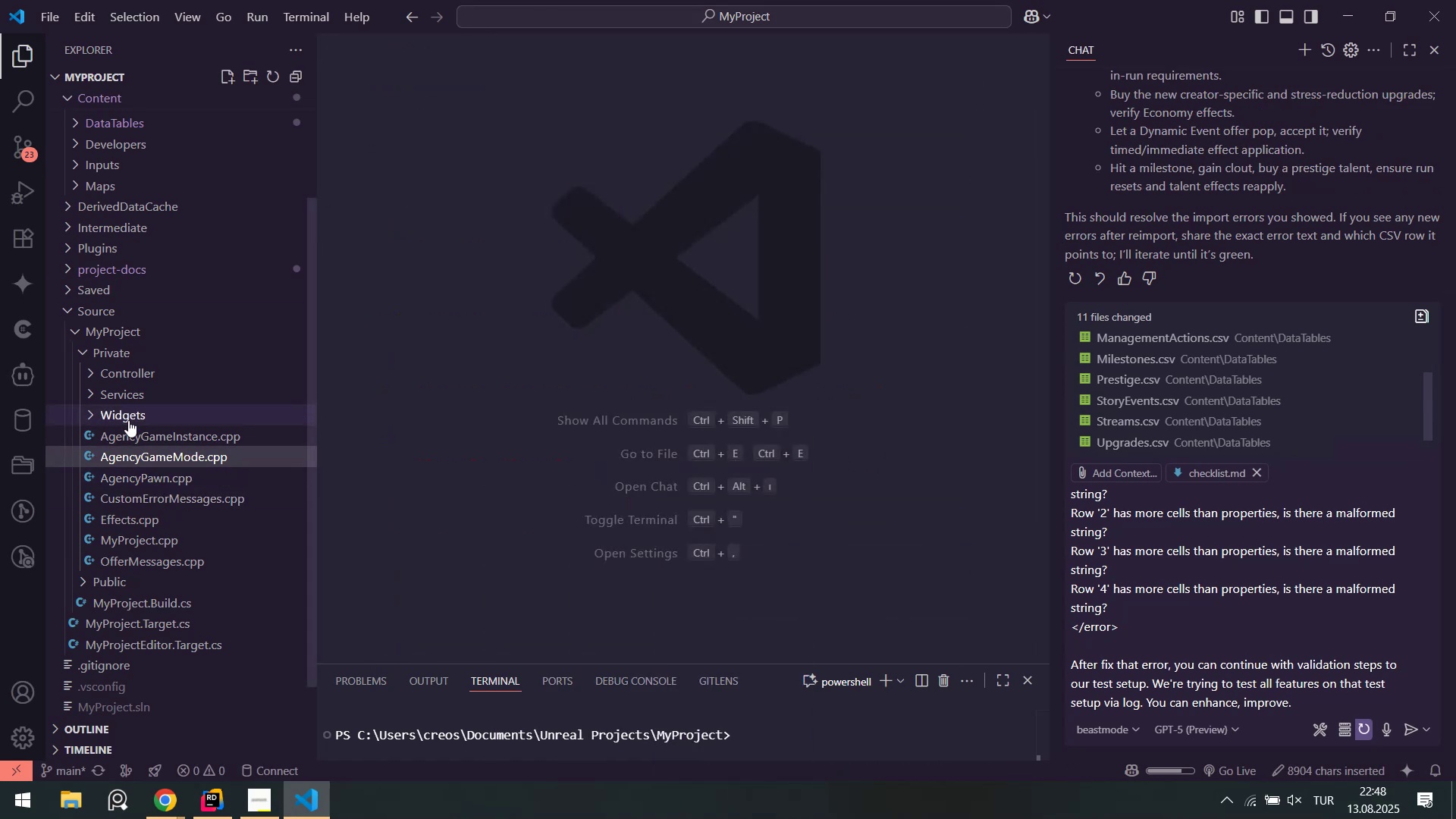 
left_click([131, 417])
 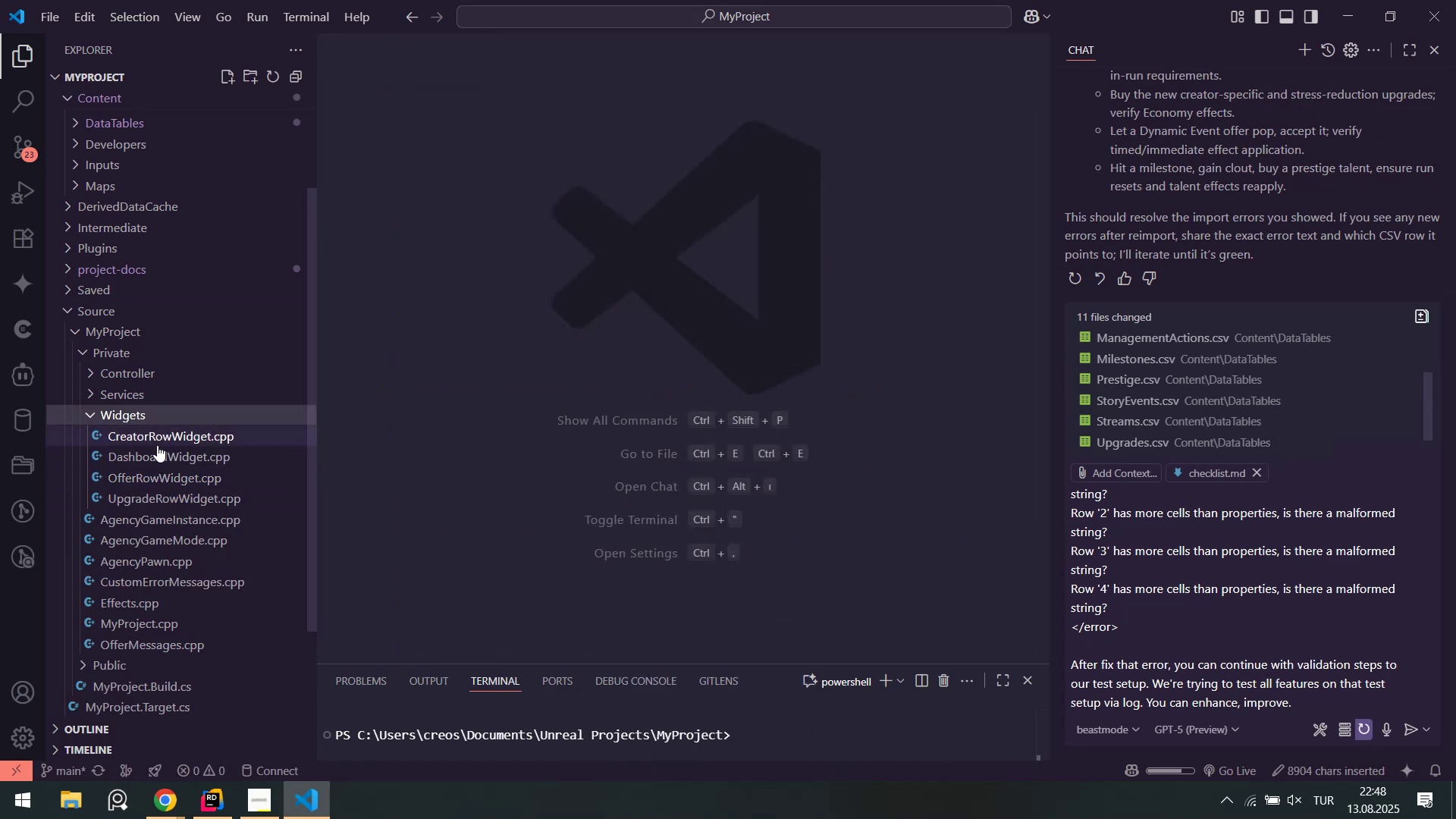 
left_click([154, 453])
 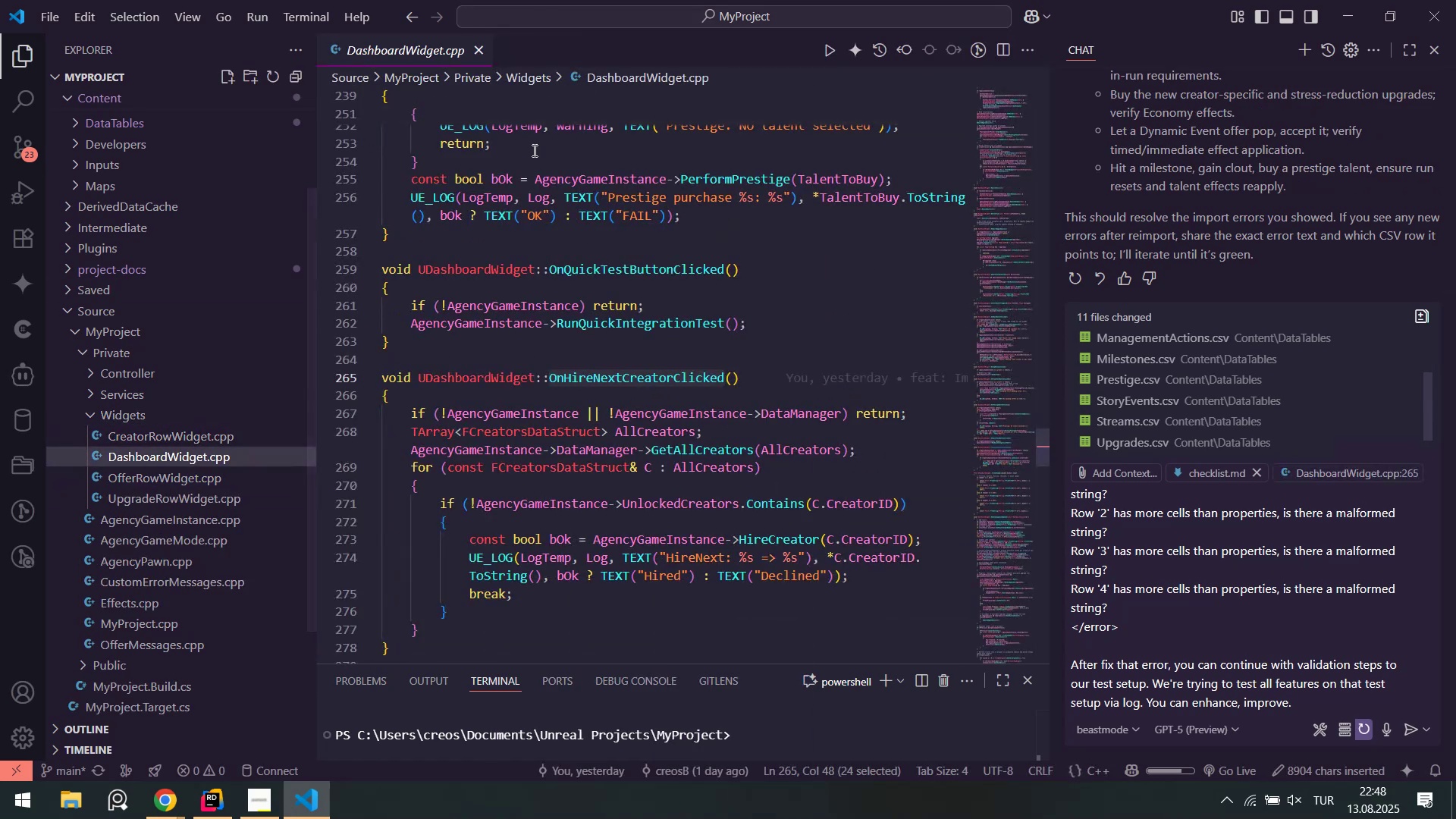 
scroll: coordinate [703, 343], scroll_direction: down, amount: 6.0
 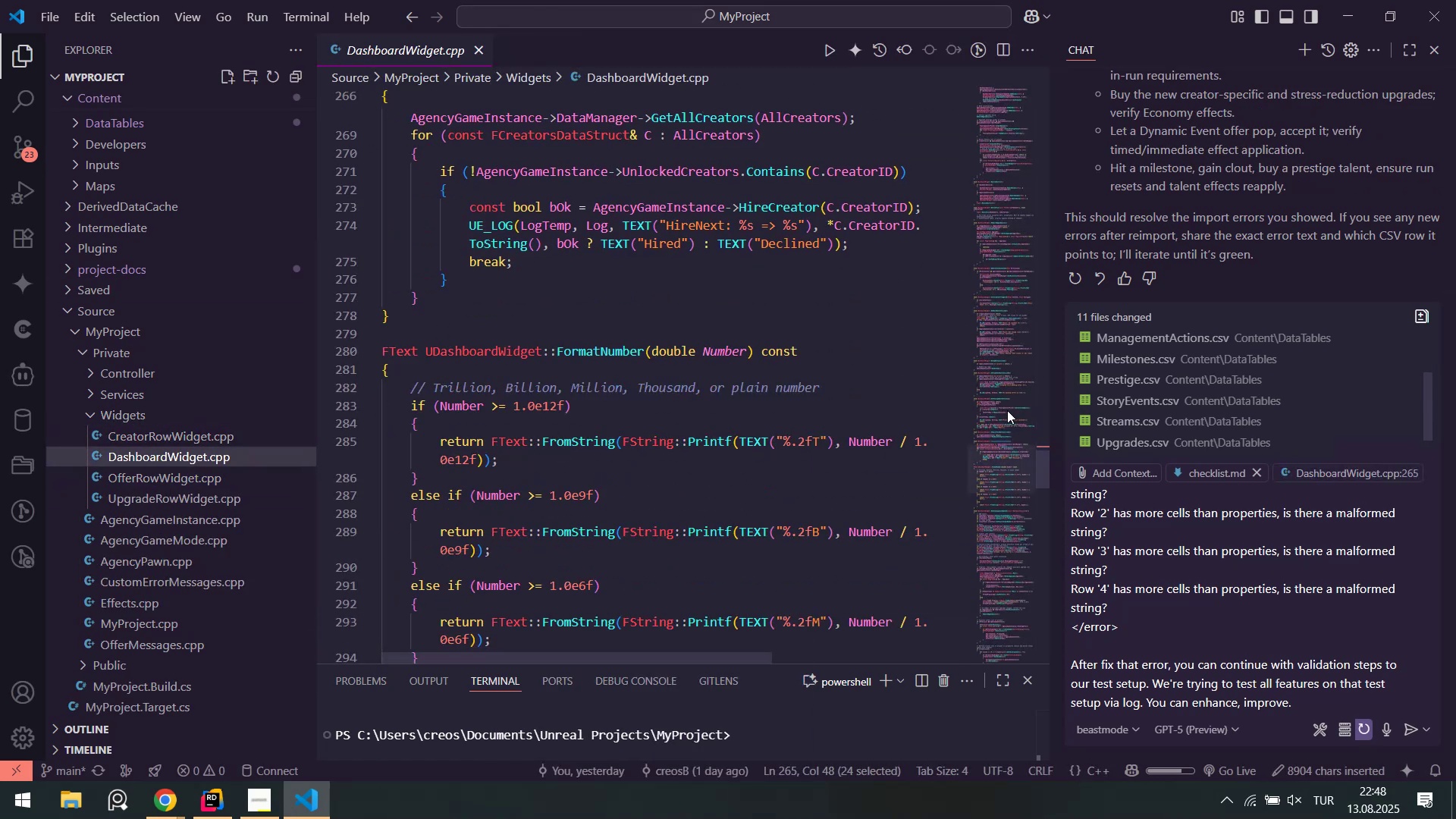 
left_click_drag(start_coordinate=[1013, 466], to_coordinate=[1005, 605])
 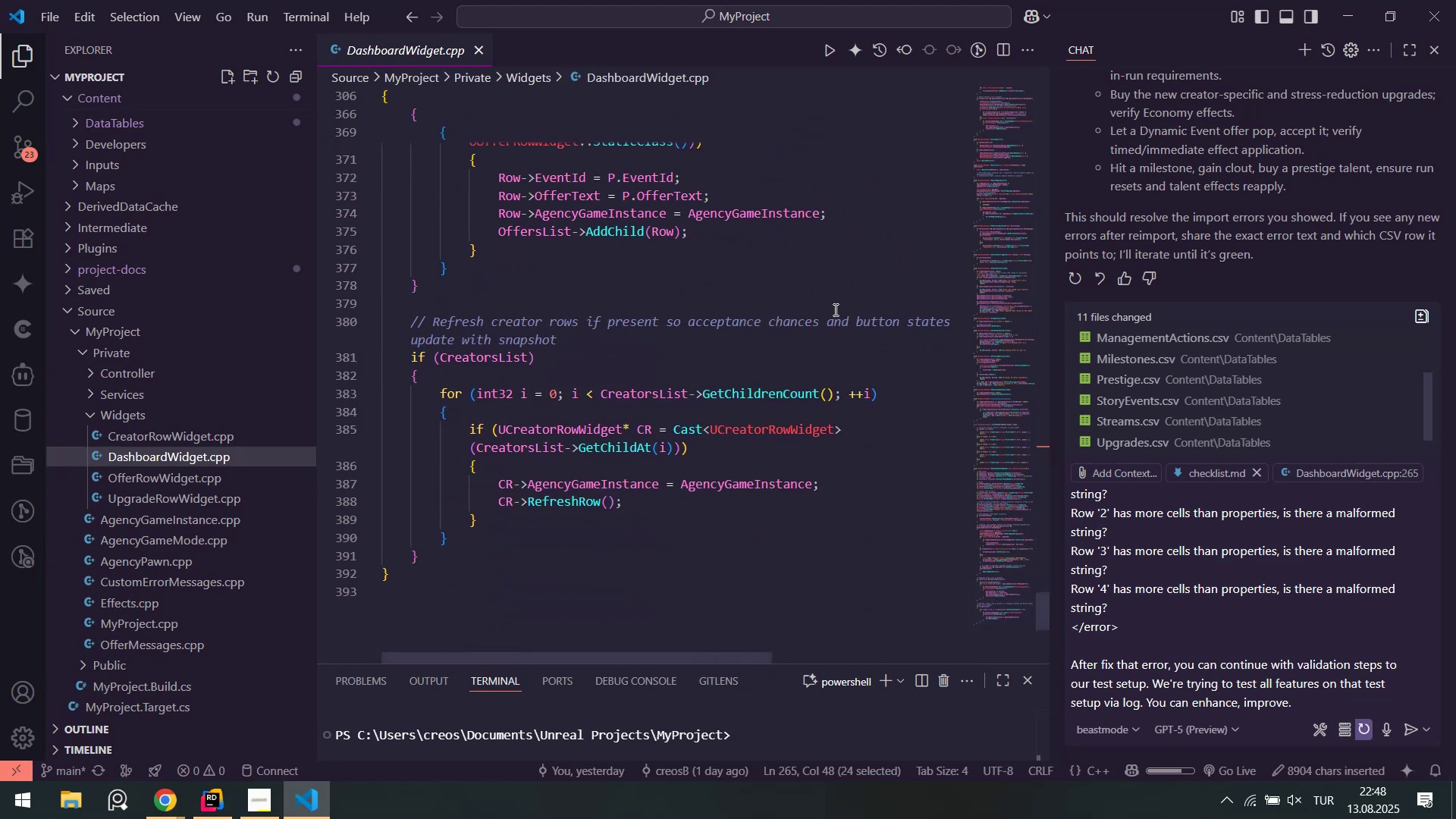 
left_click_drag(start_coordinate=[1007, 617], to_coordinate=[981, 130])
 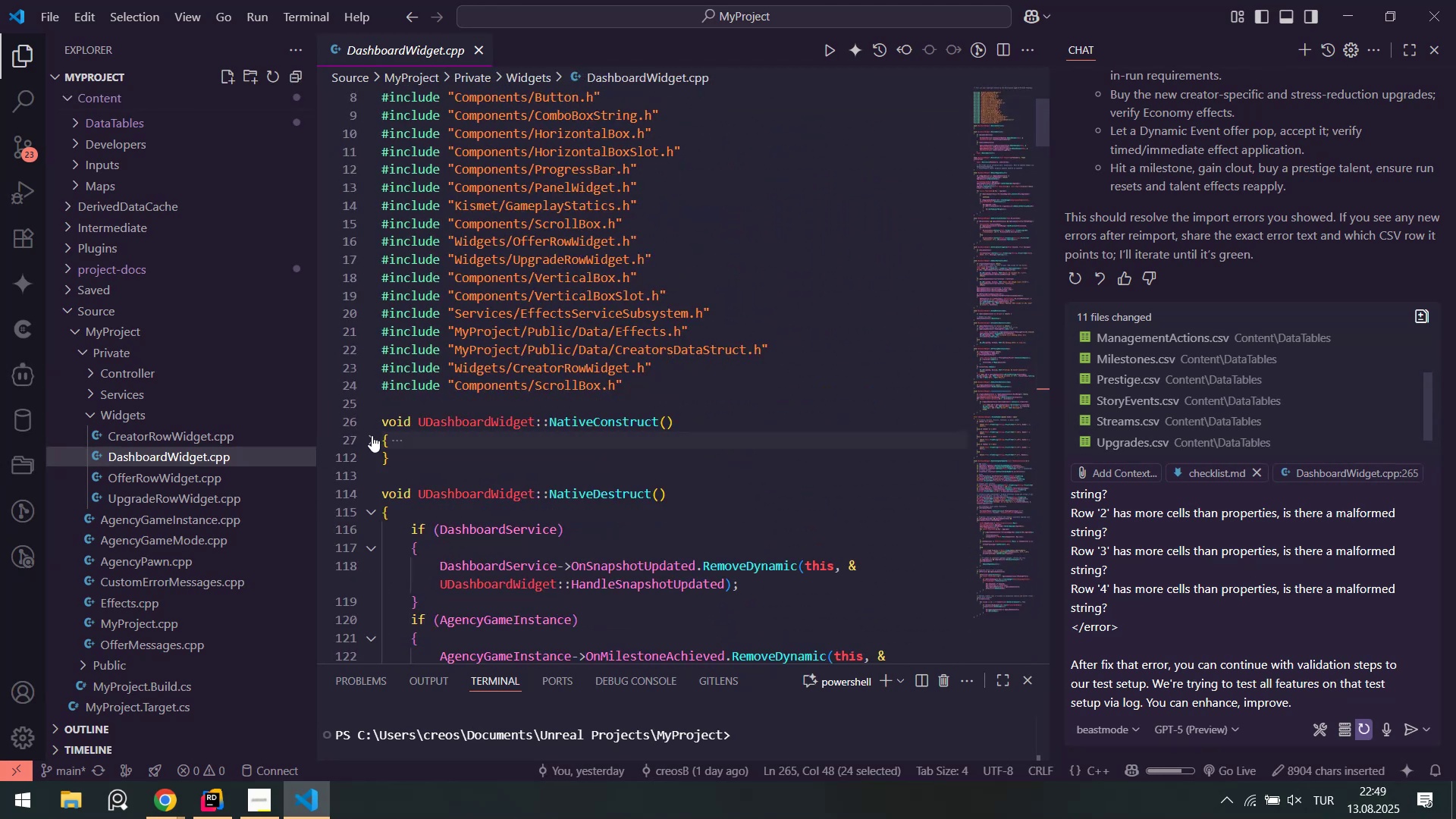 
double_click([482, 416])
 